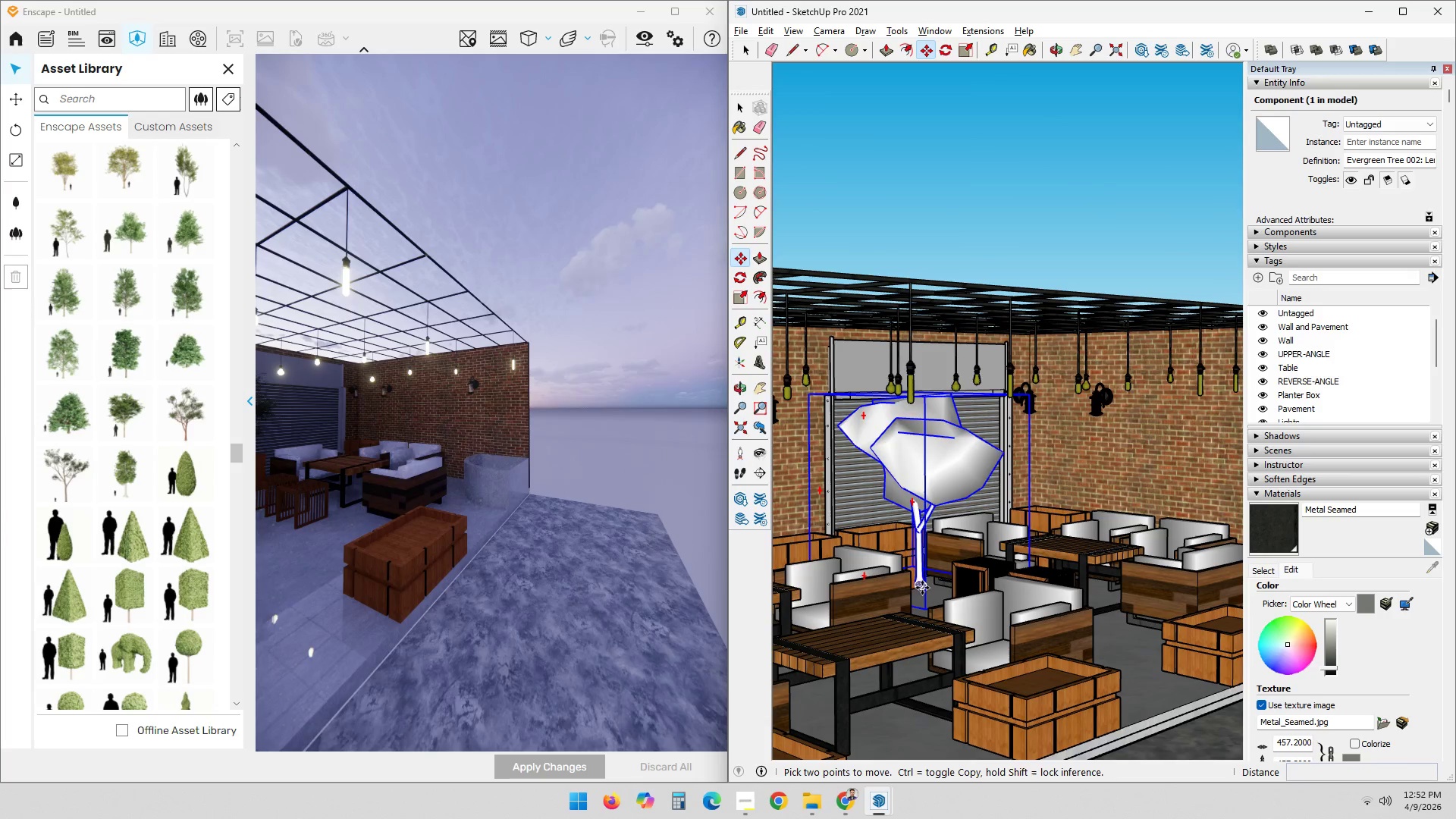 
hold_key(key=ShiftLeft, duration=0.42)
 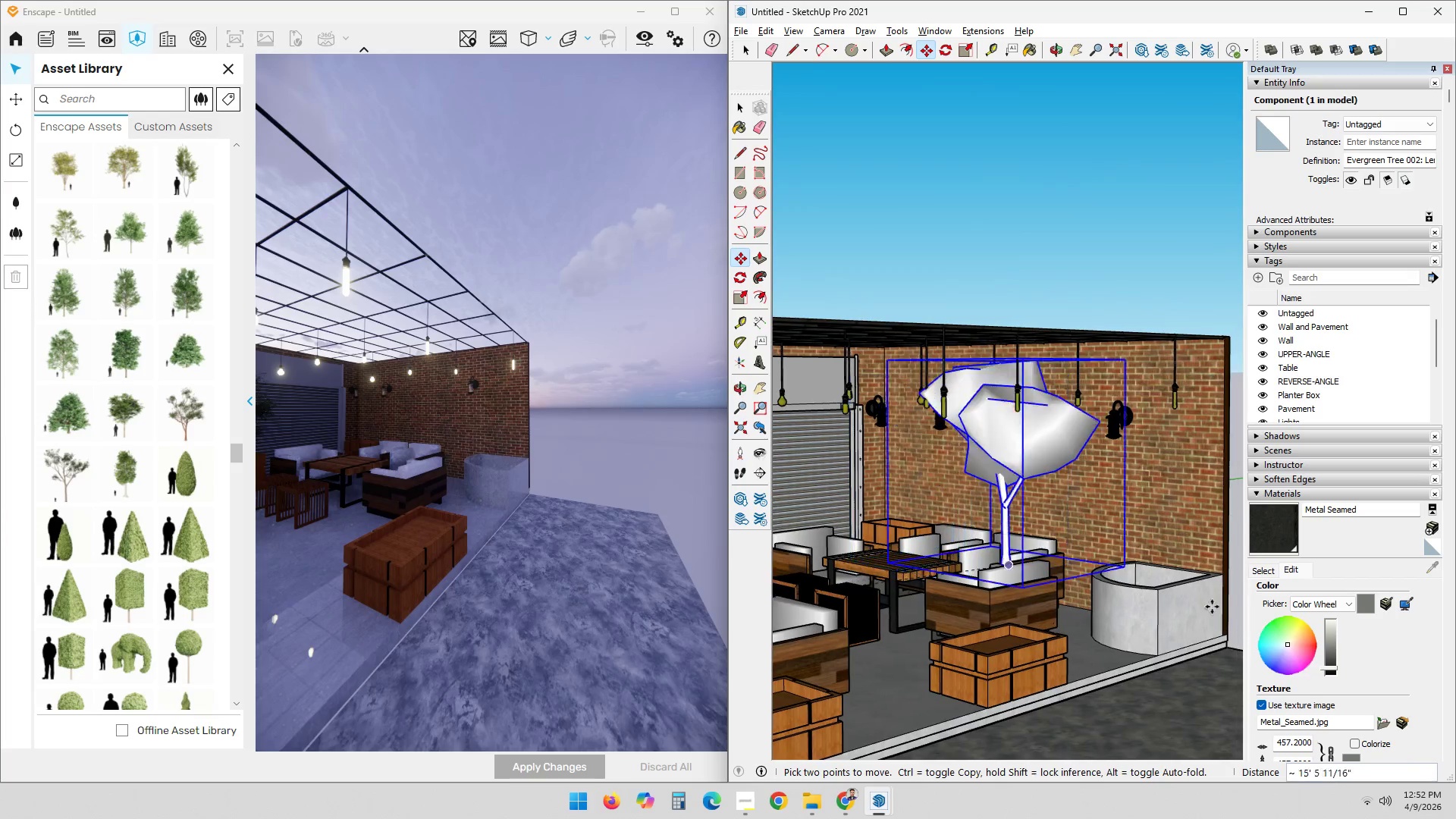 
scroll: coordinate [1161, 601], scroll_direction: up, amount: 9.0
 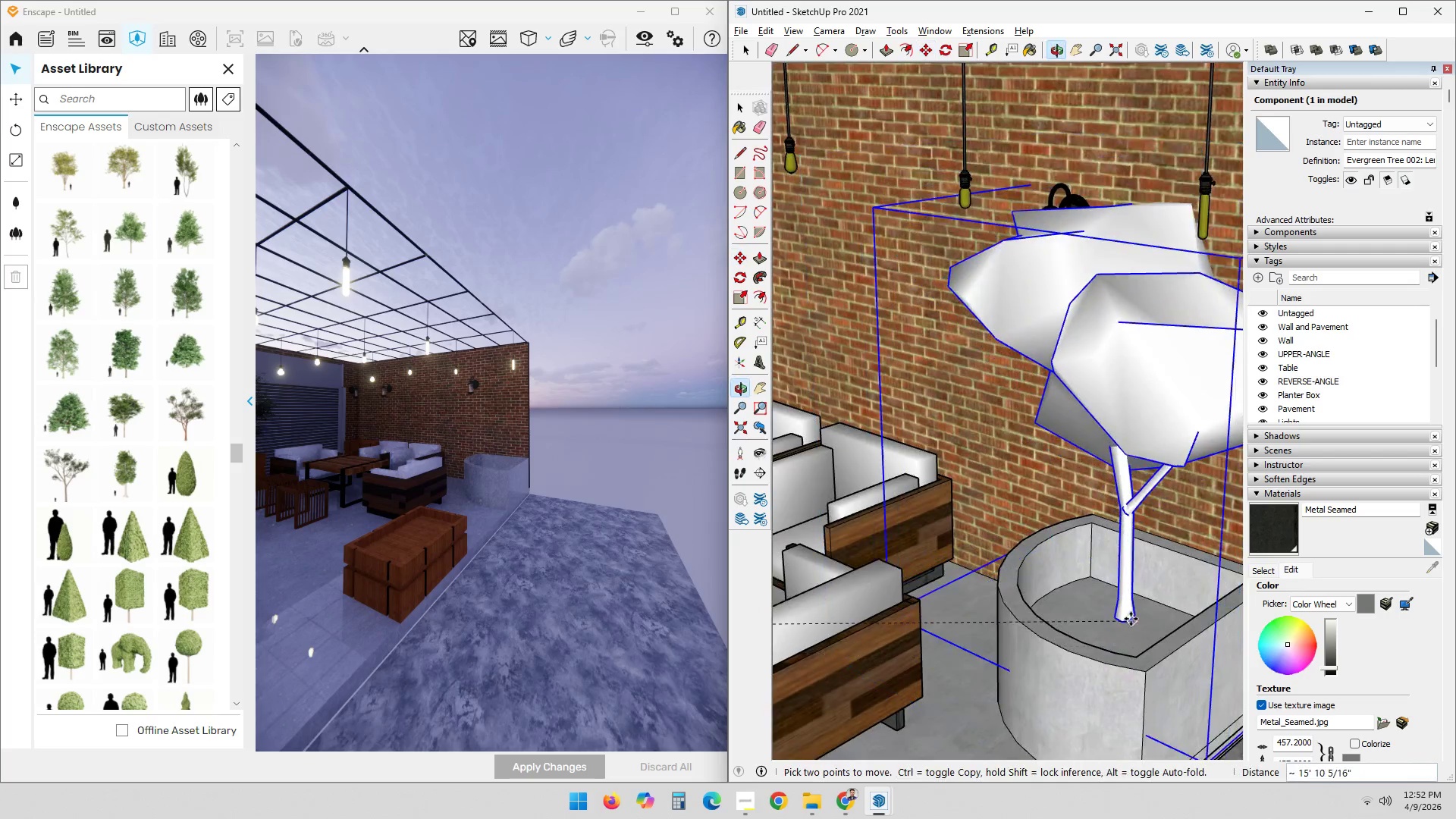 
left_click([1127, 615])
 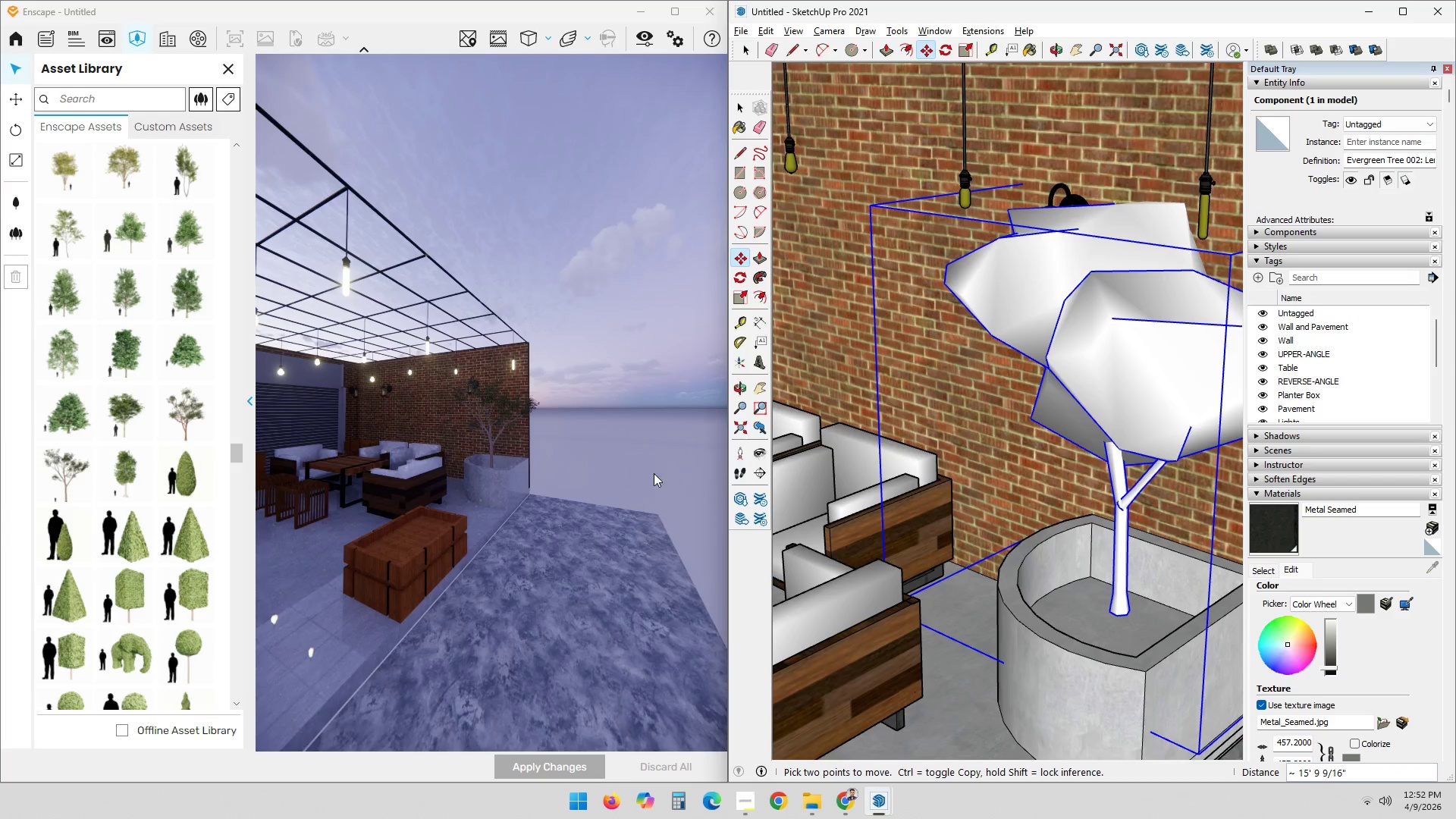 
wait(5.81)
 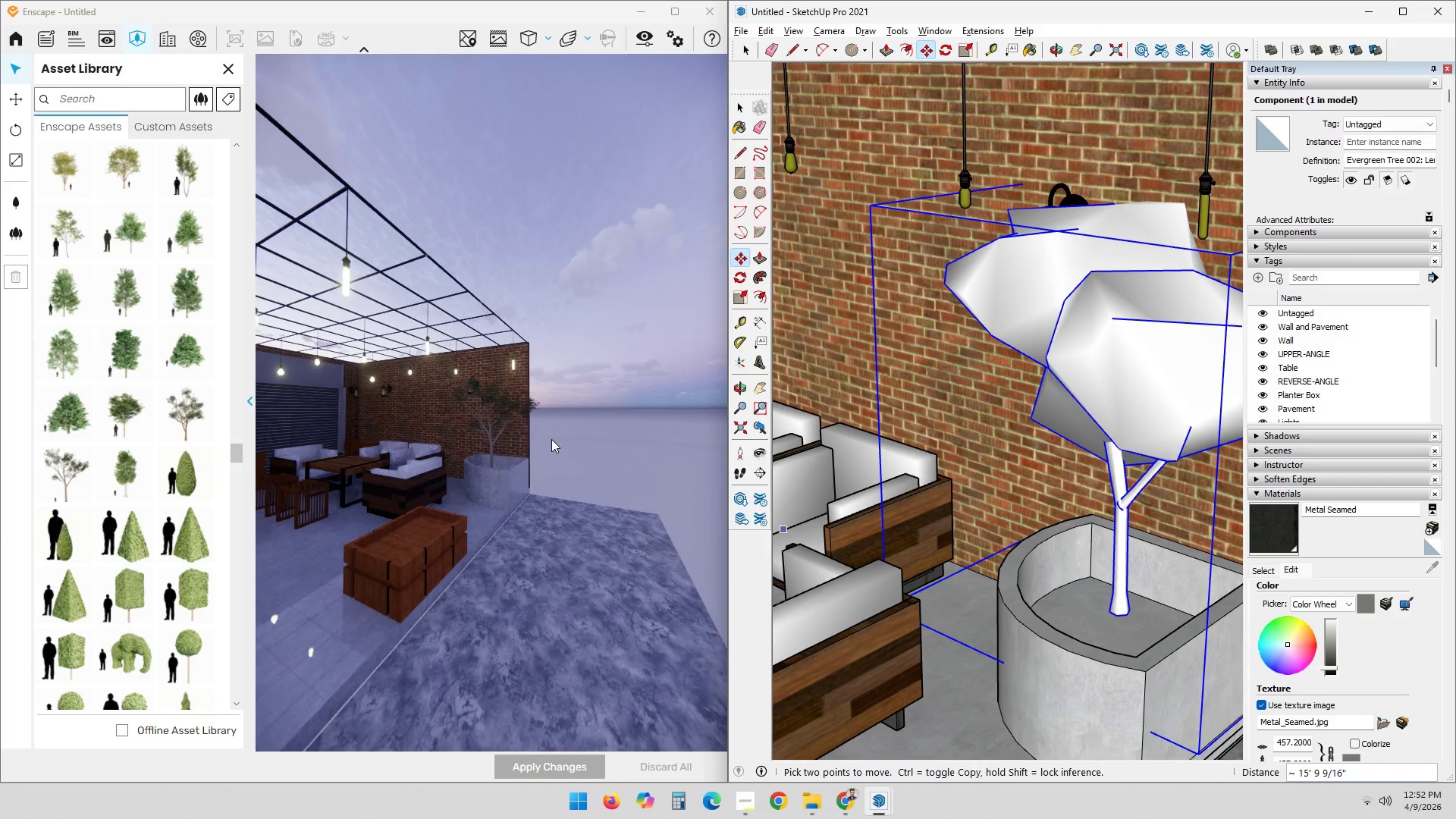 
scroll: coordinate [517, 446], scroll_direction: up, amount: 4.0
 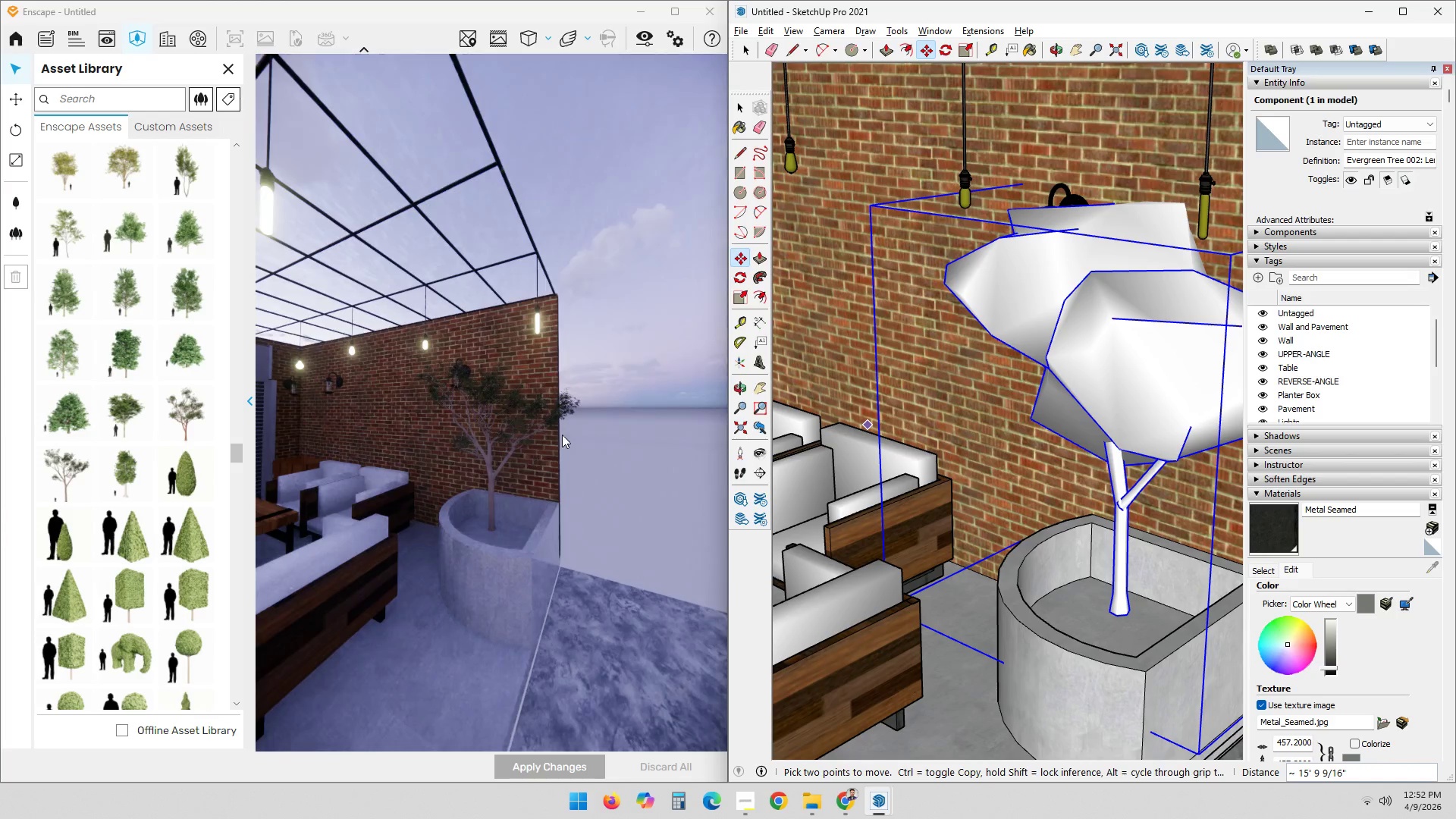 
left_click_drag(start_coordinate=[576, 417], to_coordinate=[492, 403])
 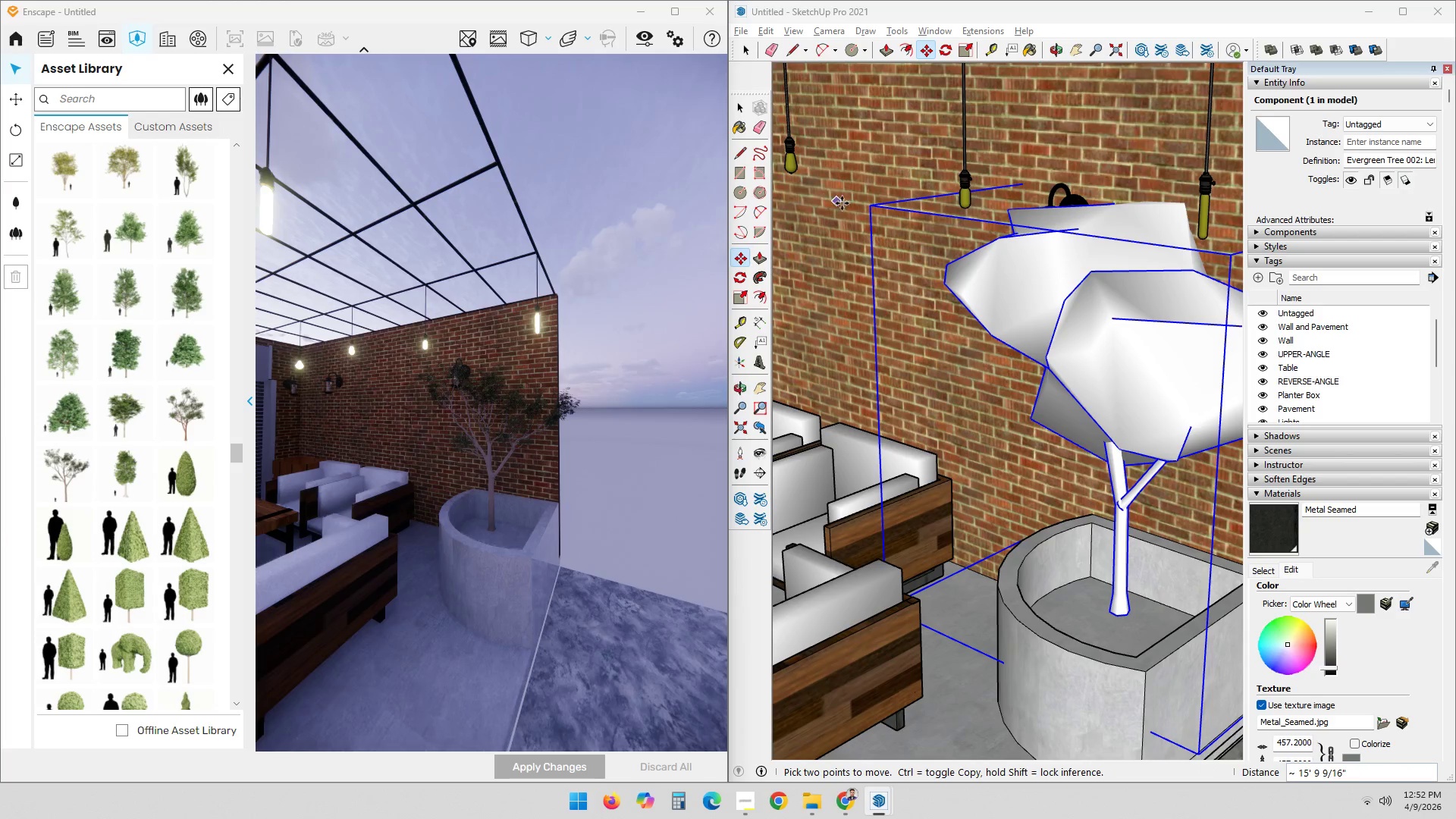 
left_click([871, 207])
 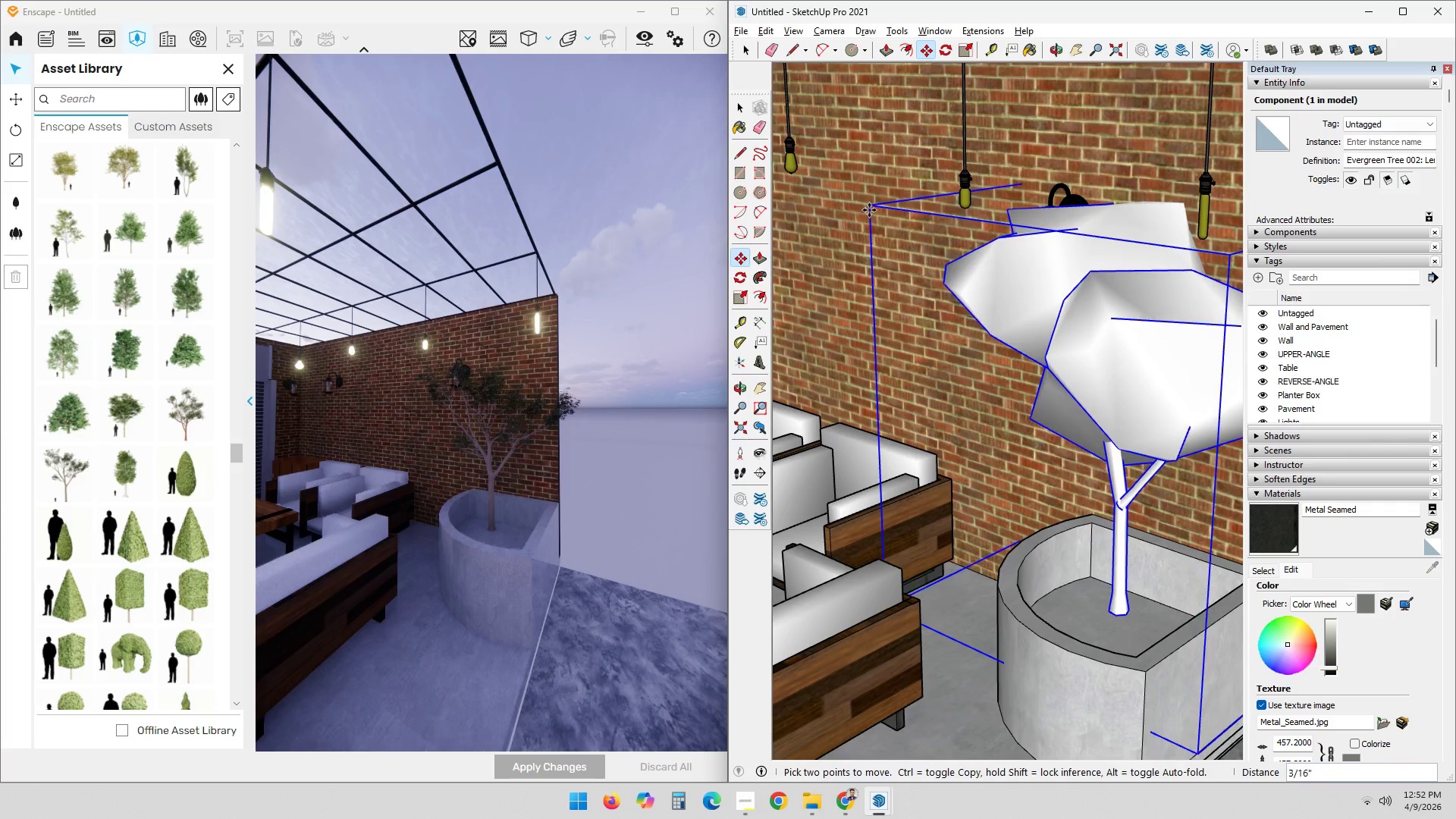 
key(S)
 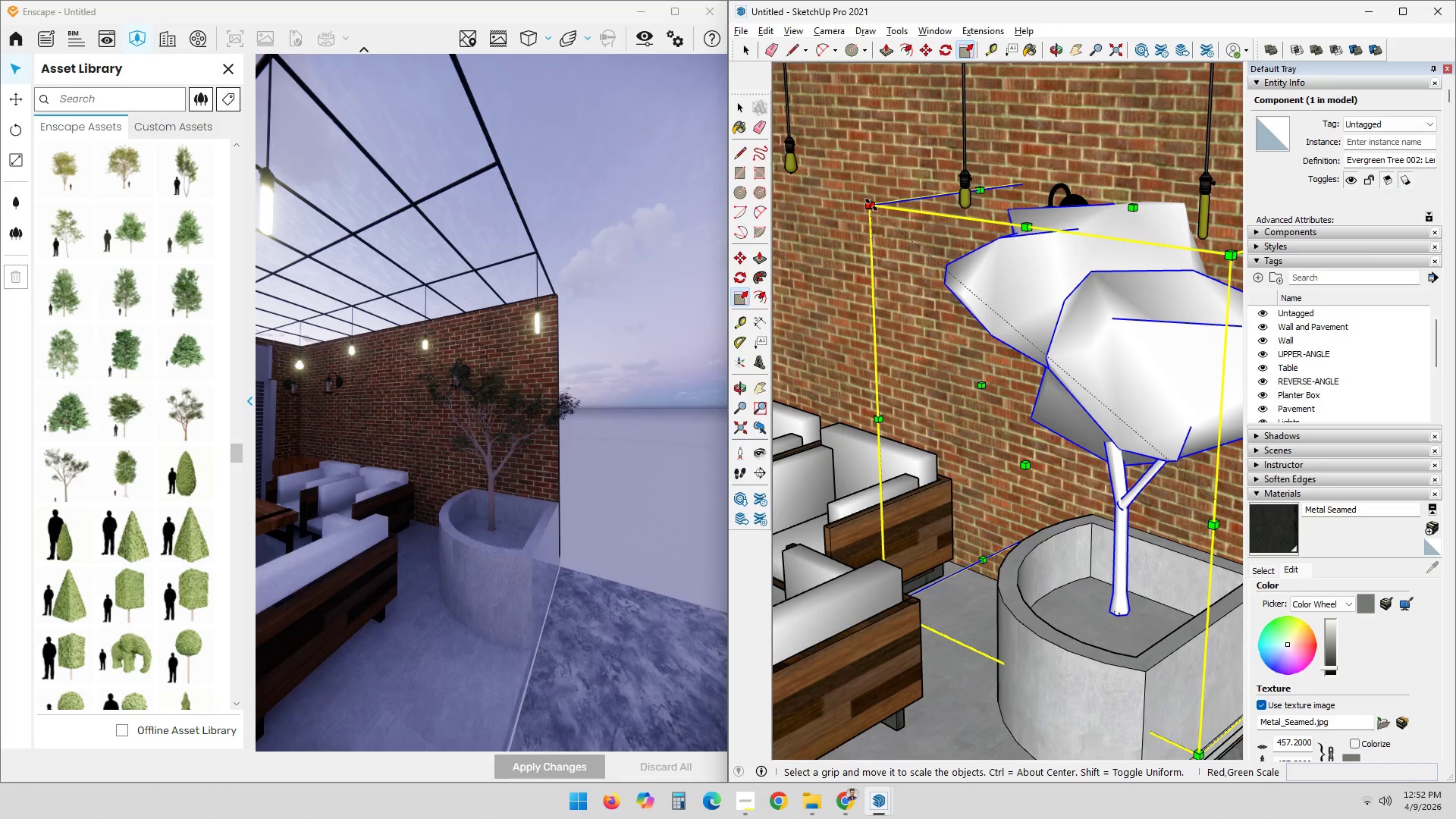 
left_click([869, 205])
 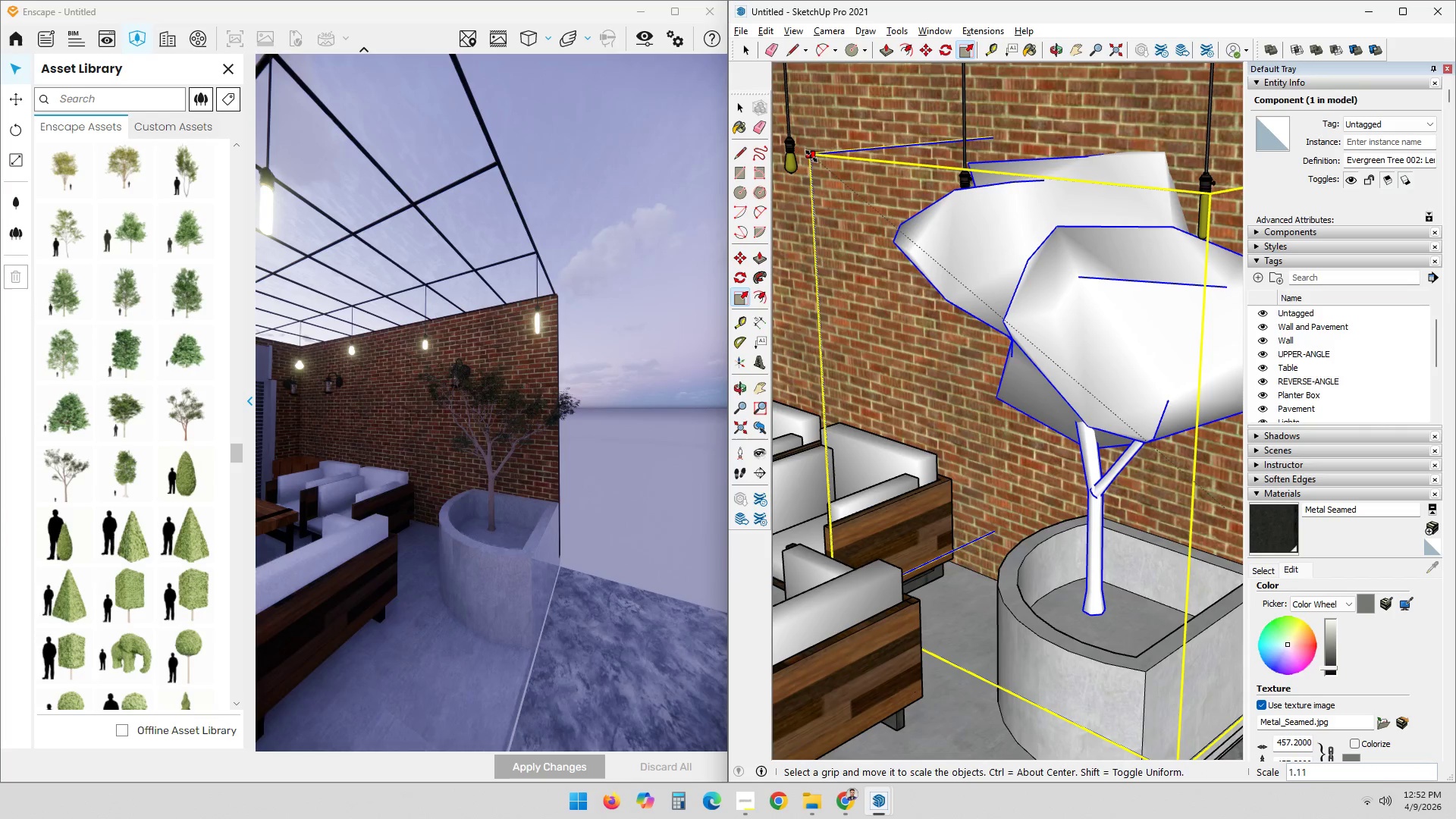 
left_click([809, 150])
 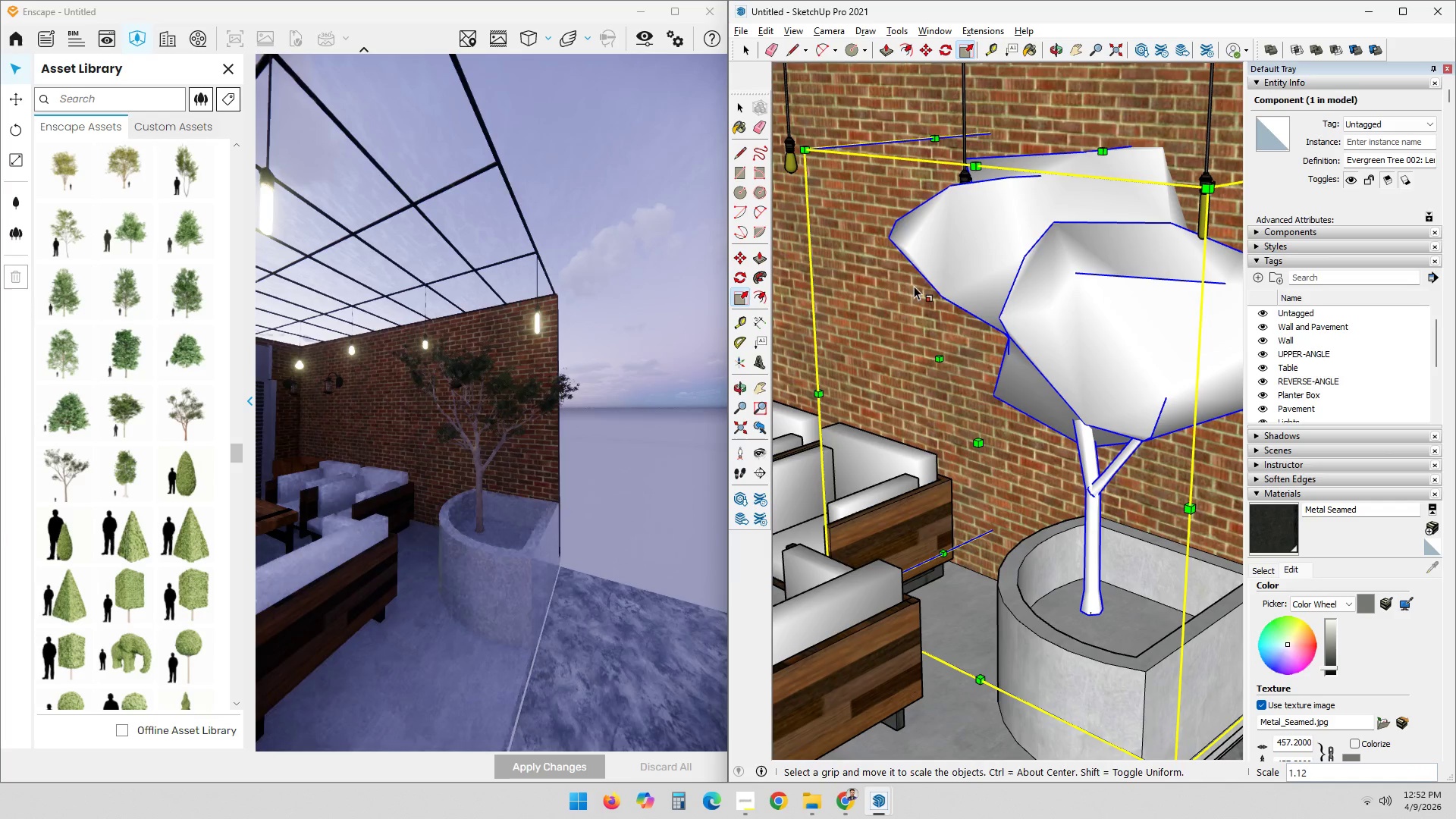 
hold_key(key=ShiftLeft, duration=0.53)
 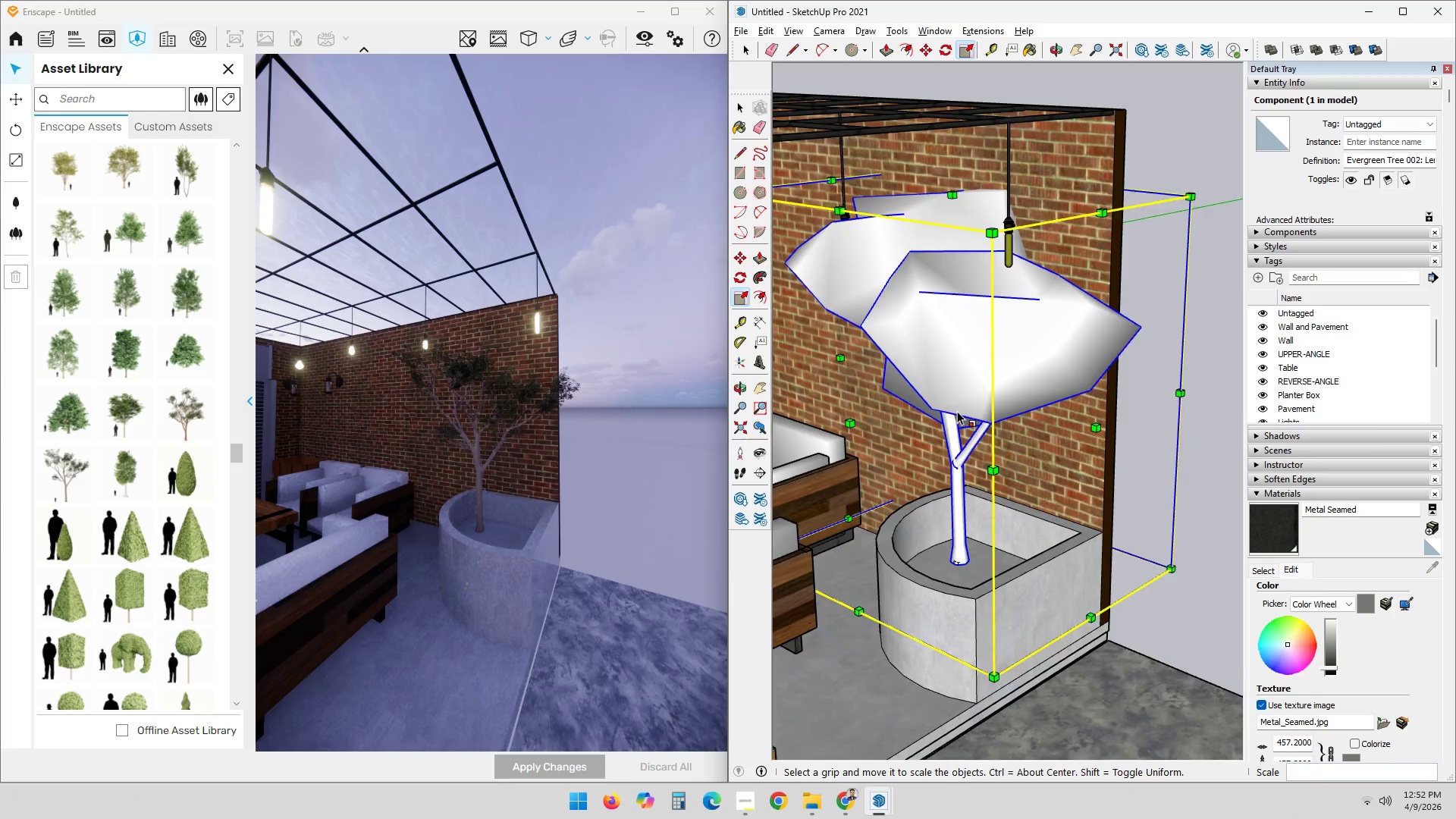 
scroll: coordinate [956, 431], scroll_direction: down, amount: 4.0
 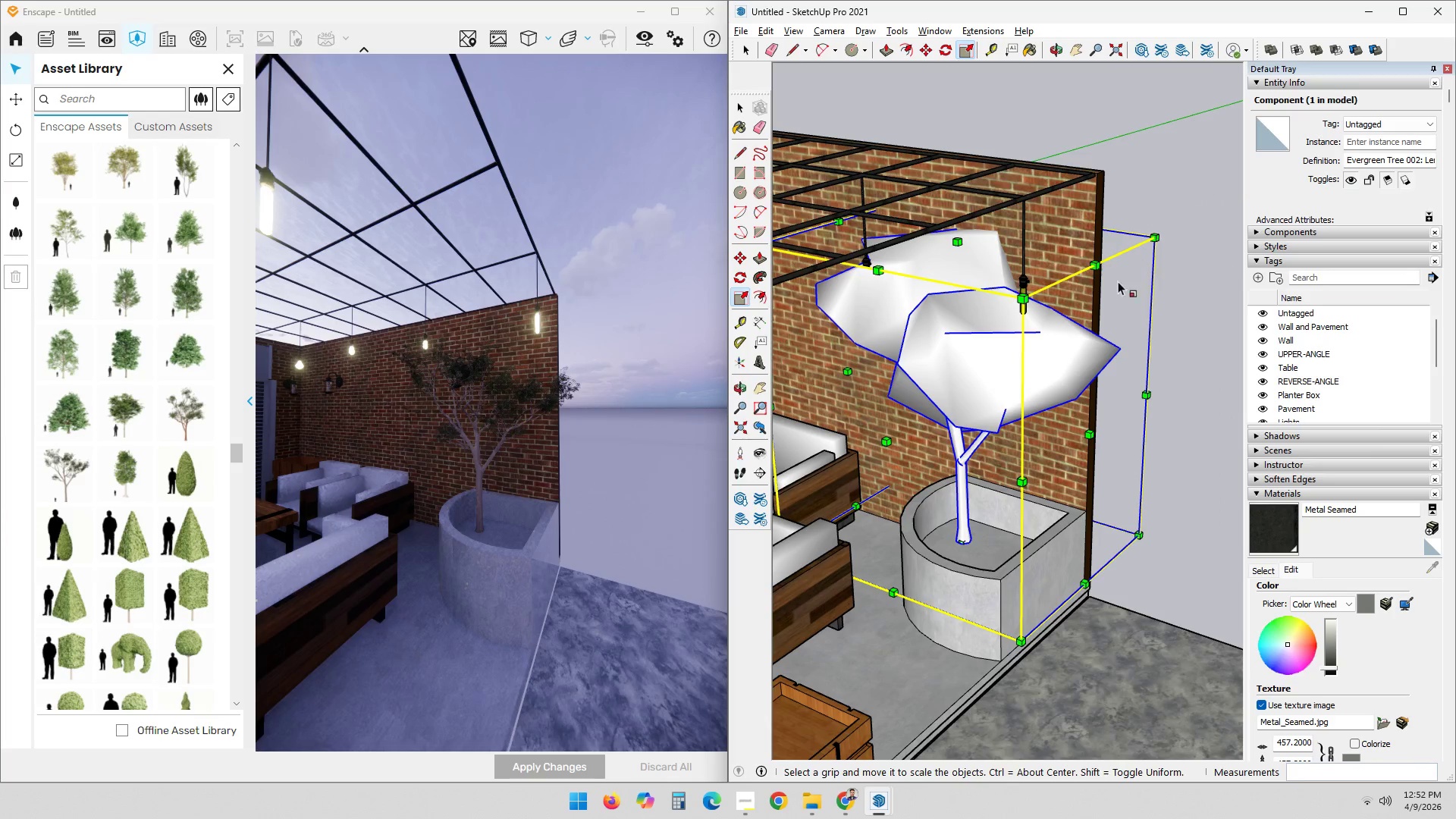 
key(S)
 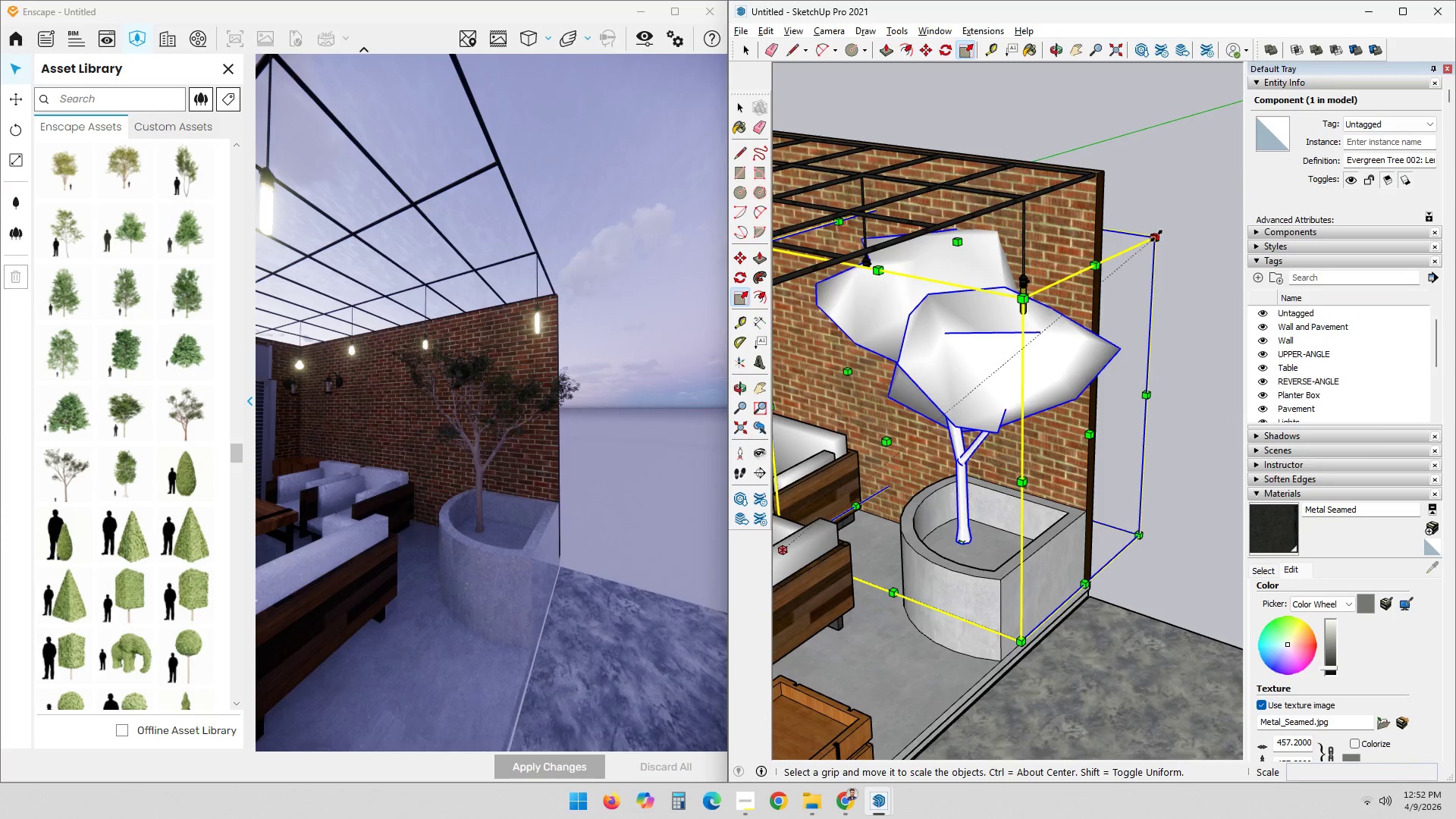 
left_click([1156, 236])
 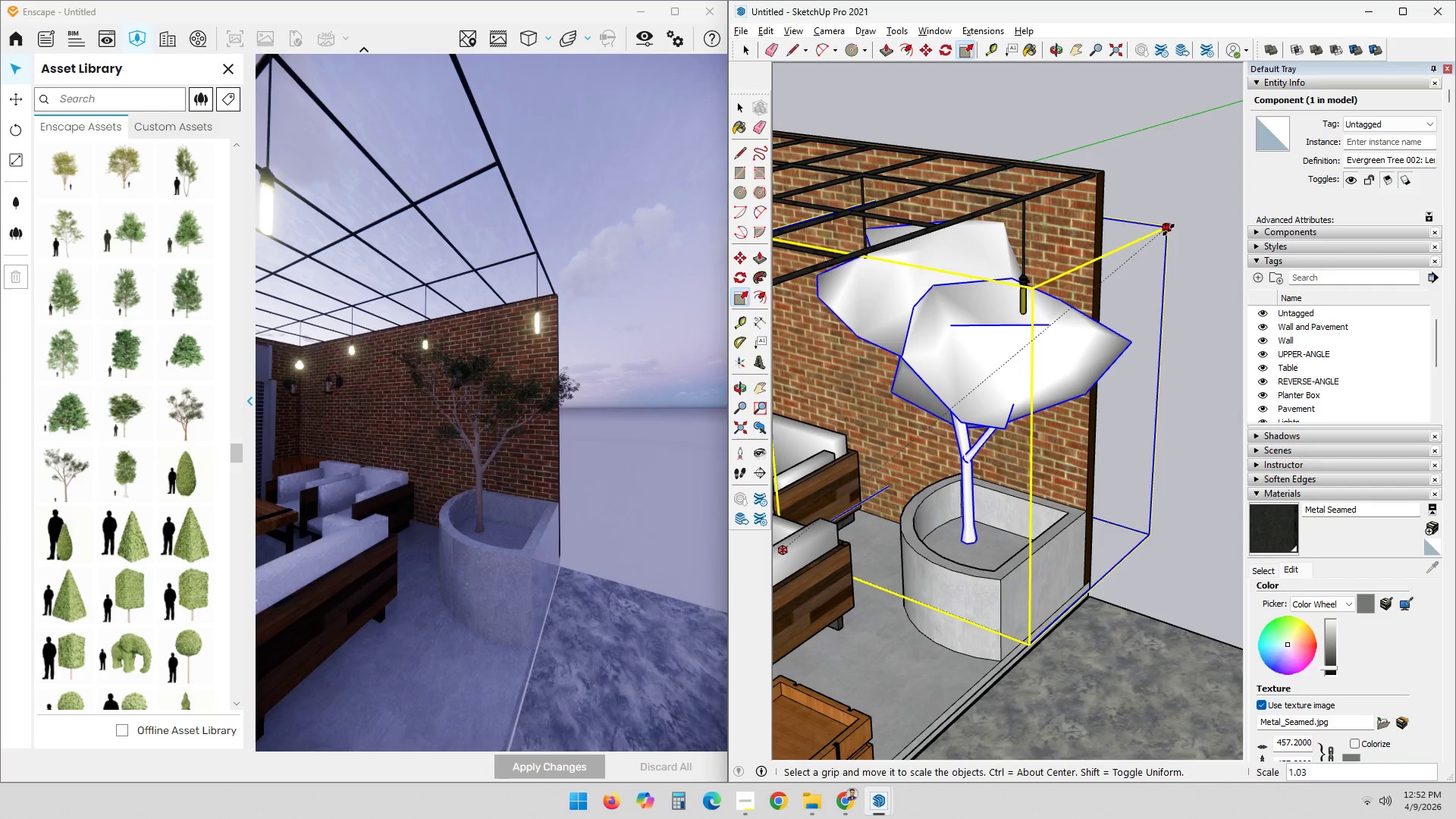 
left_click([1169, 230])
 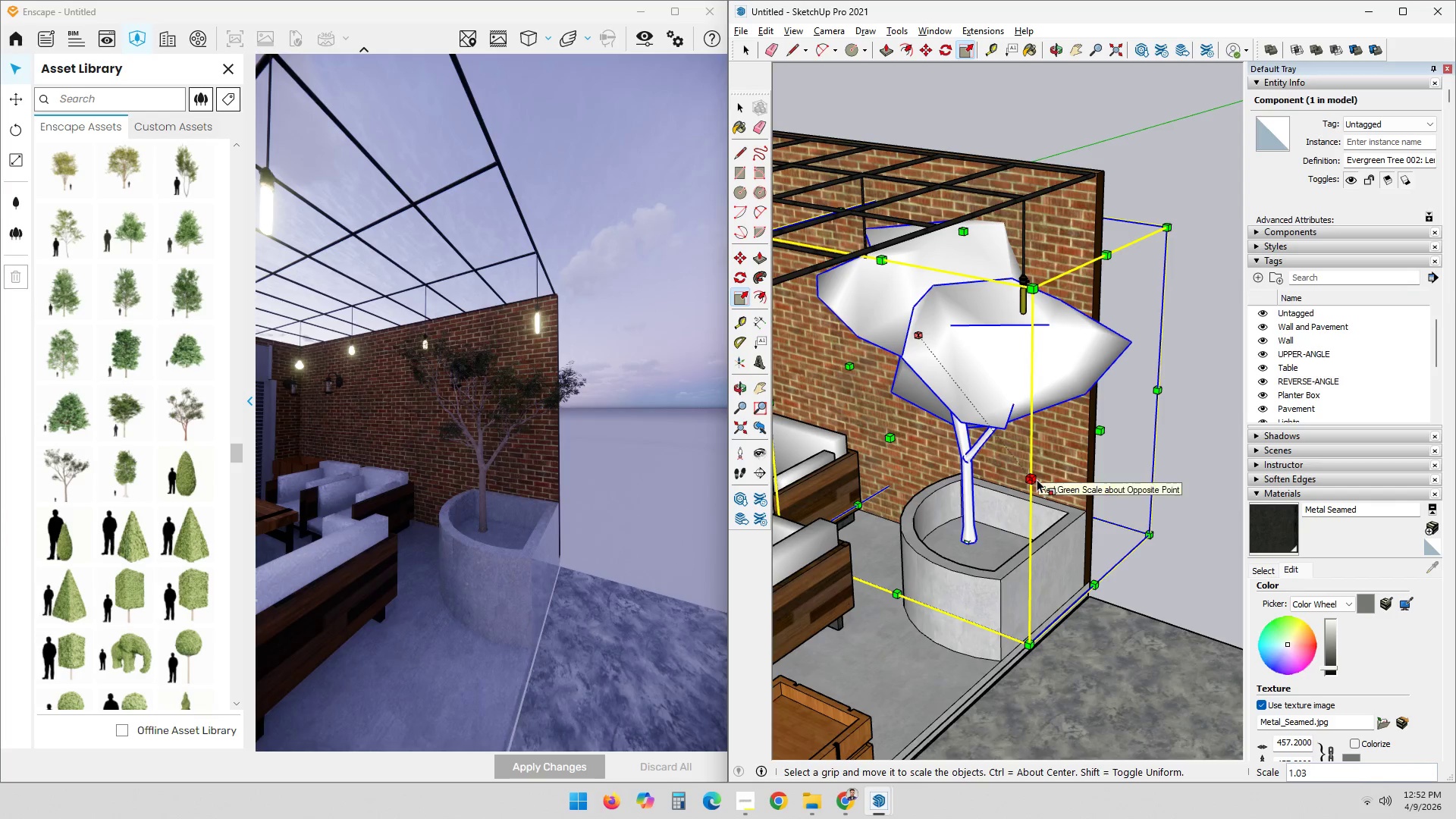 
key(M)
 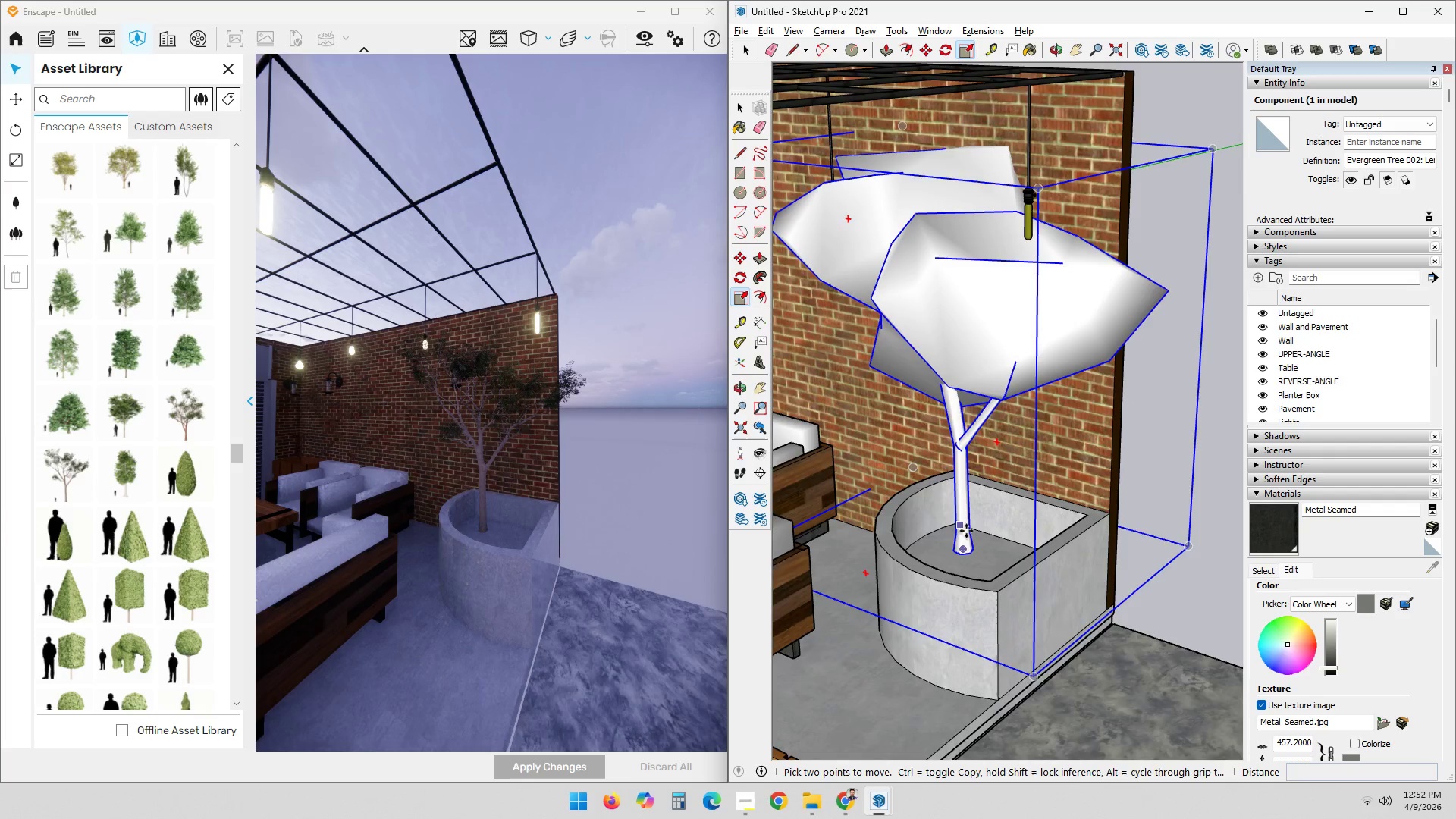 
scroll: coordinate [977, 568], scroll_direction: up, amount: 9.0
 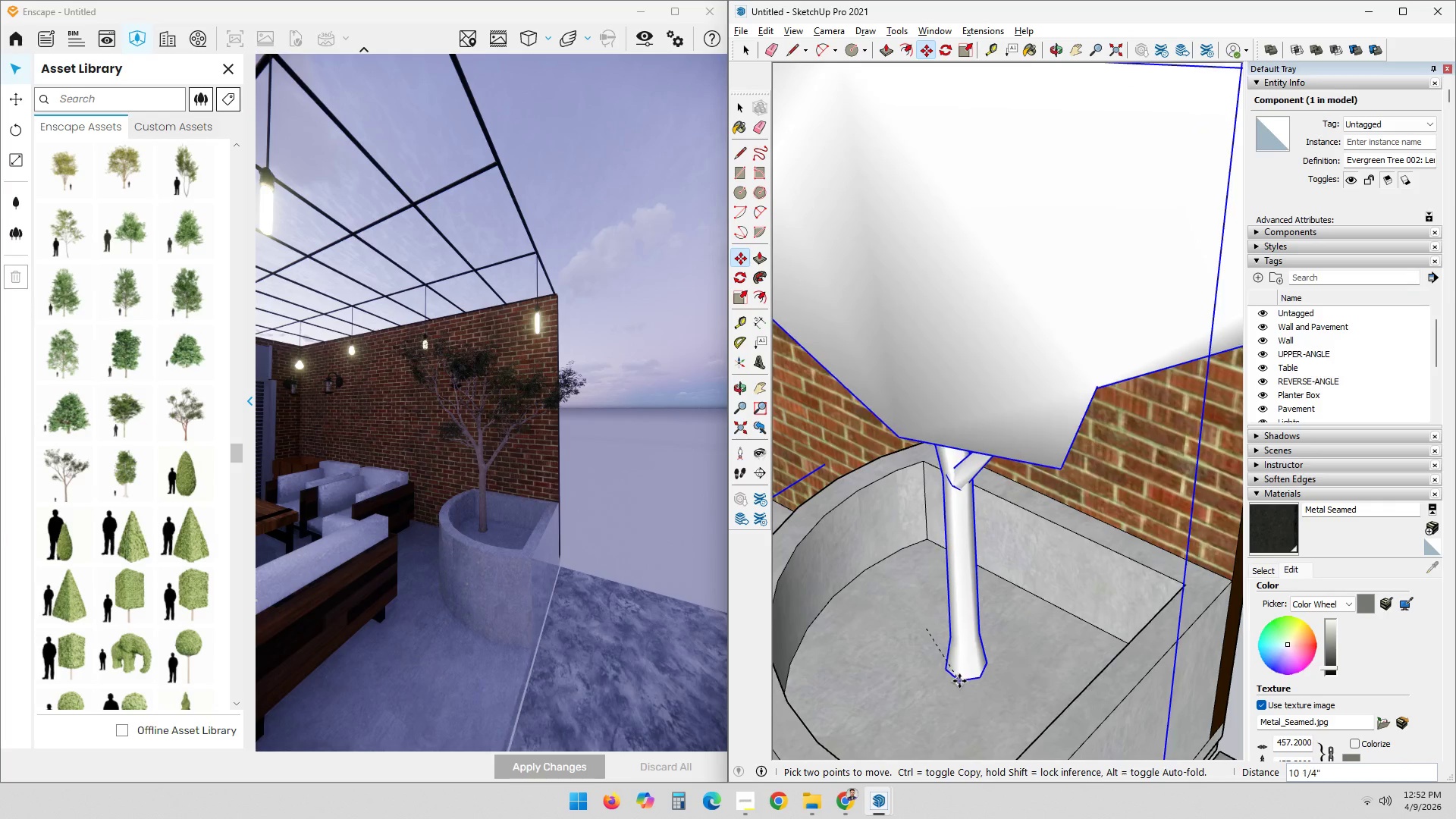 
left_click([958, 691])
 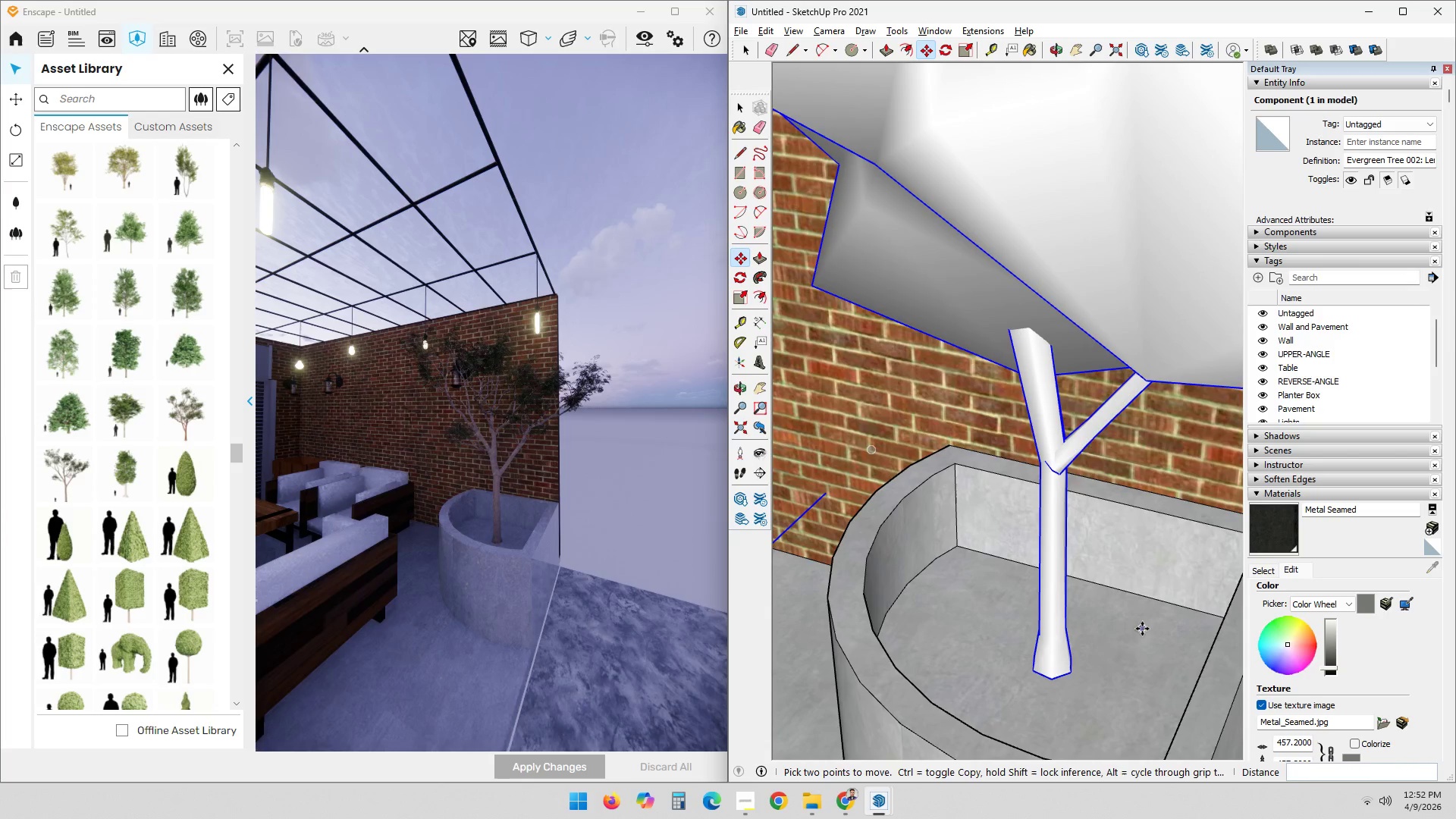 
scroll: coordinate [1091, 659], scroll_direction: up, amount: 1.0
 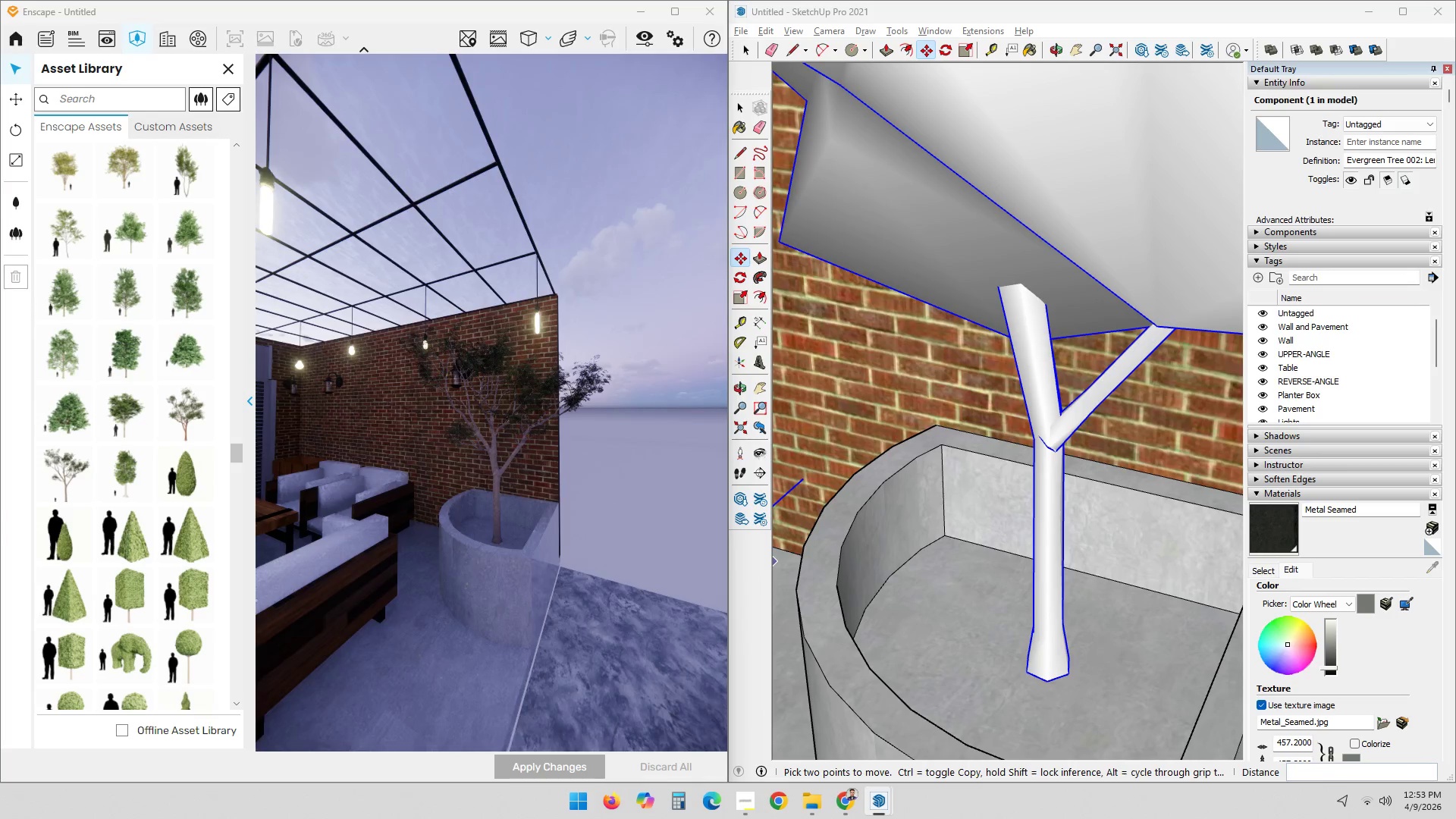 
left_click_drag(start_coordinate=[479, 392], to_coordinate=[437, 551])
 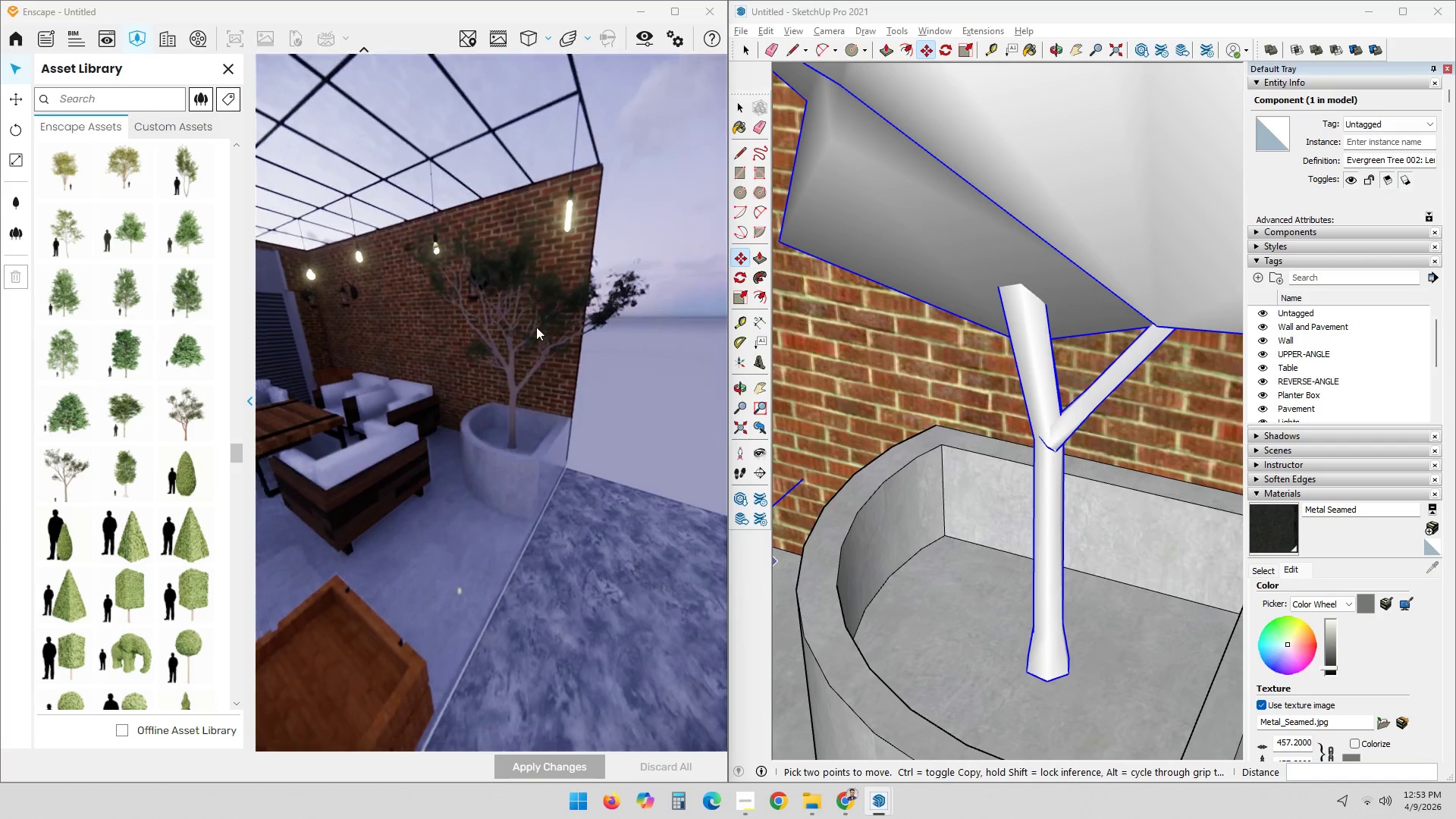 
left_click_drag(start_coordinate=[538, 259], to_coordinate=[544, 497])
 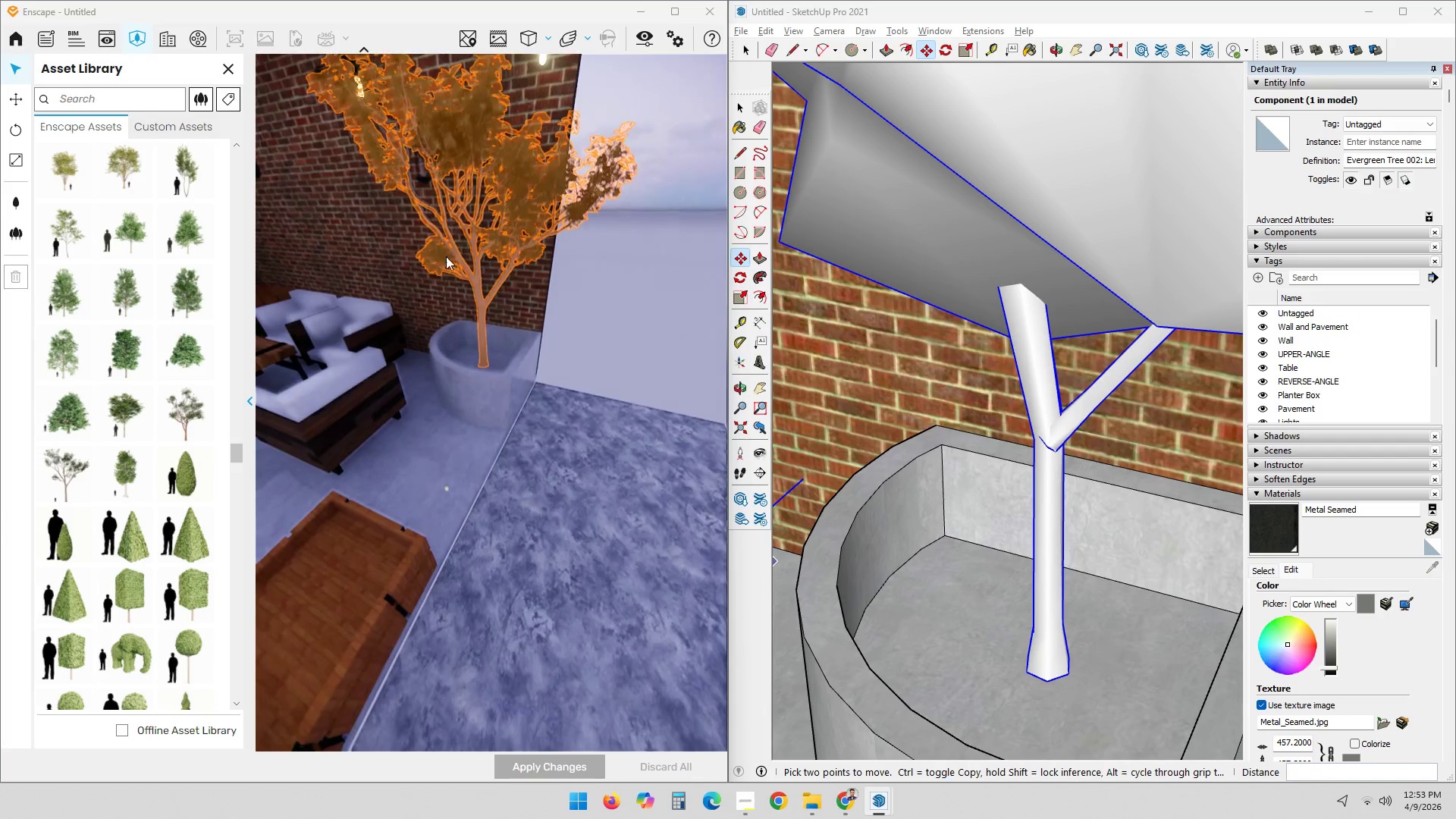 
scroll: coordinate [469, 256], scroll_direction: down, amount: 2.0
 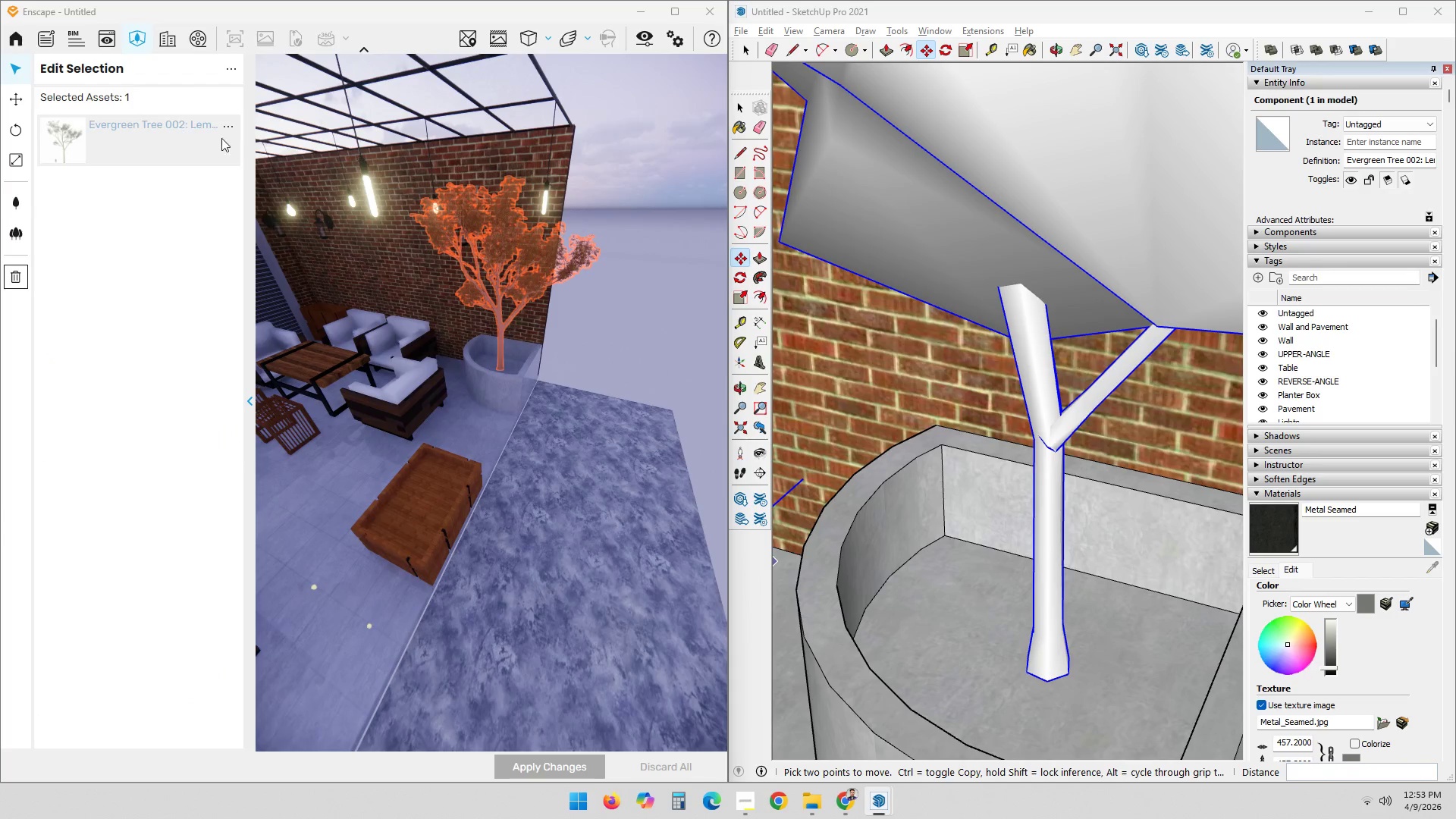 
left_click([632, 238])
 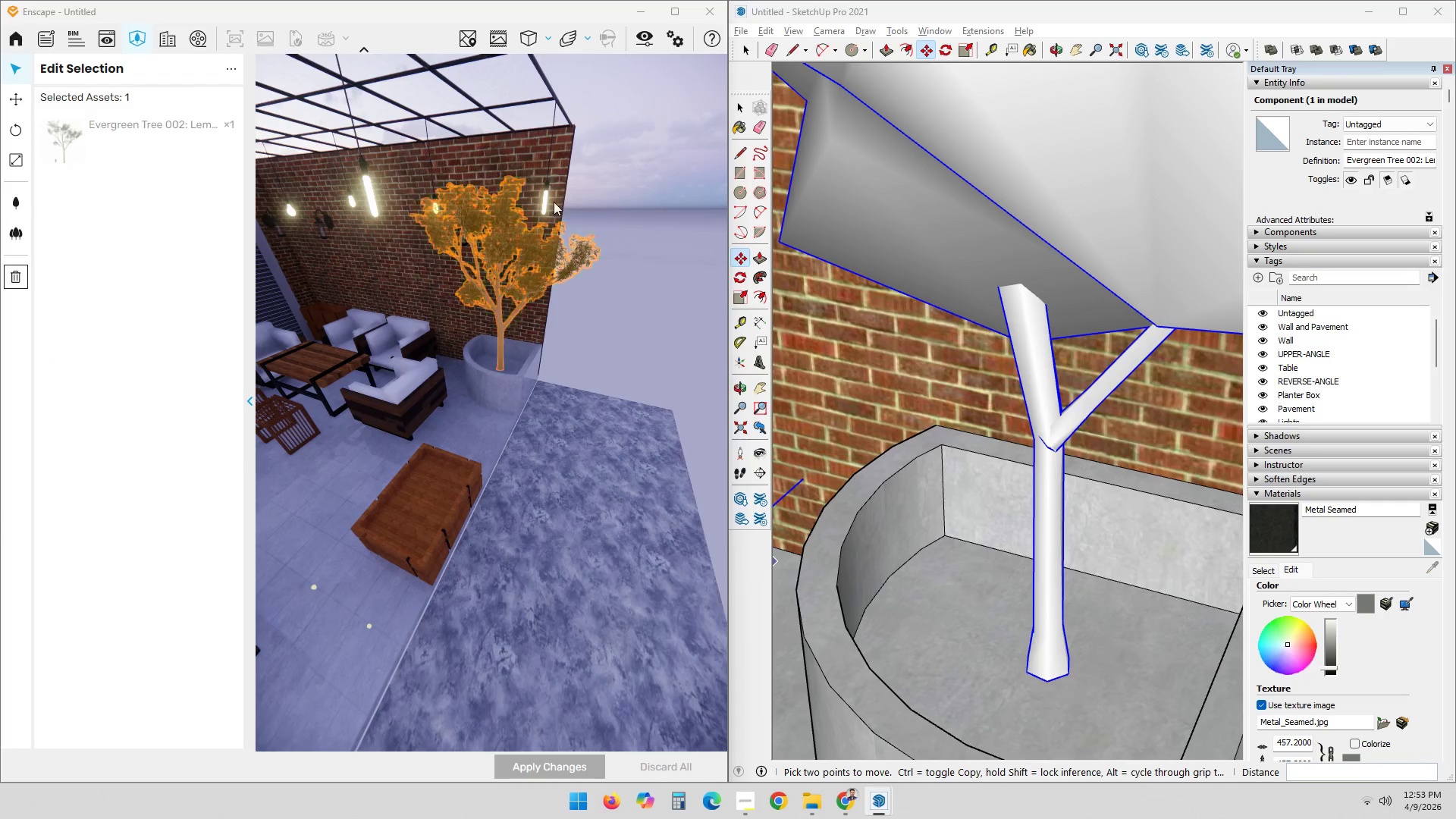 
double_click([624, 168])
 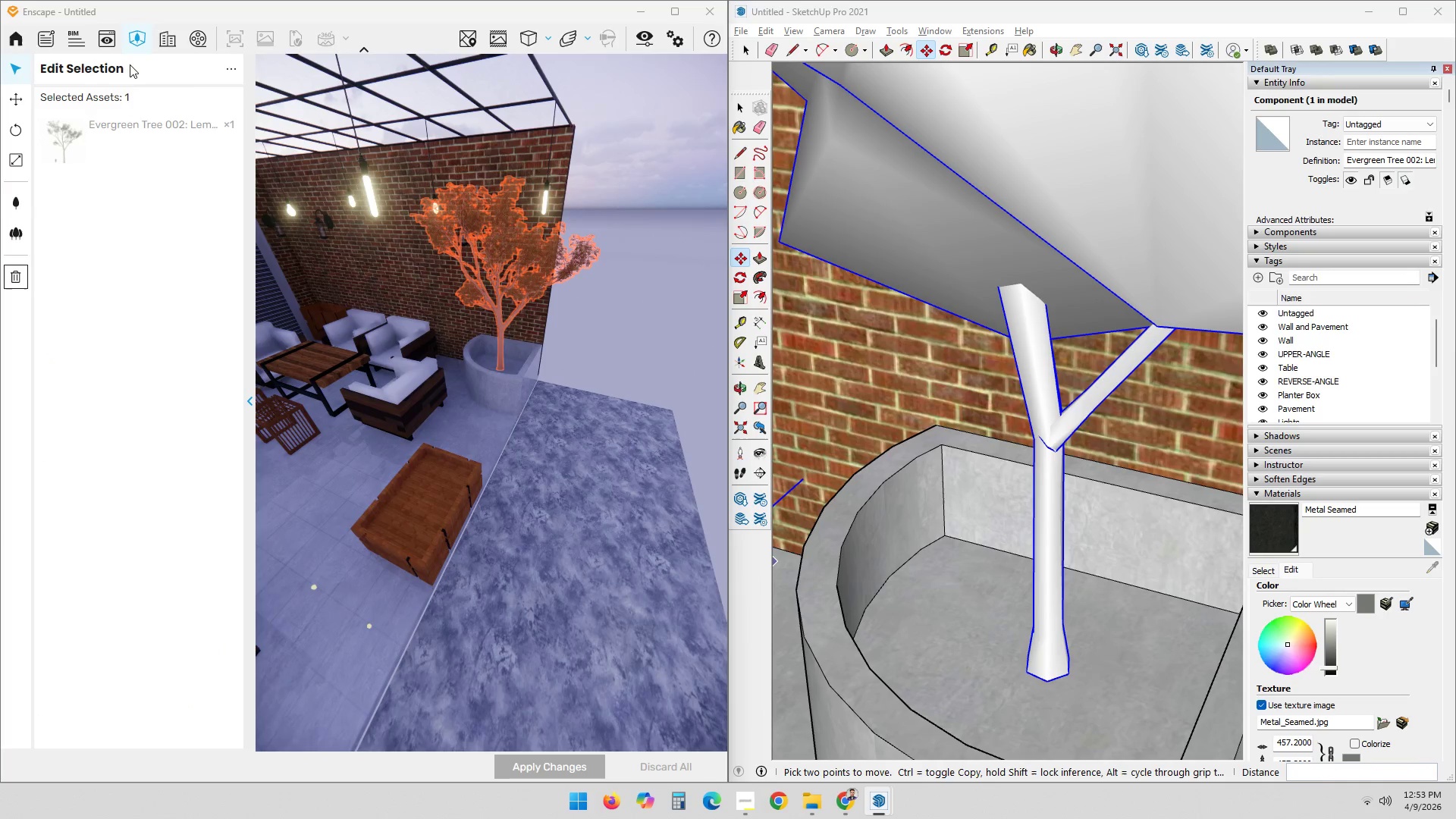 
left_click([144, 39])
 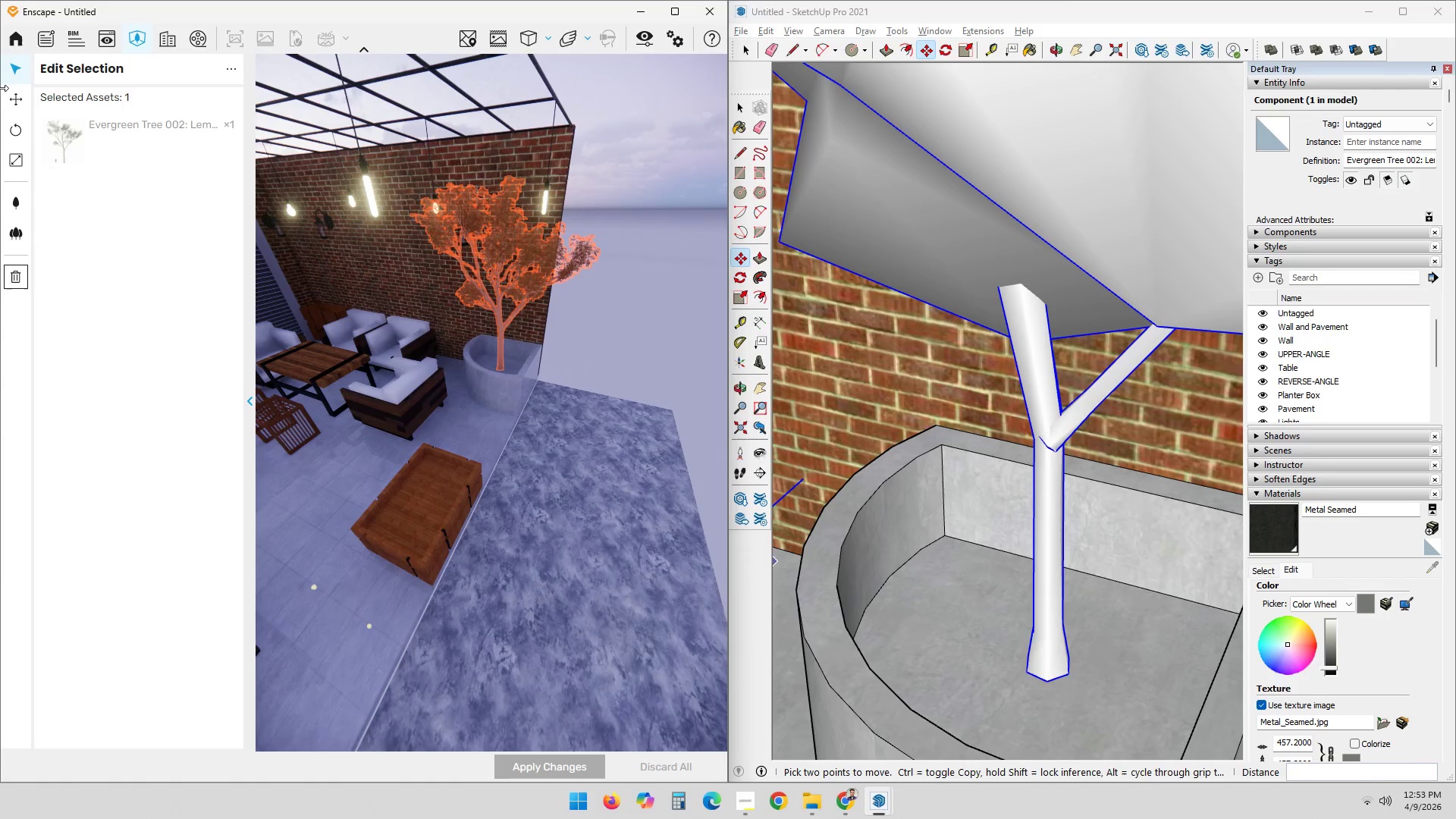 
left_click([13, 64])
 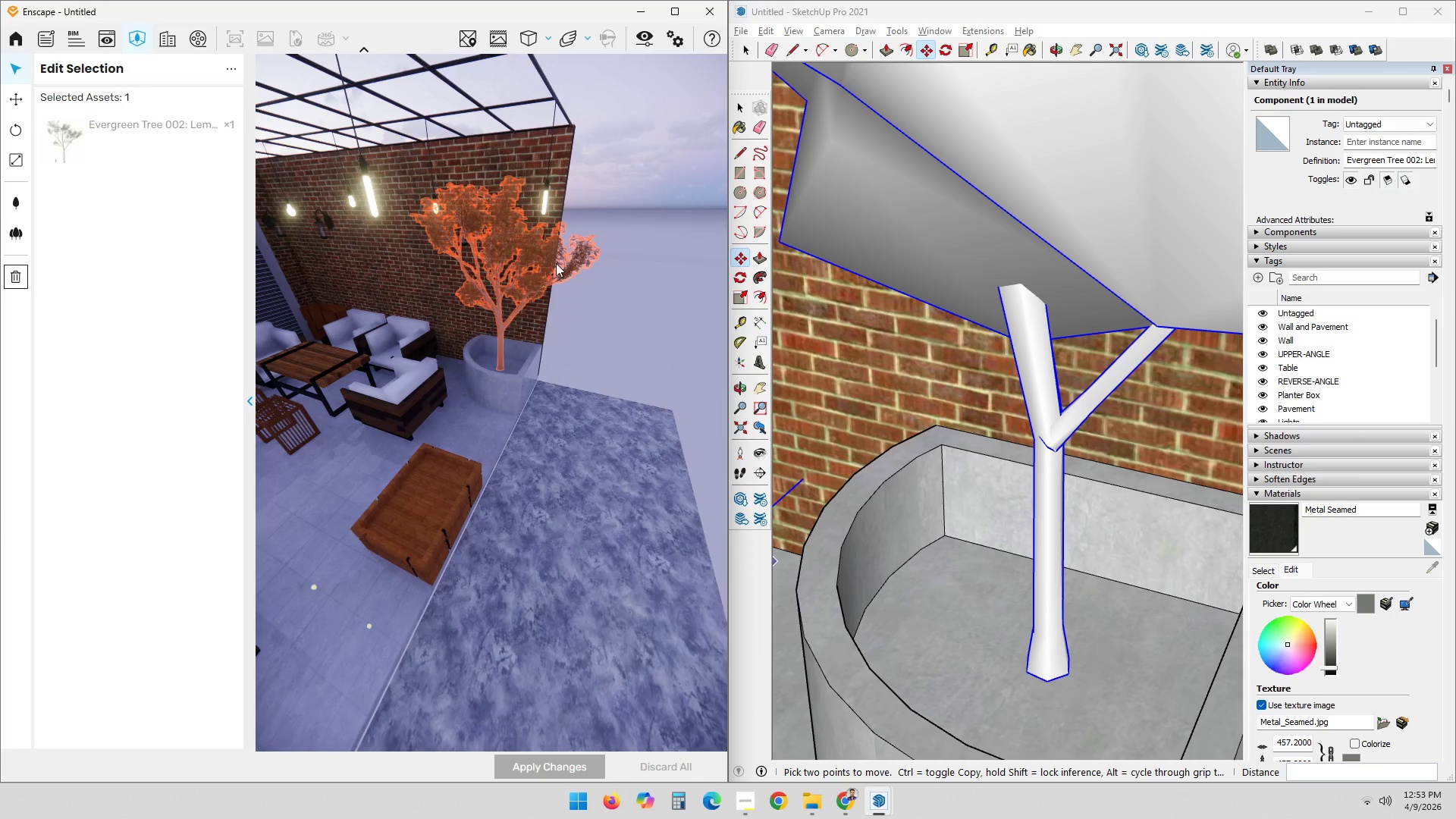 
left_click_drag(start_coordinate=[588, 279], to_coordinate=[495, 405])
 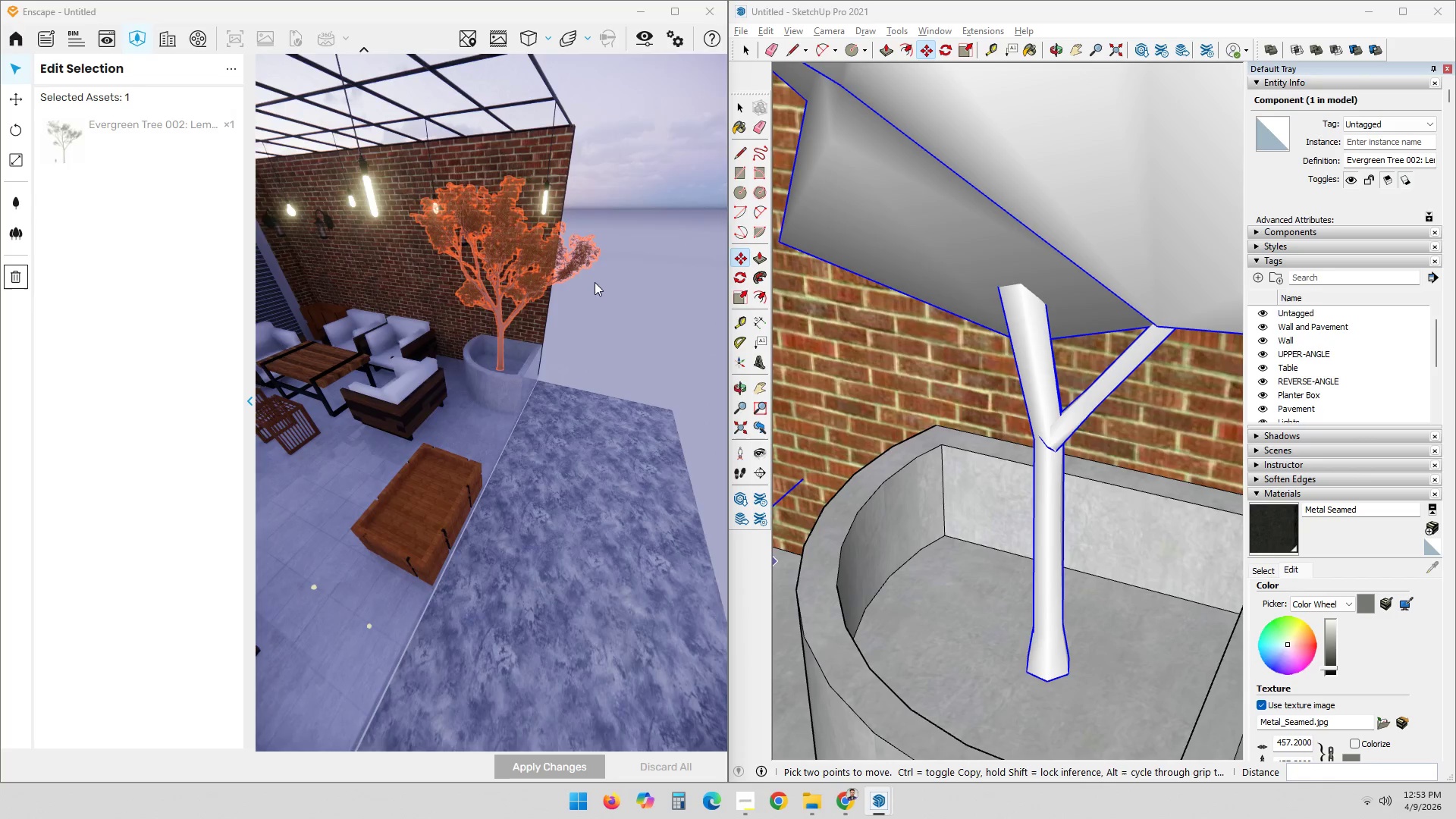 
left_click_drag(start_coordinate=[608, 292], to_coordinate=[497, 406])
 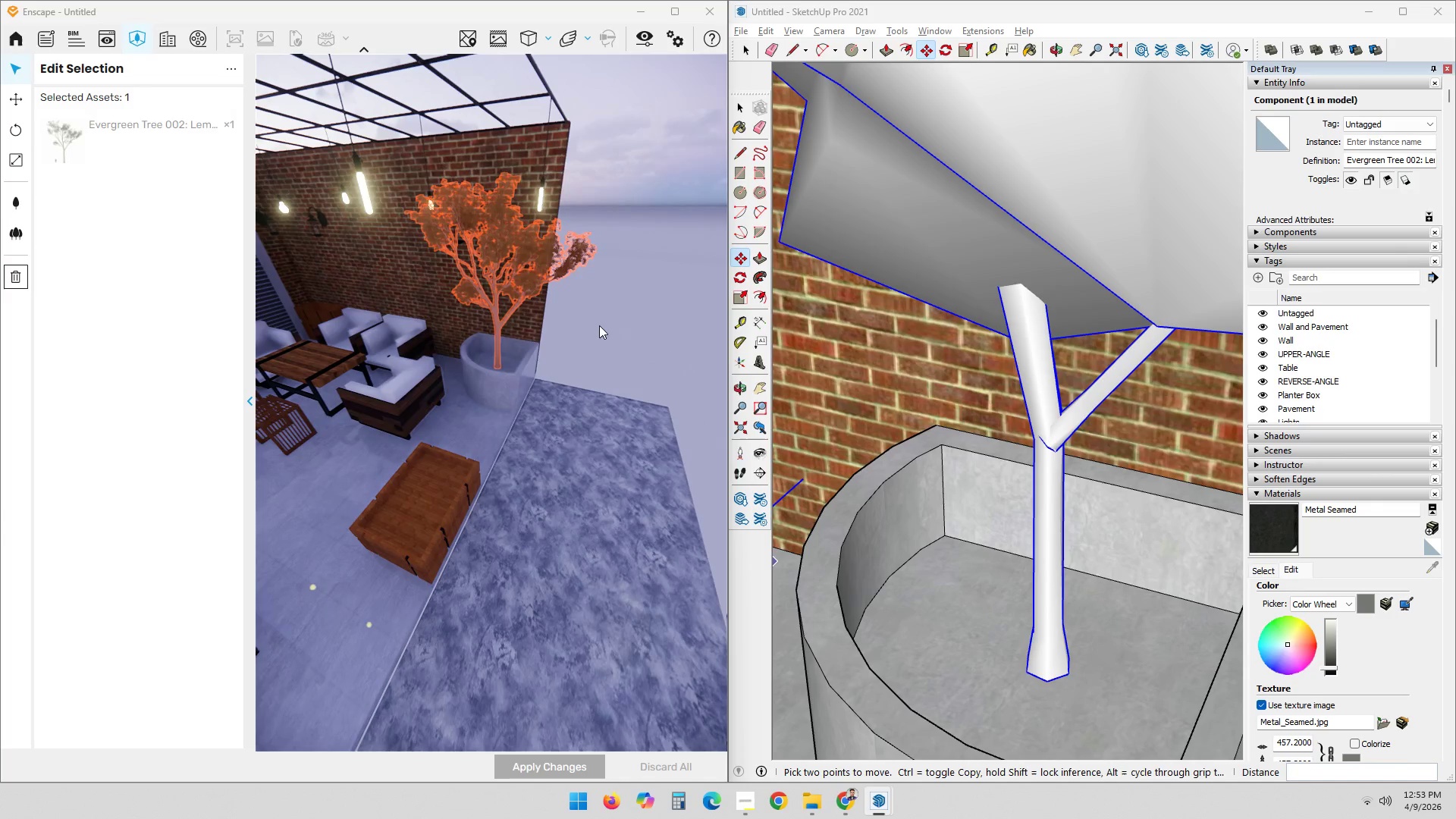 
triple_click([597, 344])
 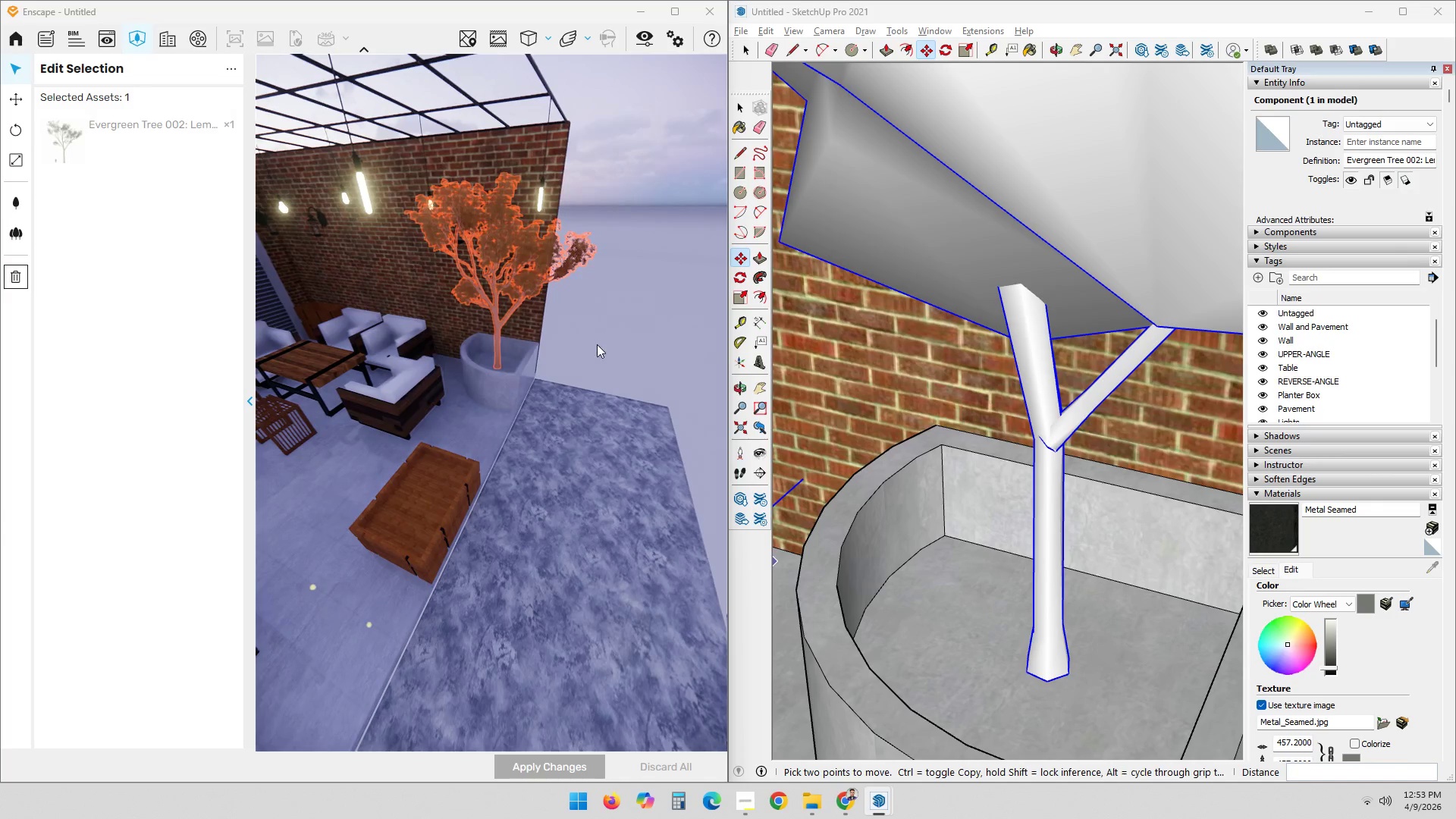 
triple_click([597, 344])
 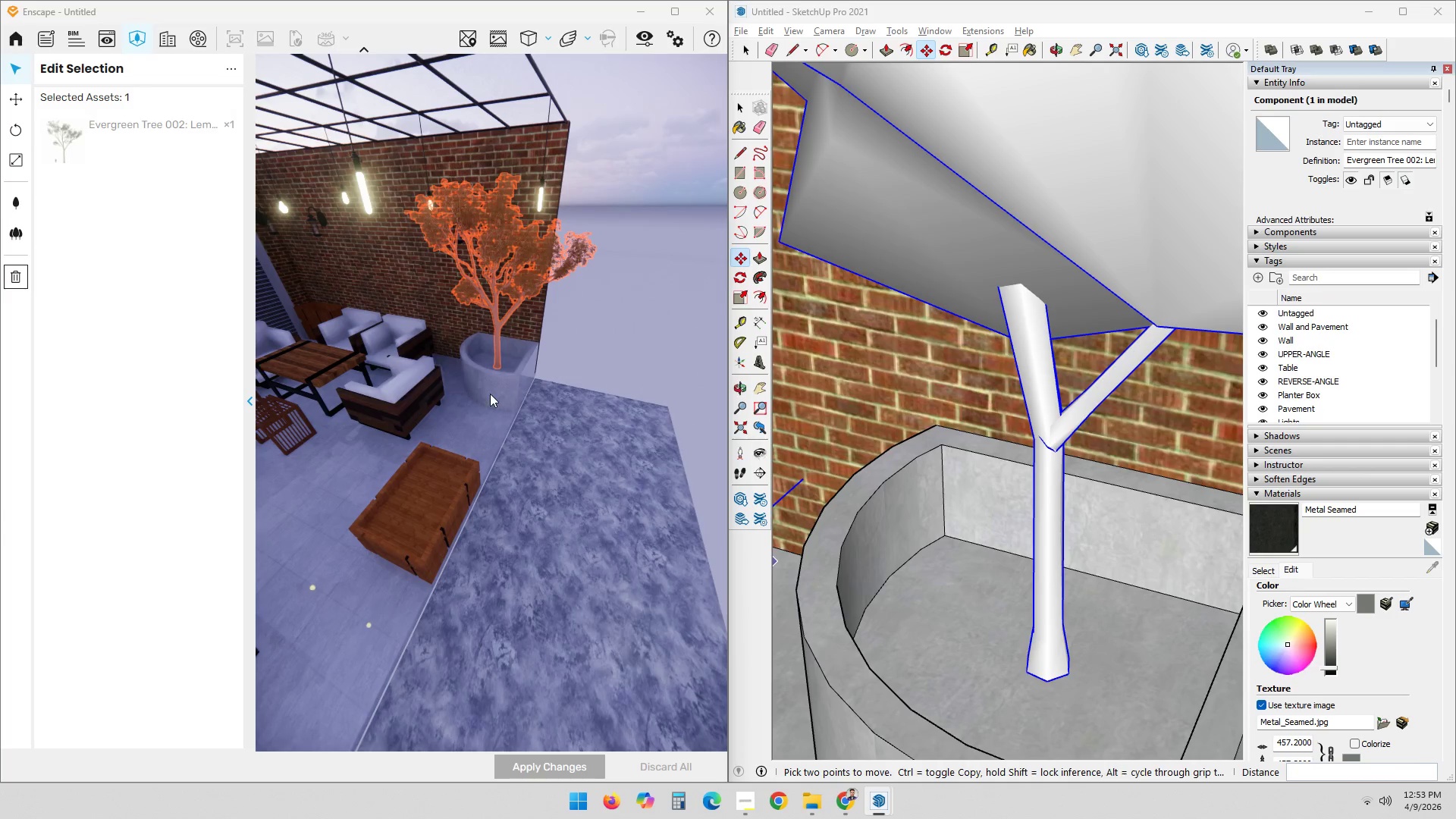 
key(Space)
 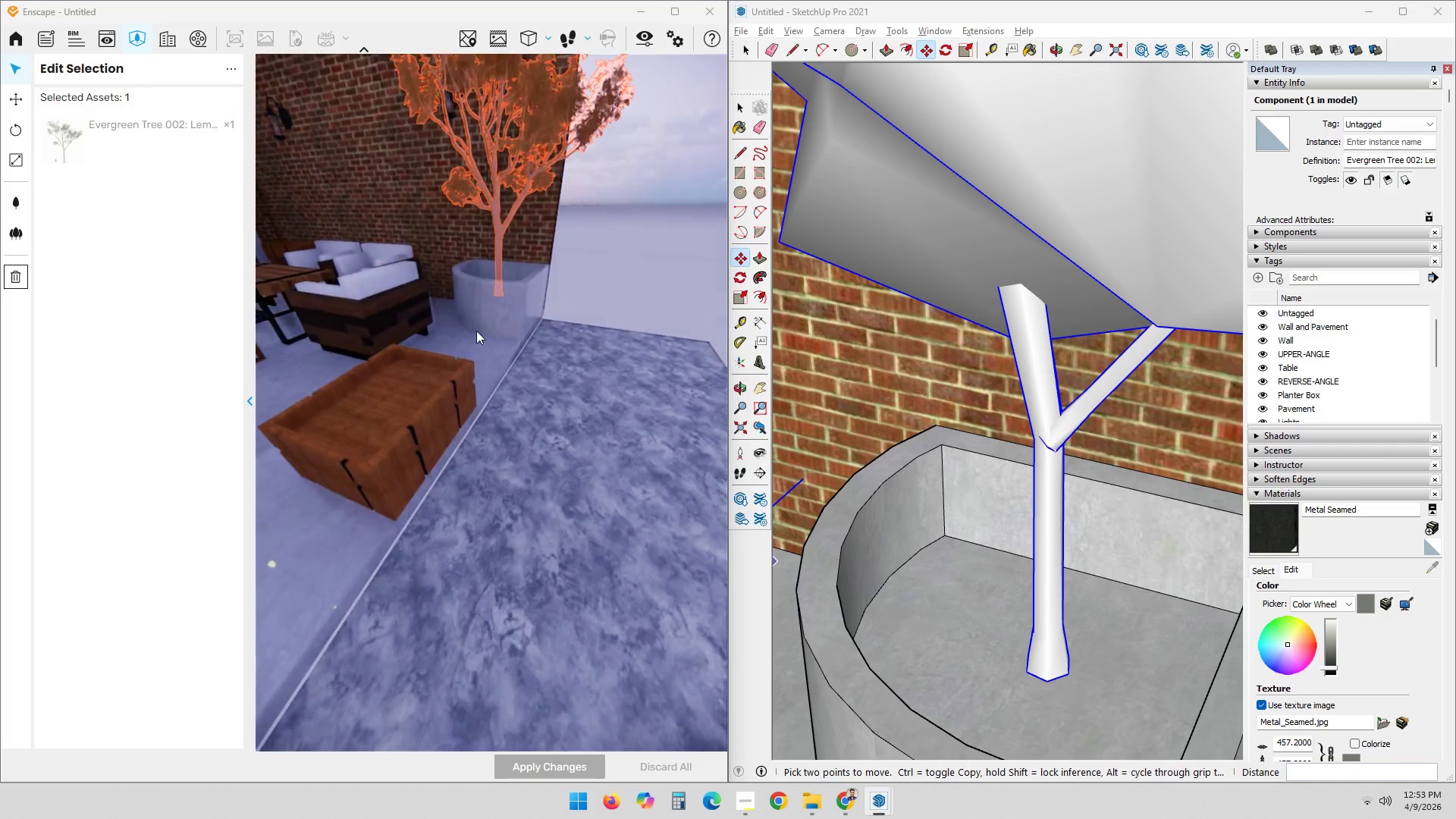 
left_click_drag(start_coordinate=[482, 323], to_coordinate=[491, 403])
 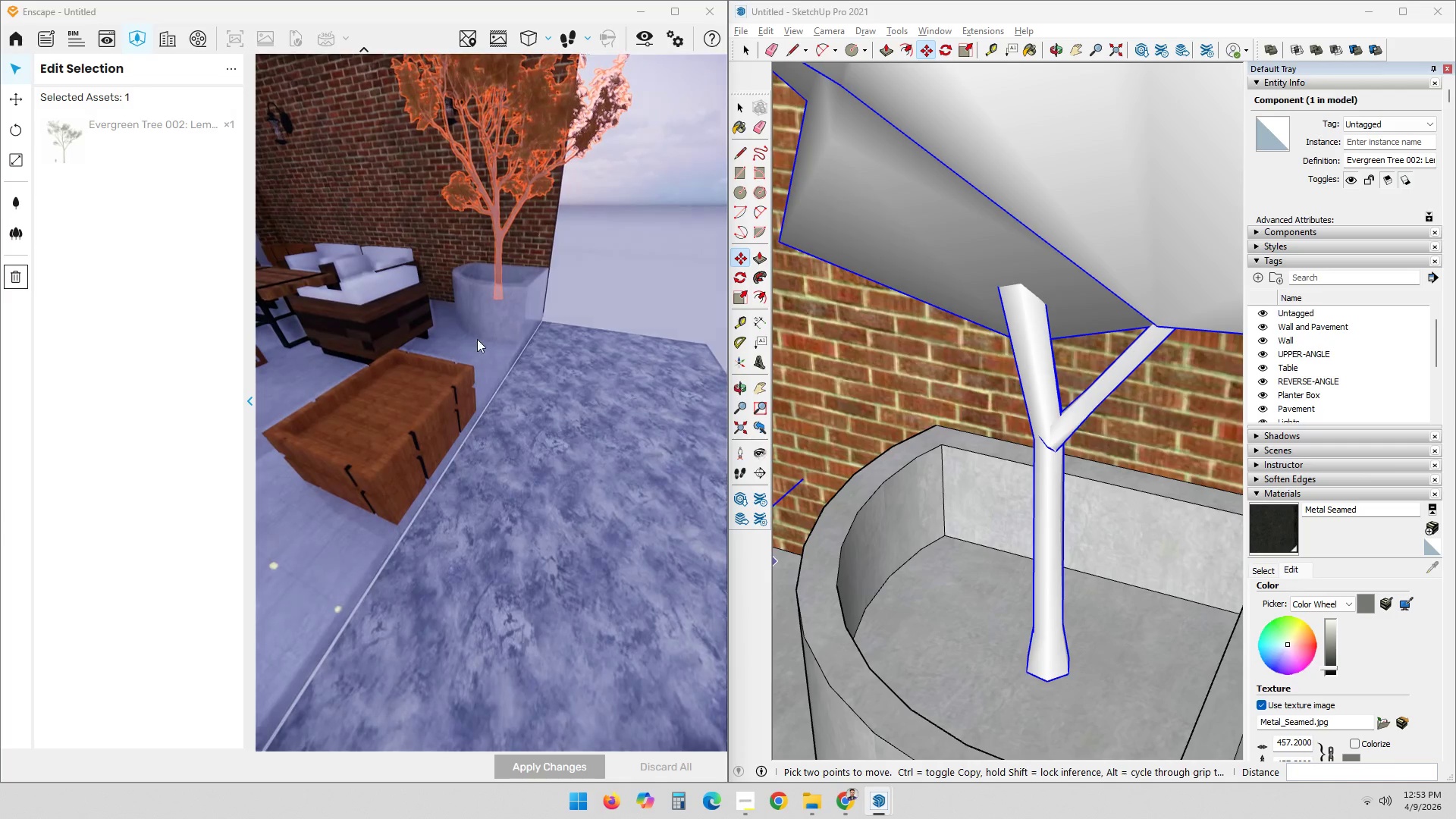 
double_click([476, 341])
 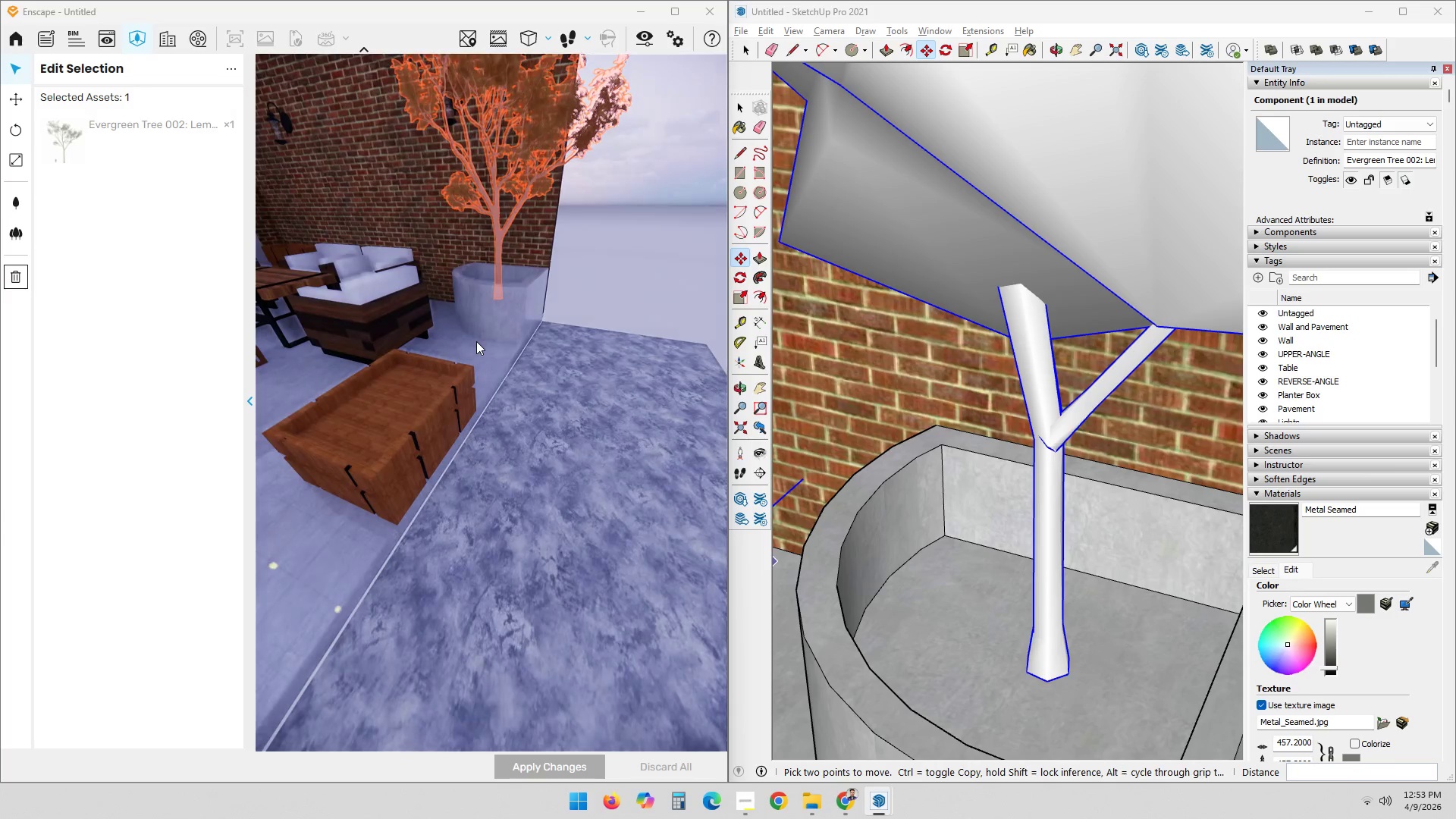 
triple_click([476, 341])
 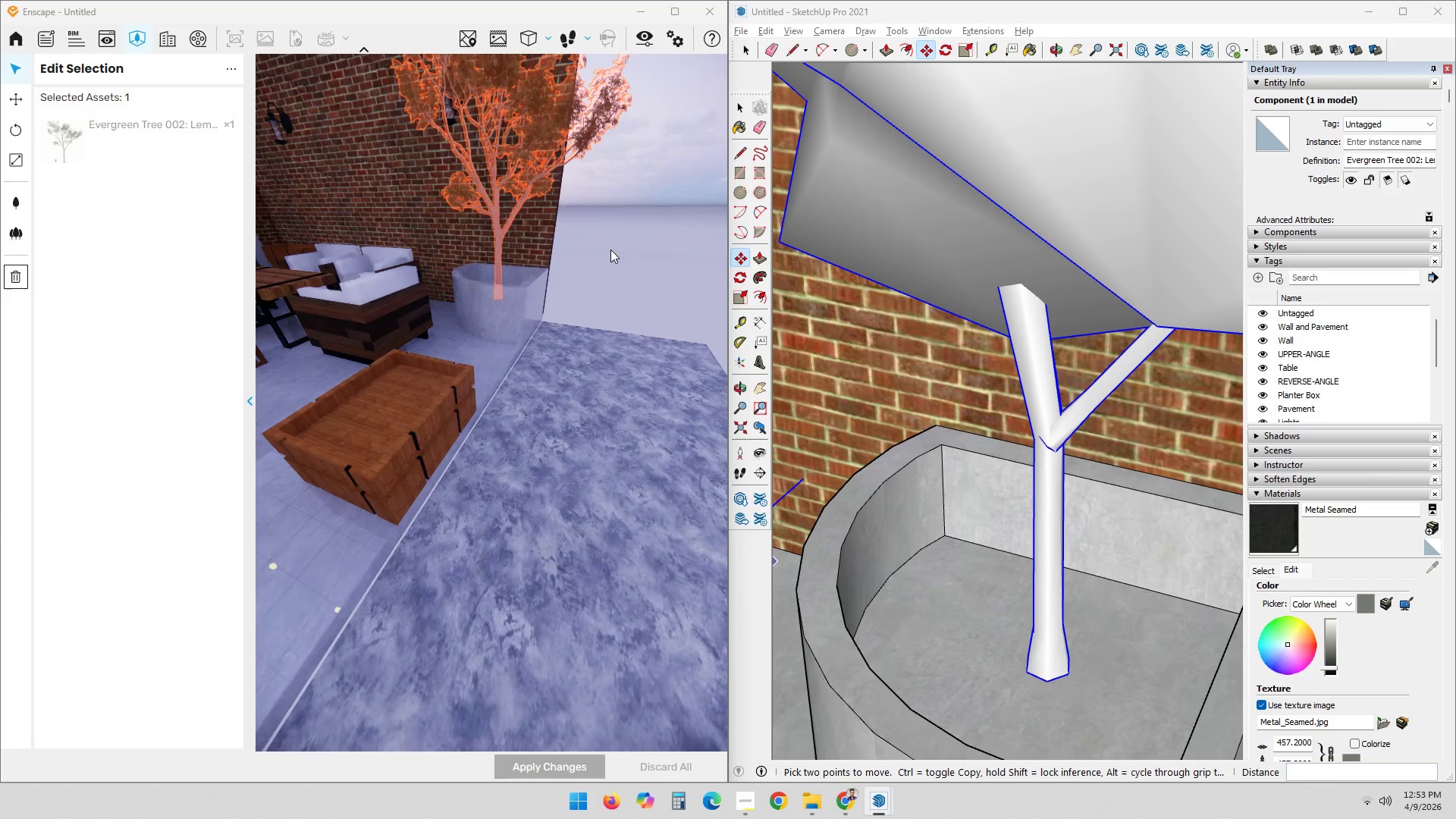 
key(Escape)
 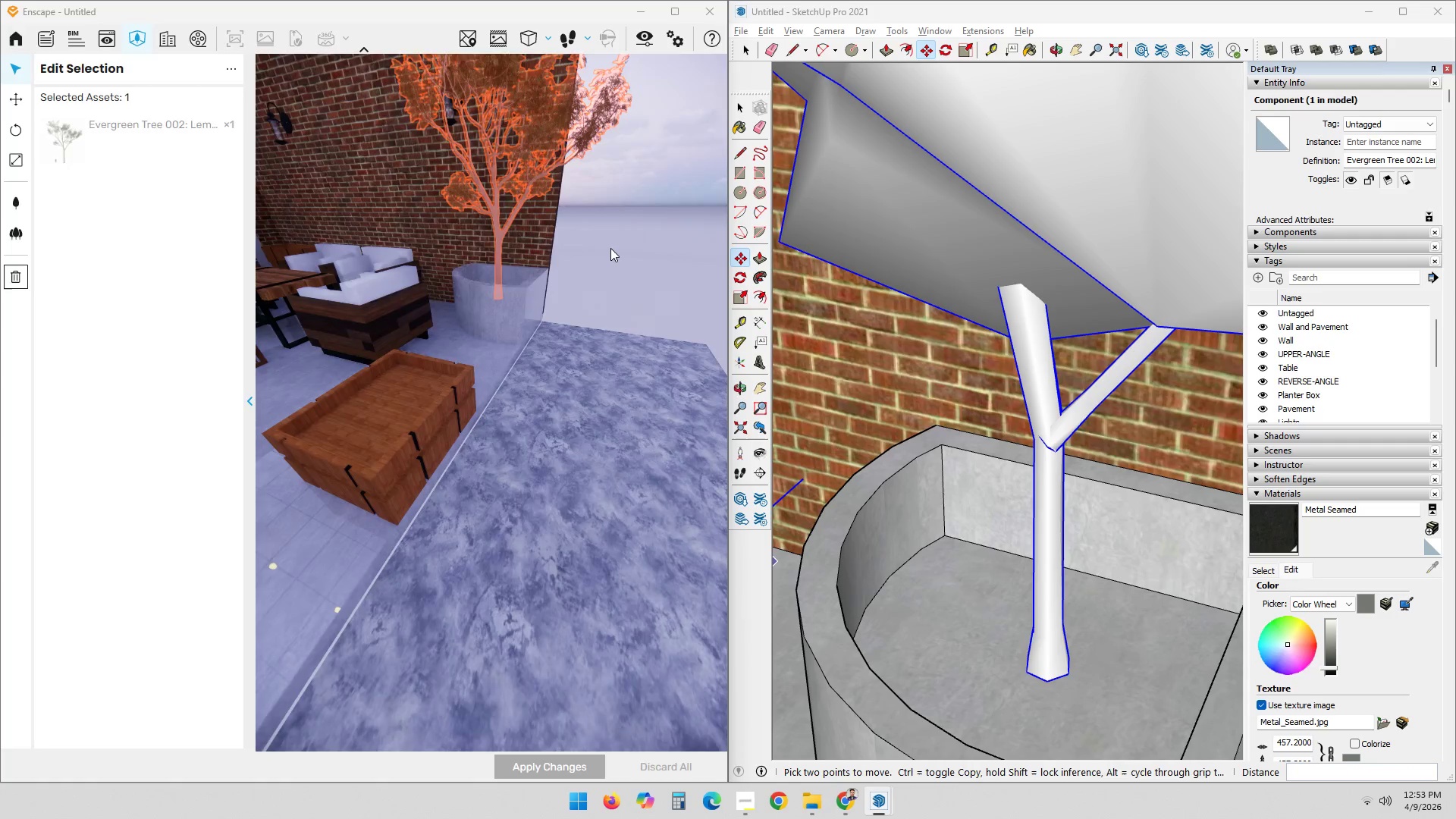 
left_click([610, 248])
 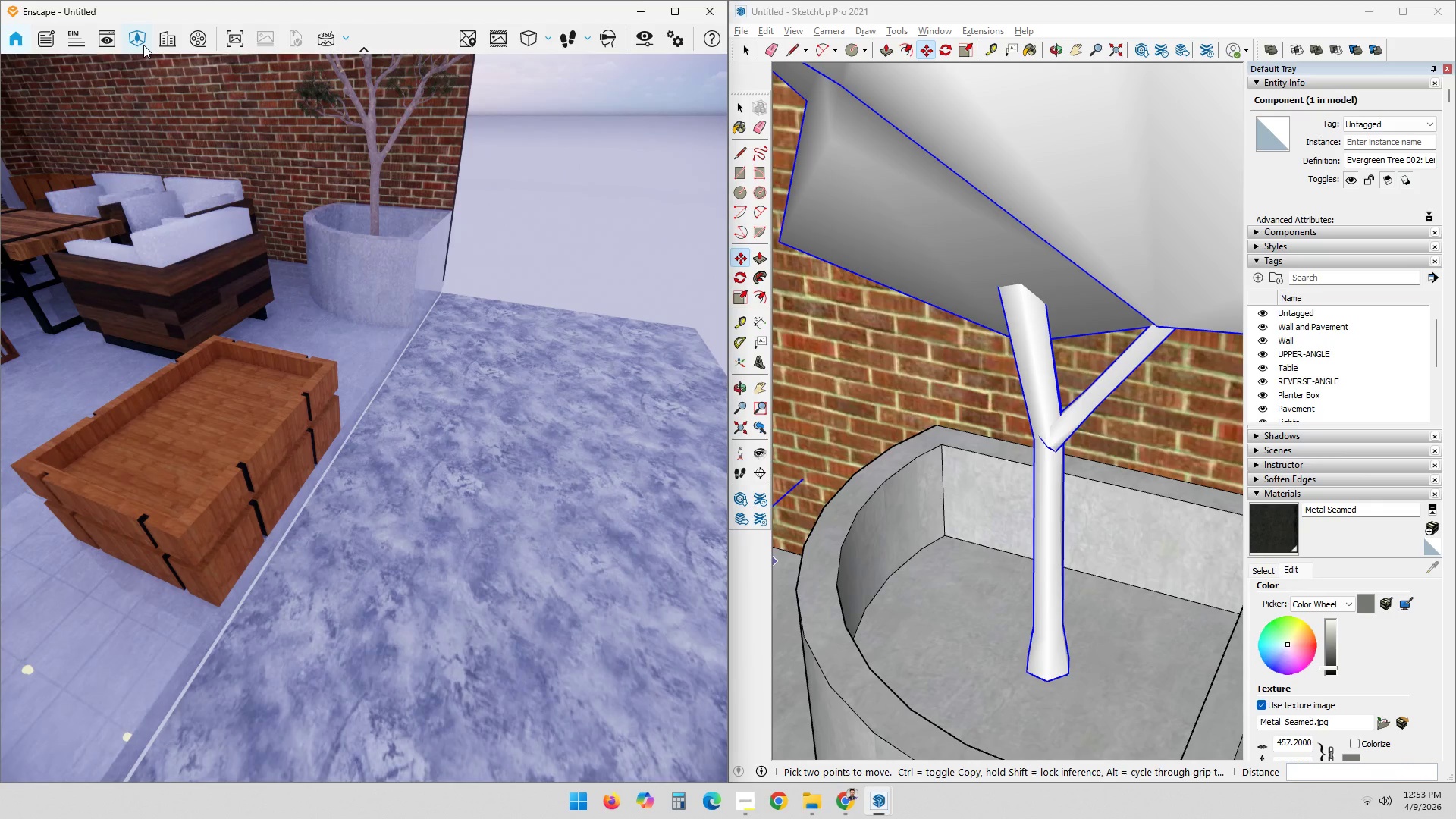 
left_click([143, 45])
 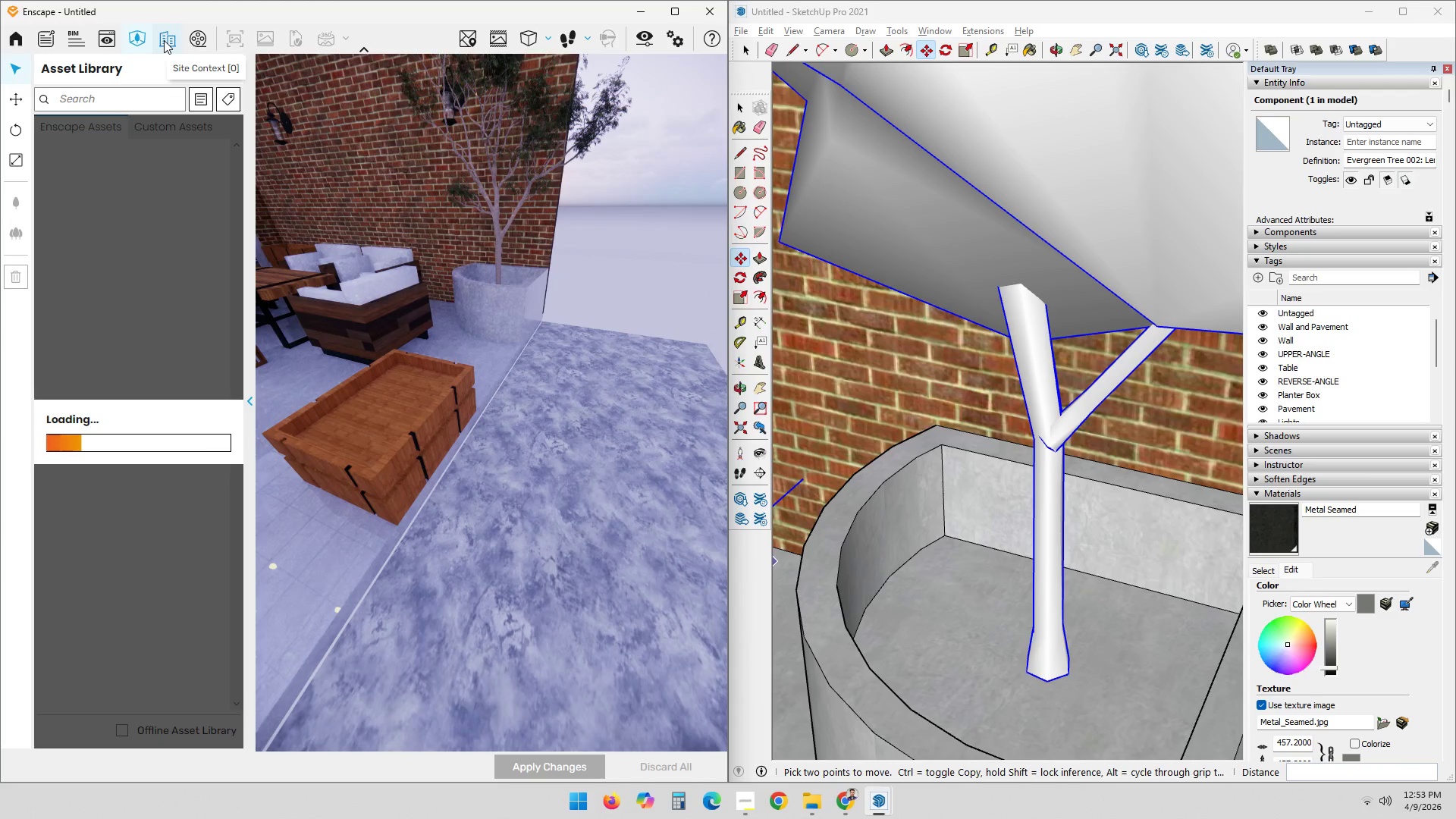 
wait(8.17)
 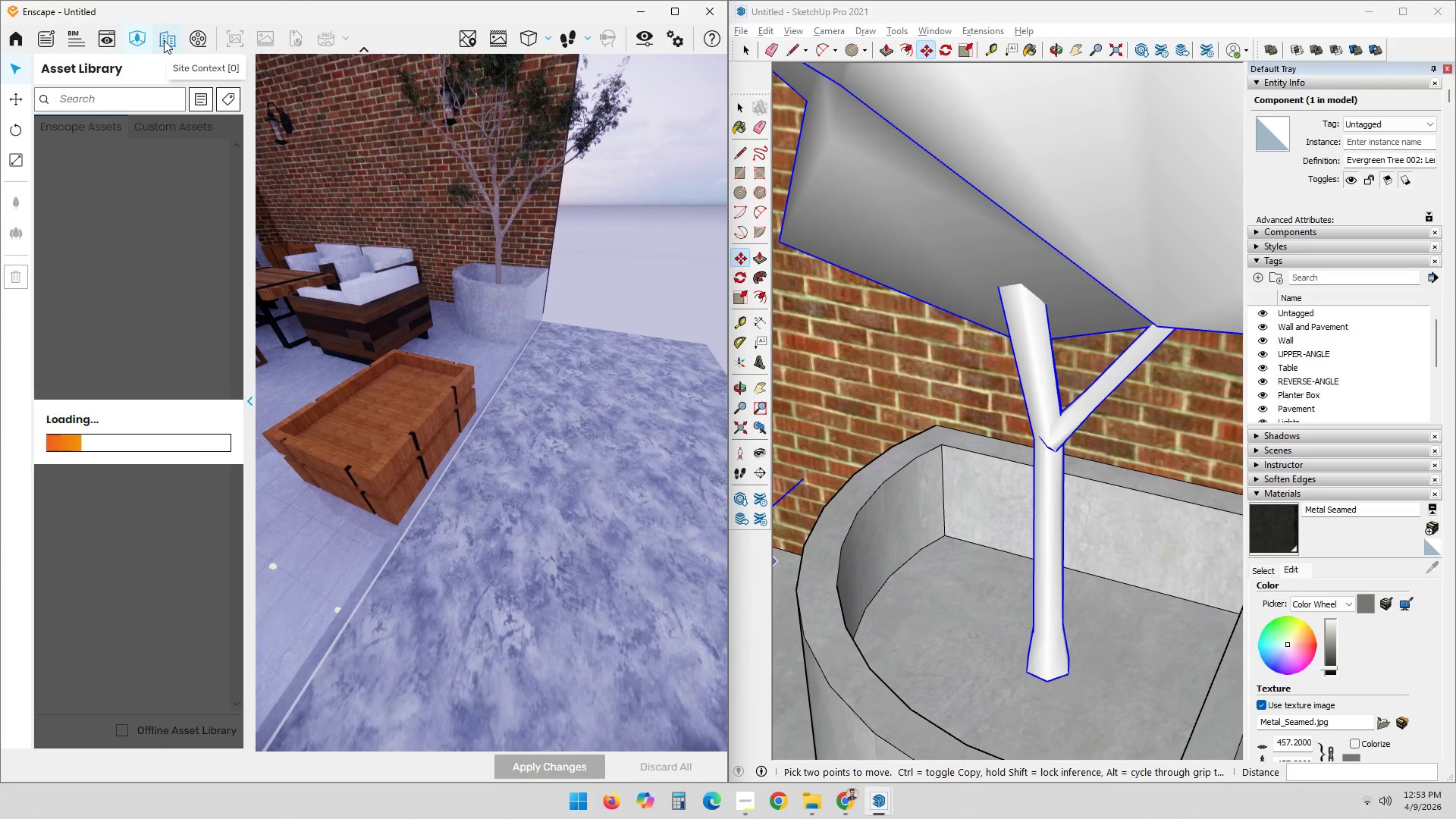 
left_click([194, 98])
 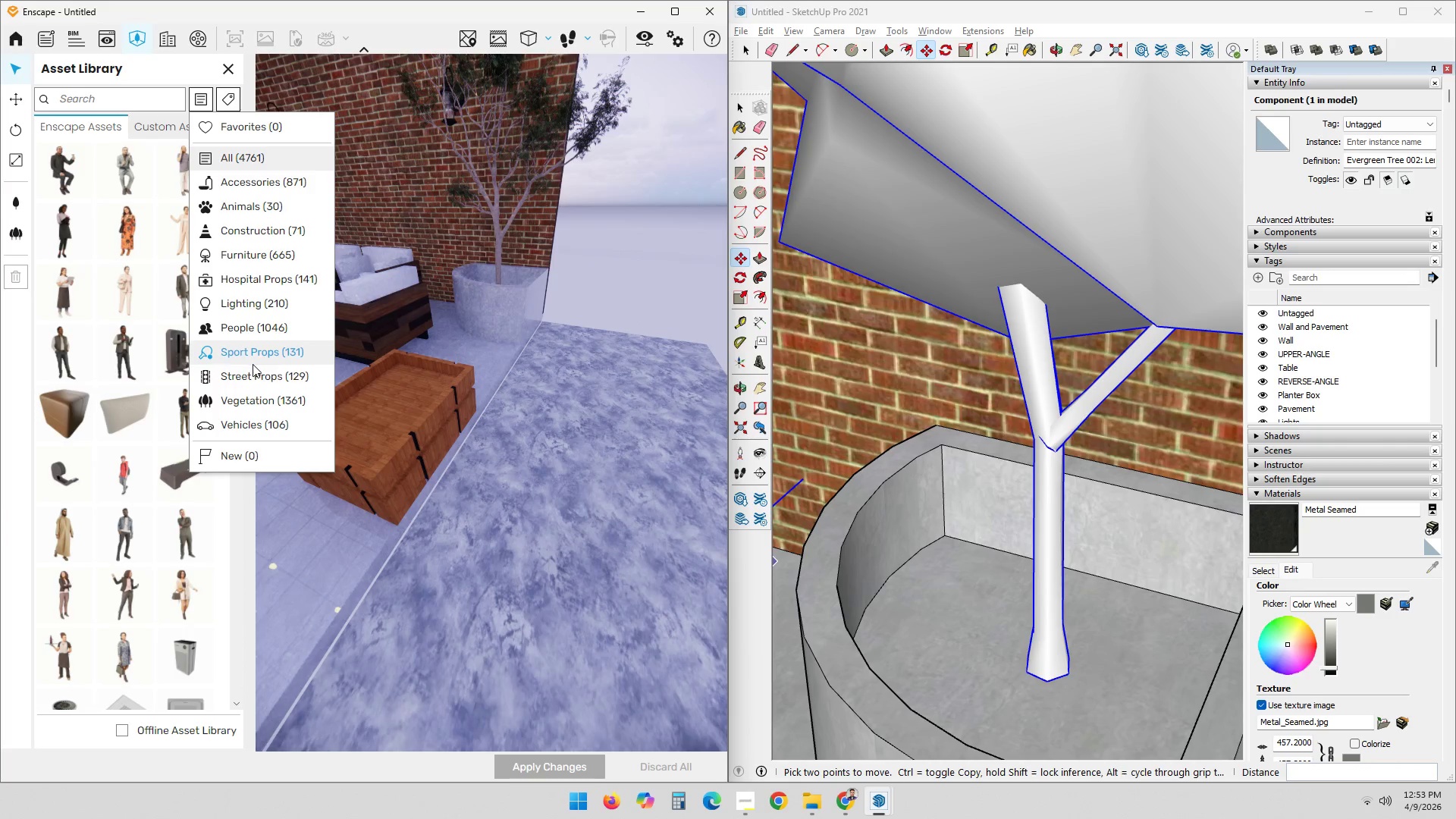 
left_click([253, 391])
 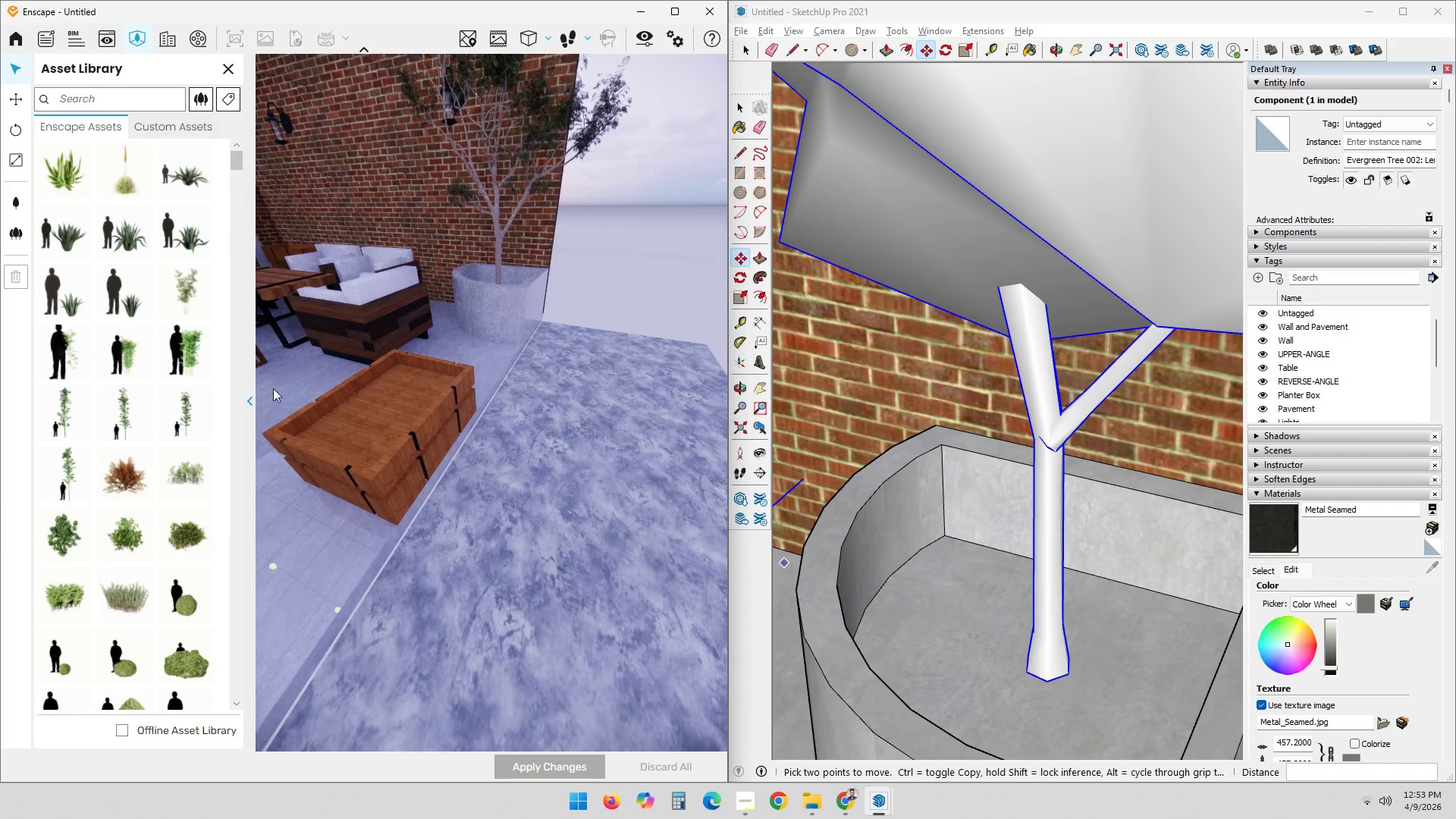 
left_click_drag(start_coordinate=[236, 165], to_coordinate=[237, 174])
 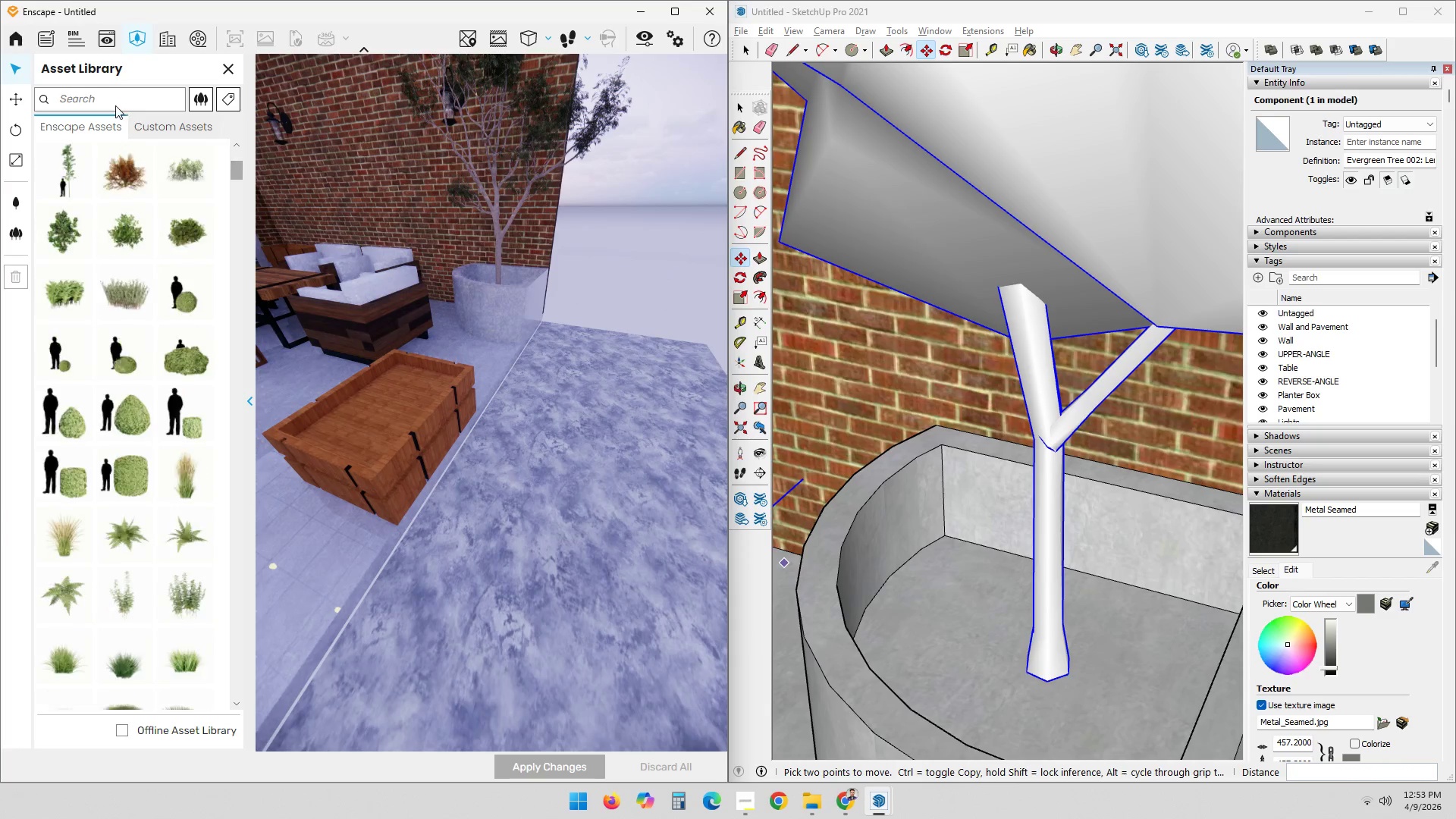 
left_click([115, 96])
 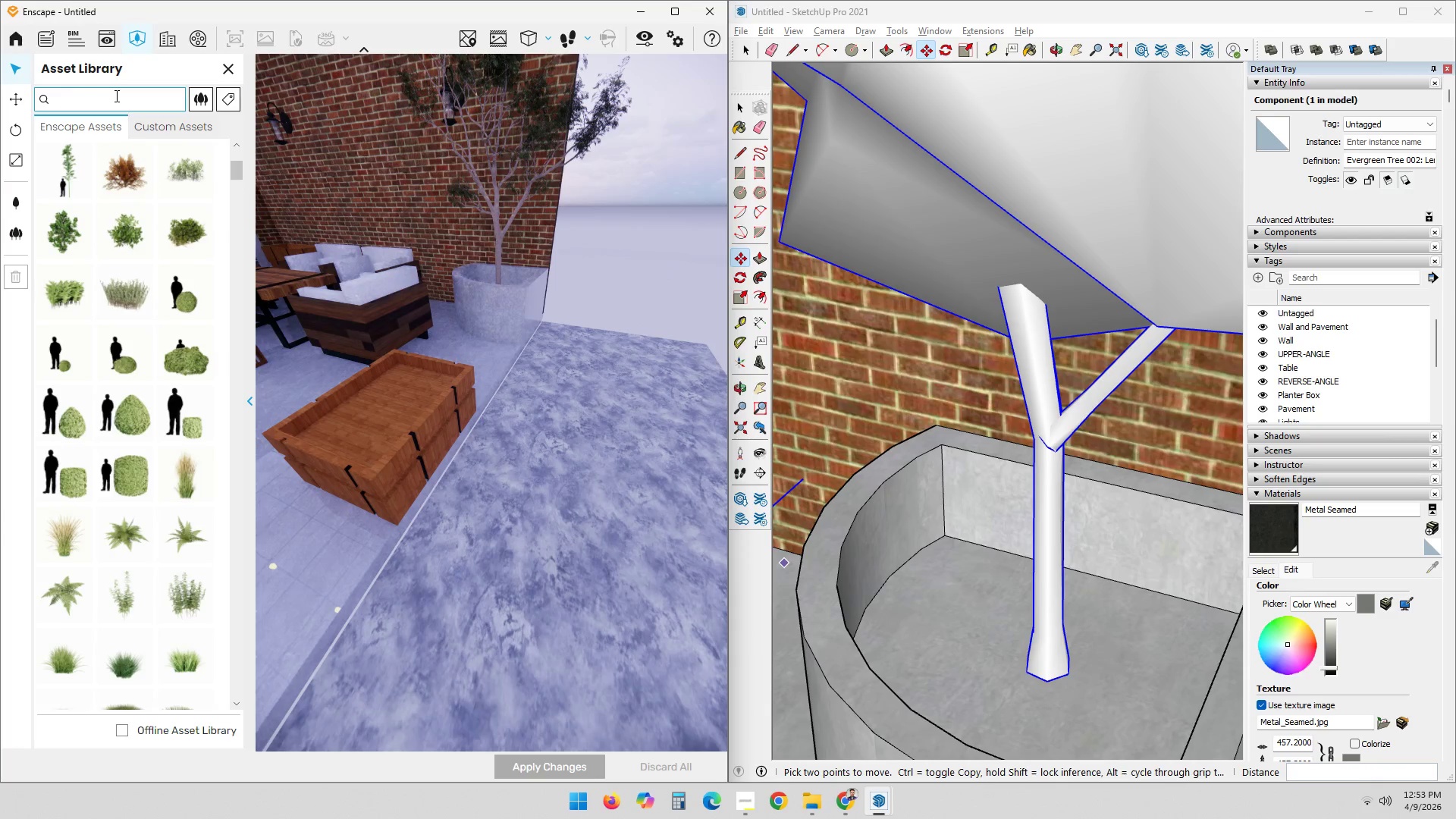 
type(soil[Insert][Delete])
key(Backspace)
type(===)
 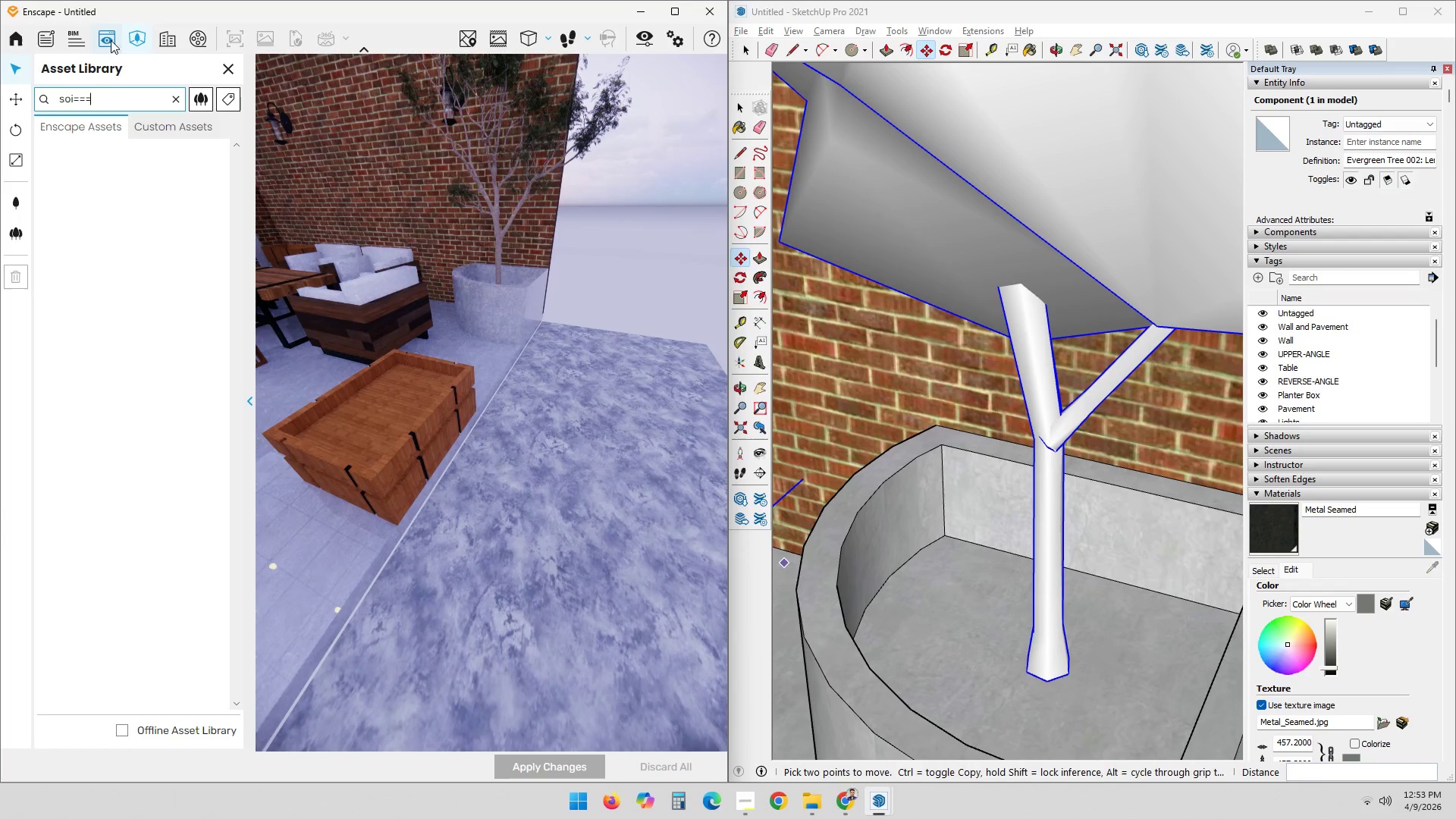 
key(Backspace)
 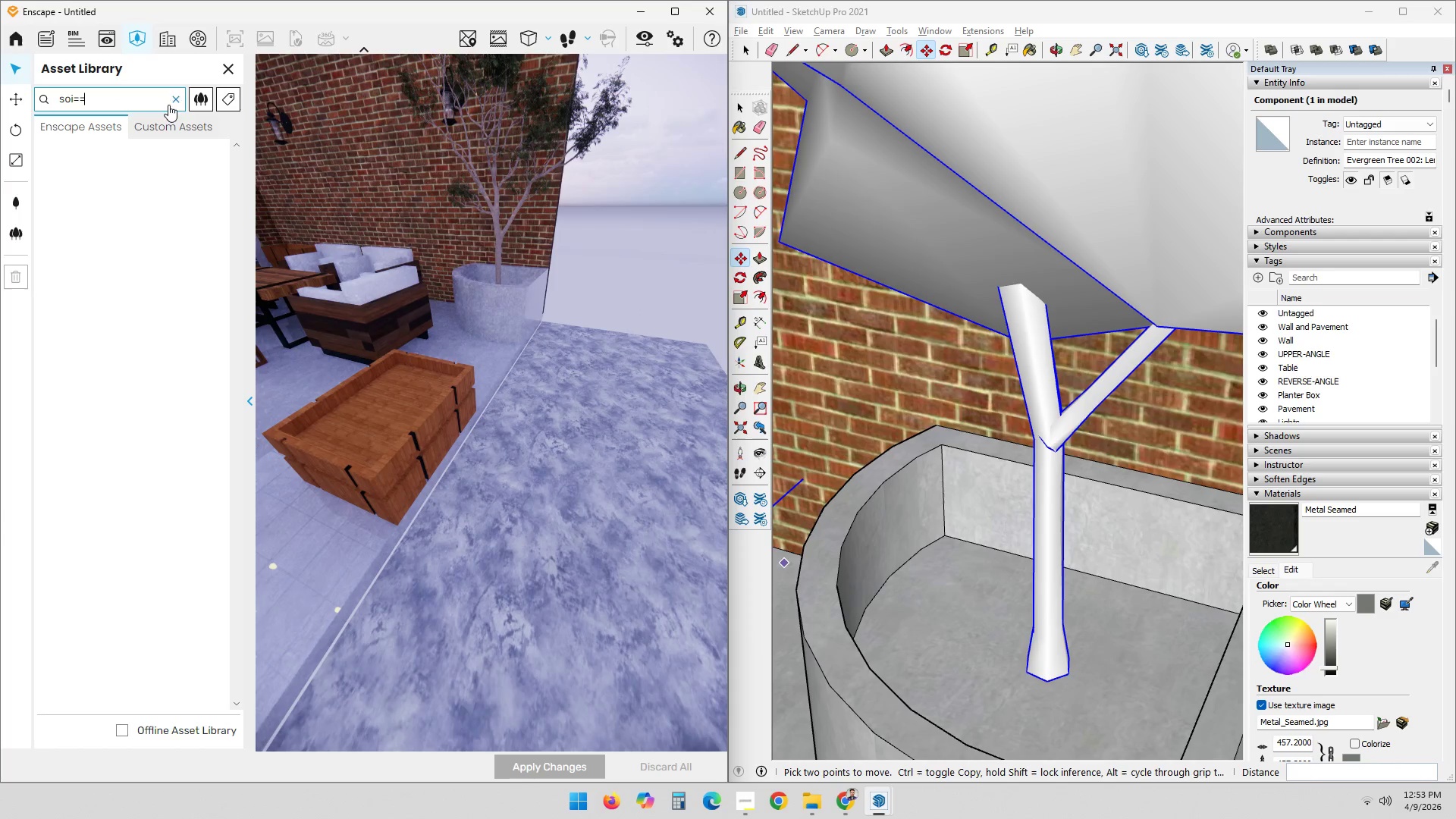 
key(Backspace)
 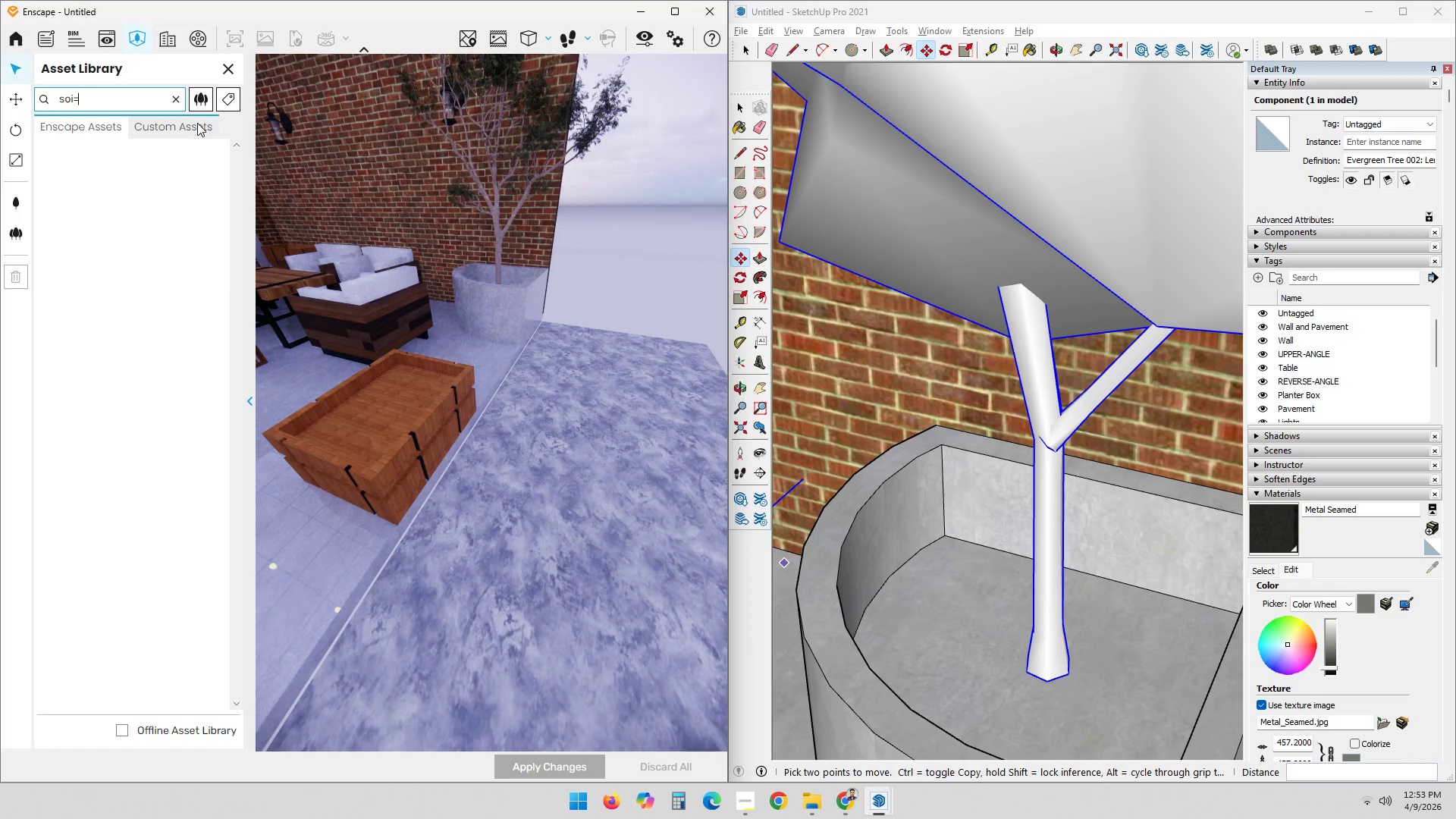 
key(Backspace)
 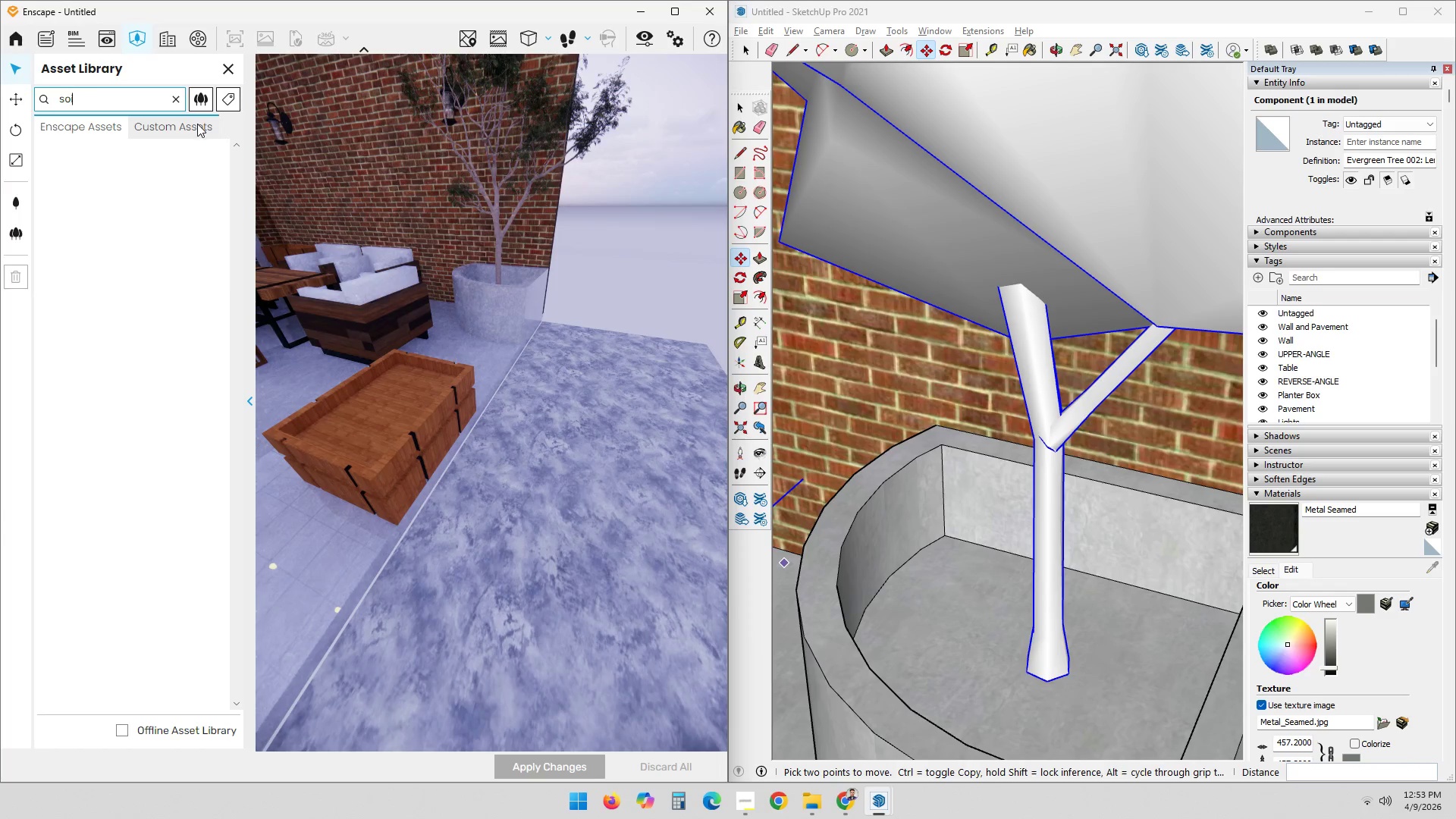 
key(Backspace)
 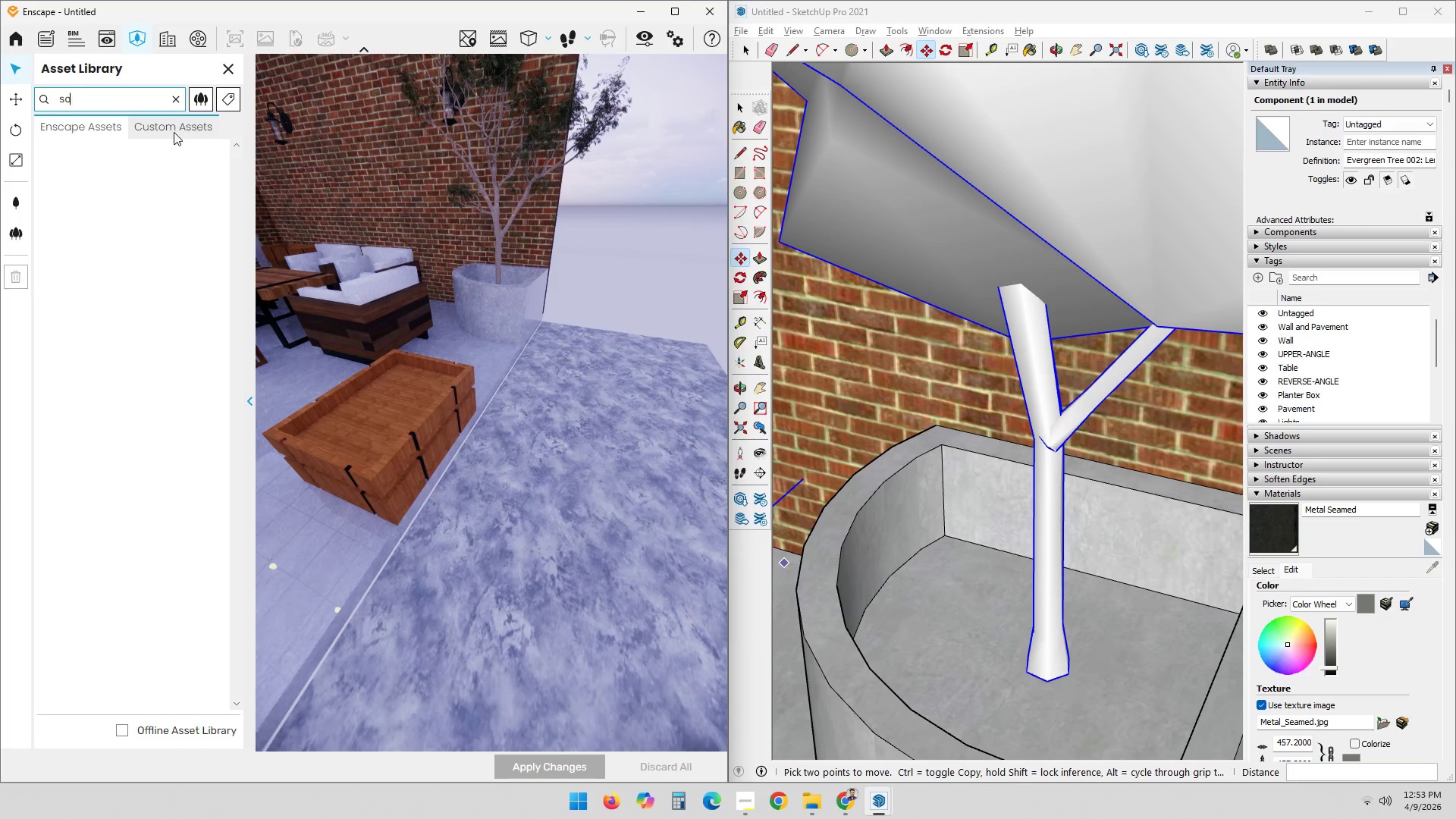 
key(Backspace)
 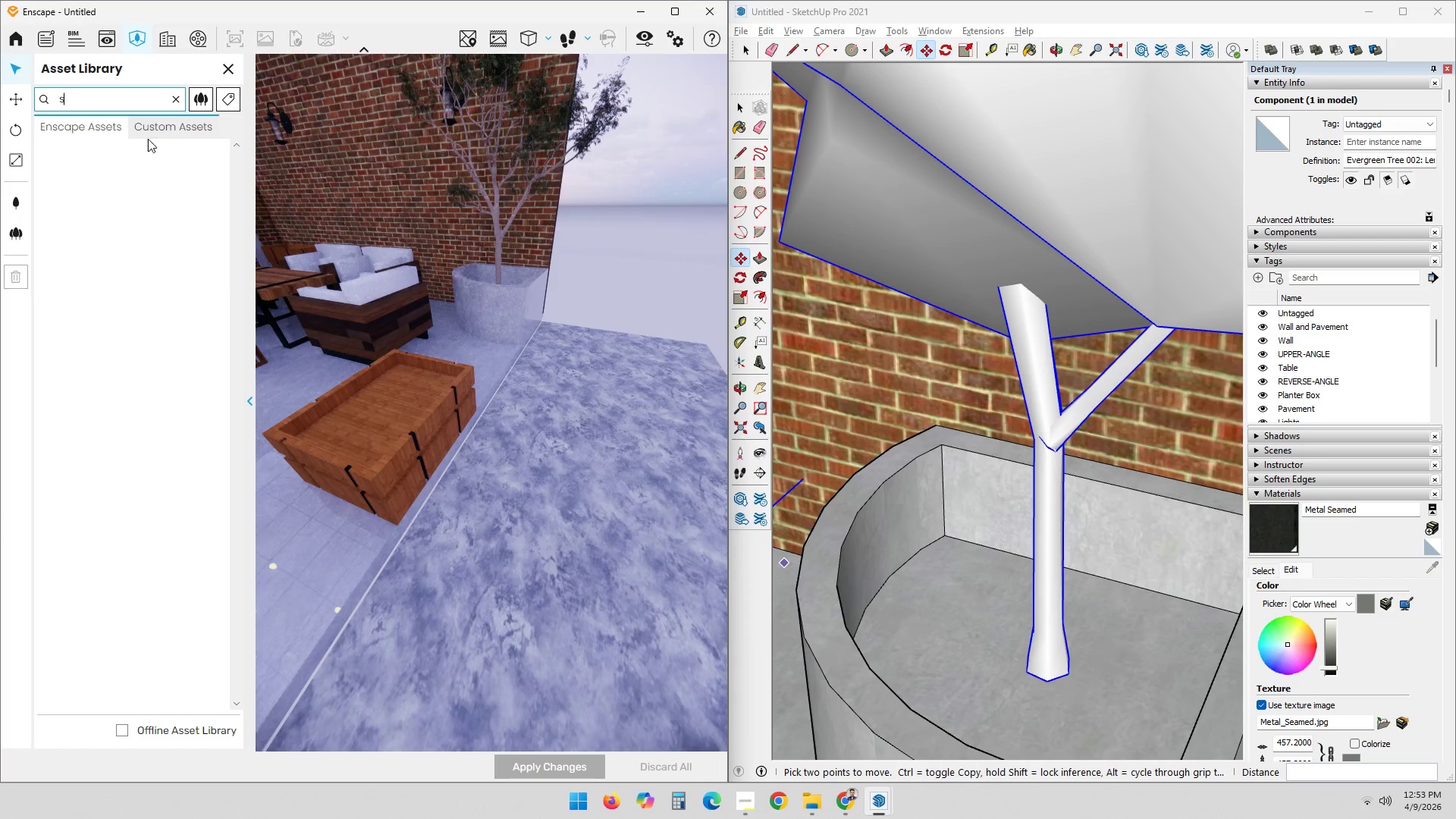 
key(Backspace)
 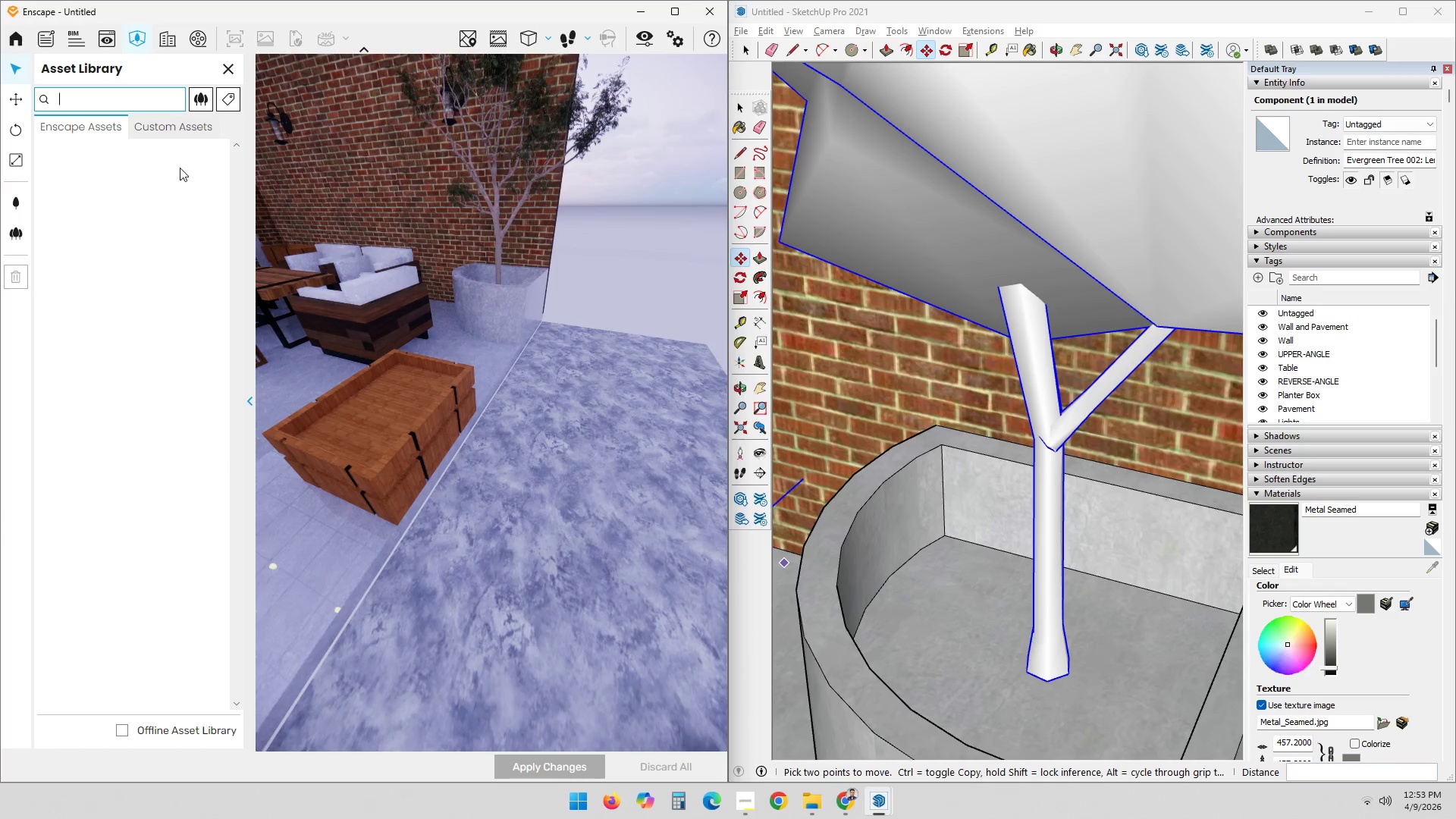 
mouse_move([256, 184])
 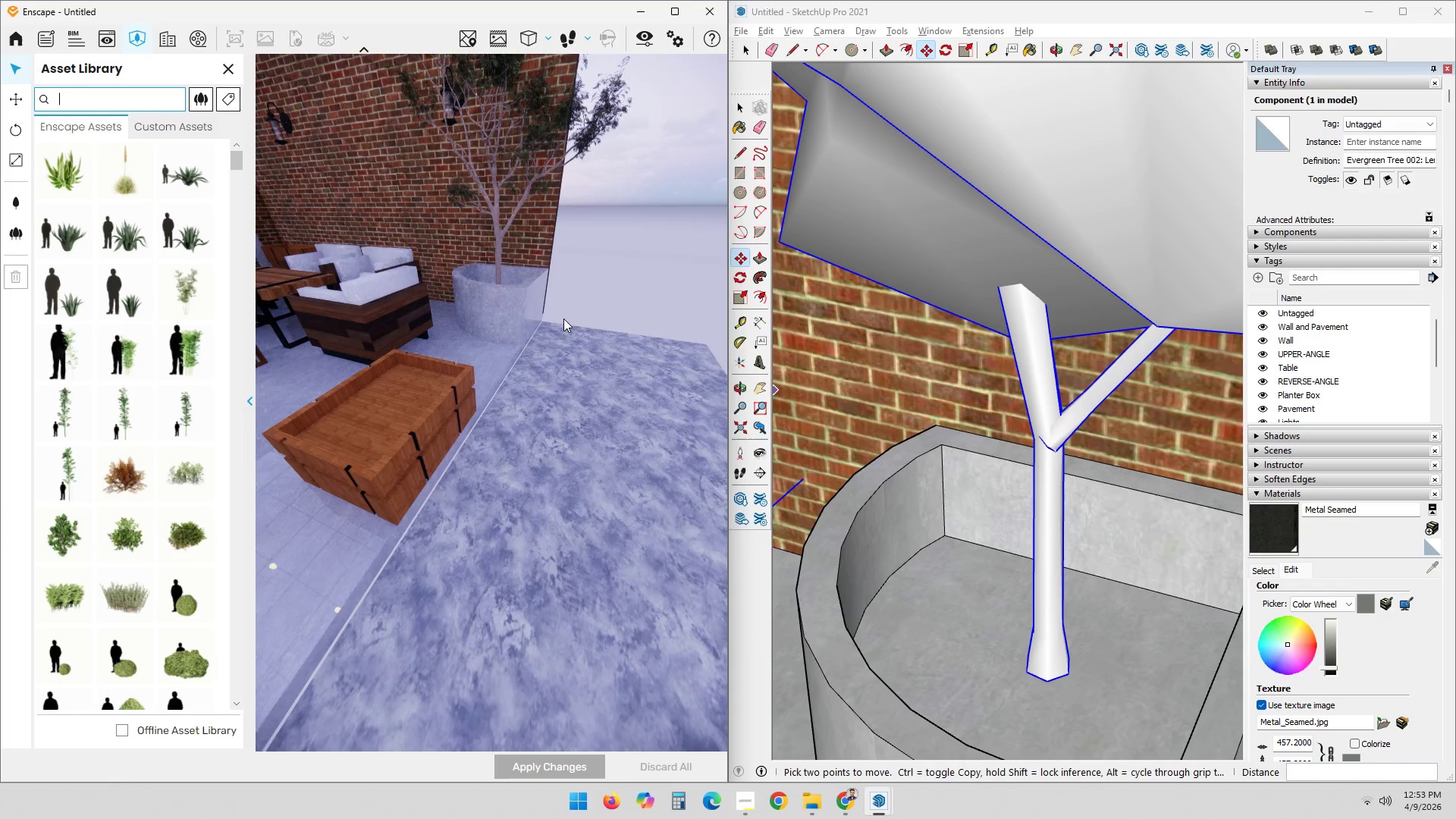 
left_click_drag(start_coordinate=[520, 328], to_coordinate=[489, 406])
 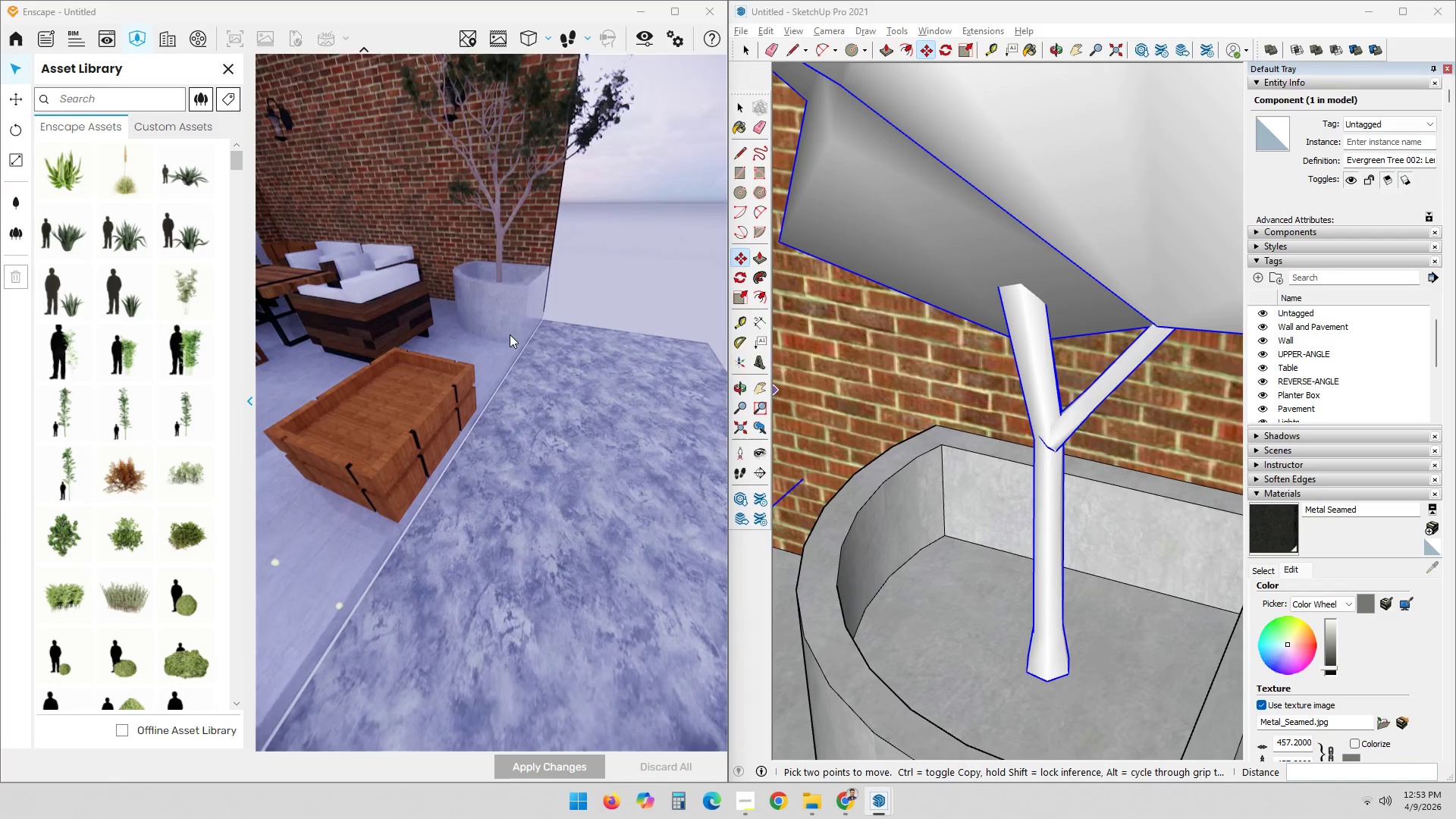 
left_click_drag(start_coordinate=[509, 334], to_coordinate=[469, 472])
 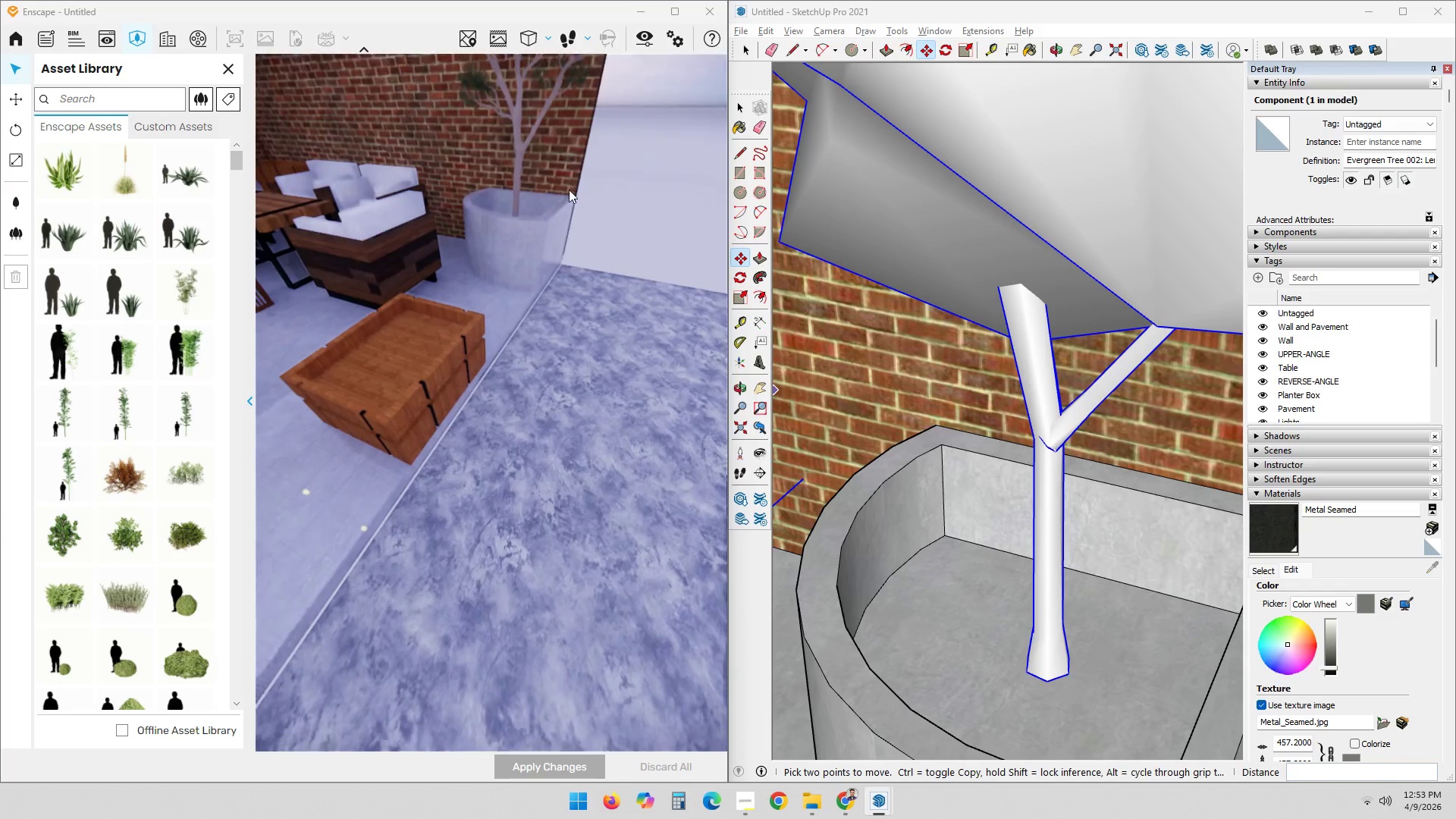 
scroll: coordinate [560, 193], scroll_direction: up, amount: 1.0
 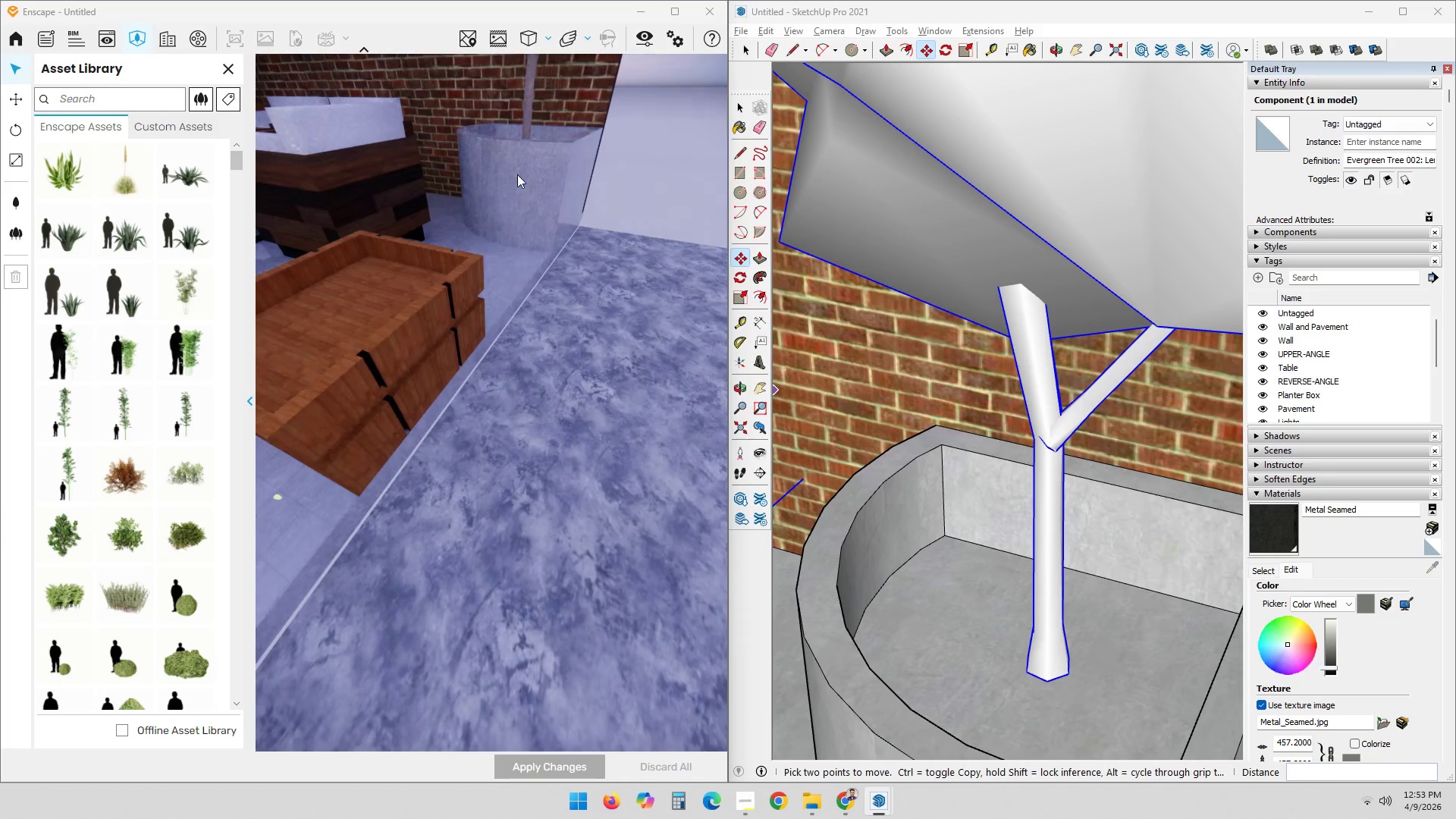 
left_click_drag(start_coordinate=[495, 177], to_coordinate=[470, 447])
 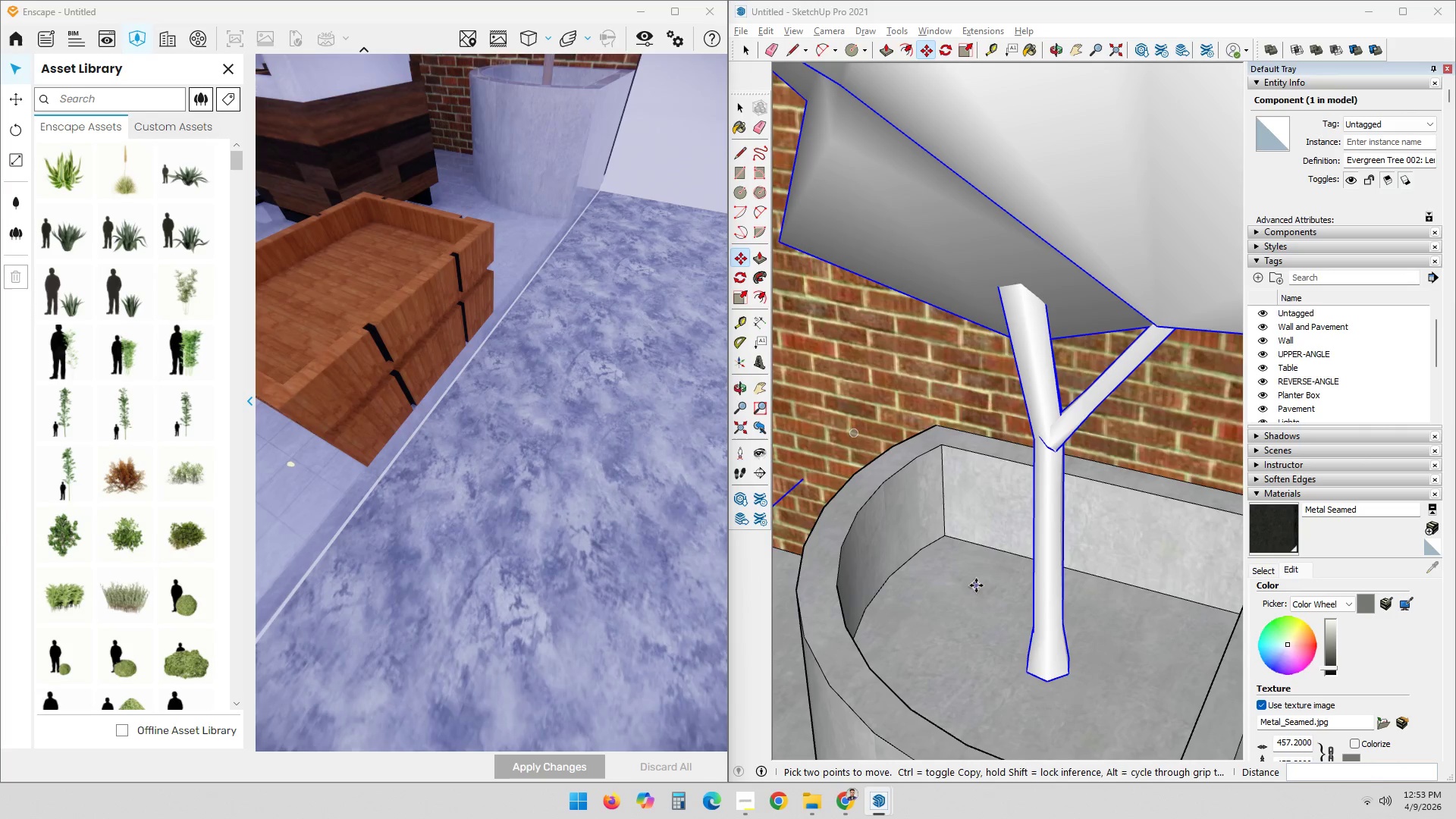 
key(Space)
 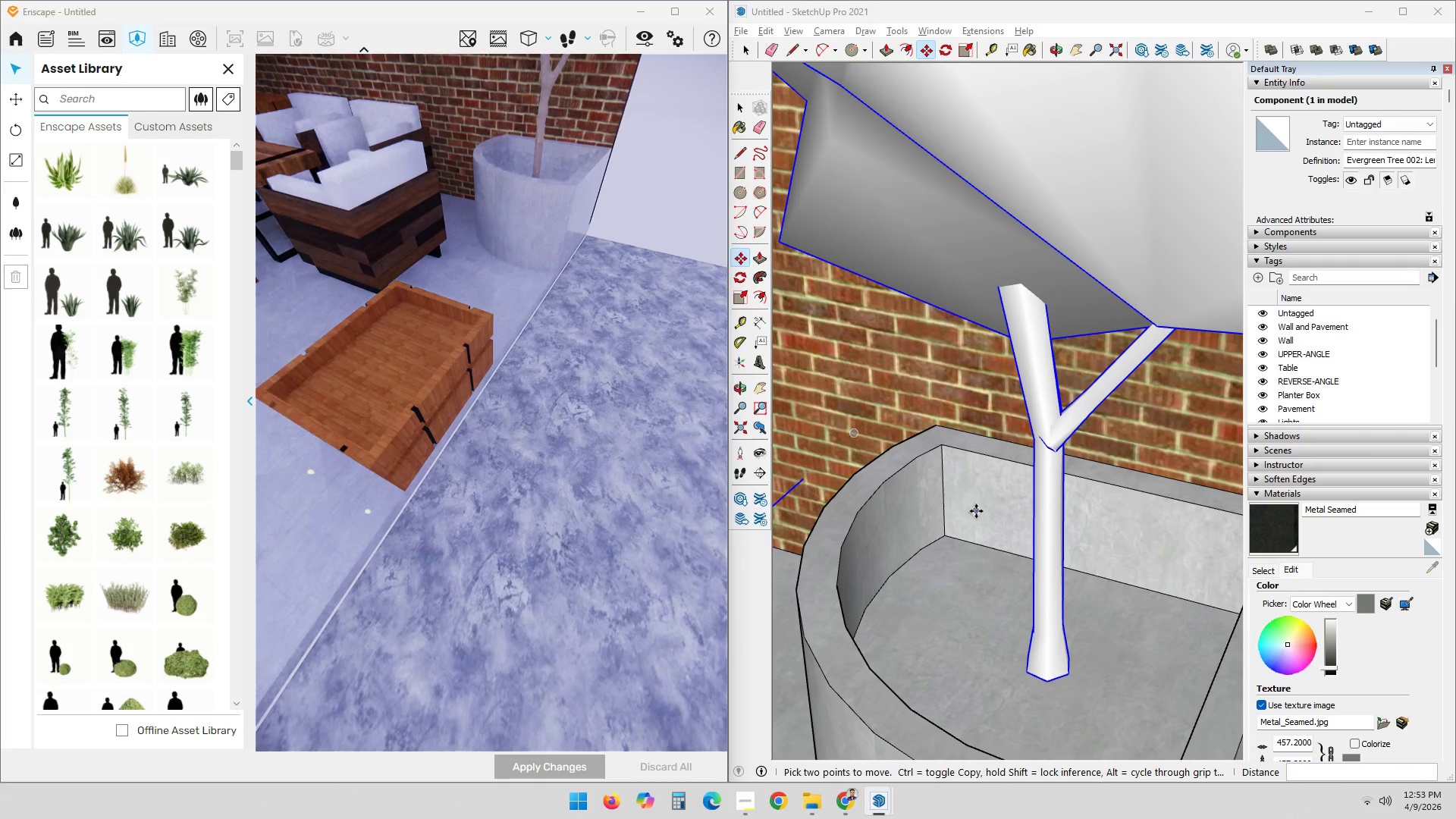 
left_click([982, 504])
 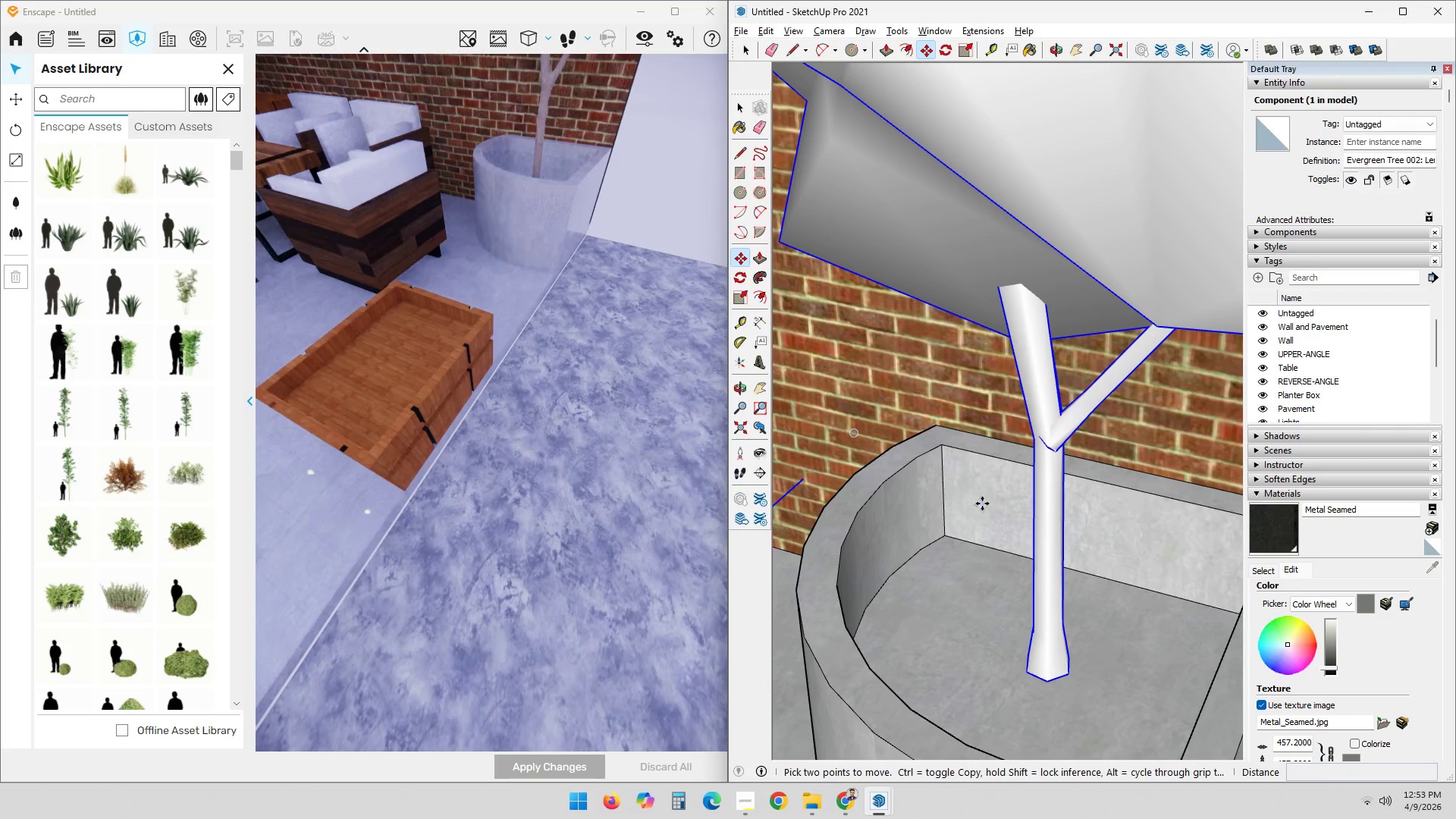 
key(Space)
 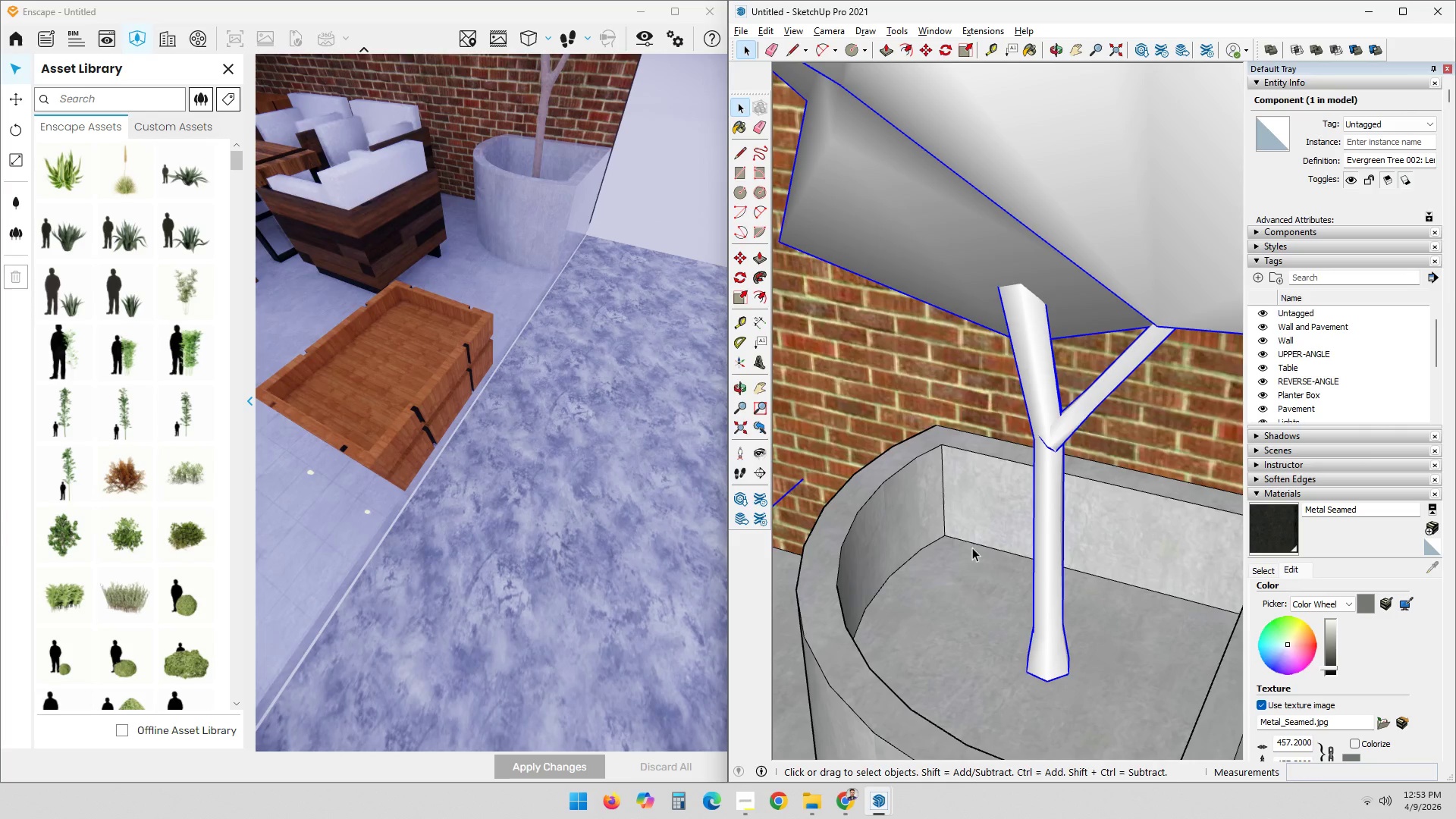 
left_click([976, 617])
 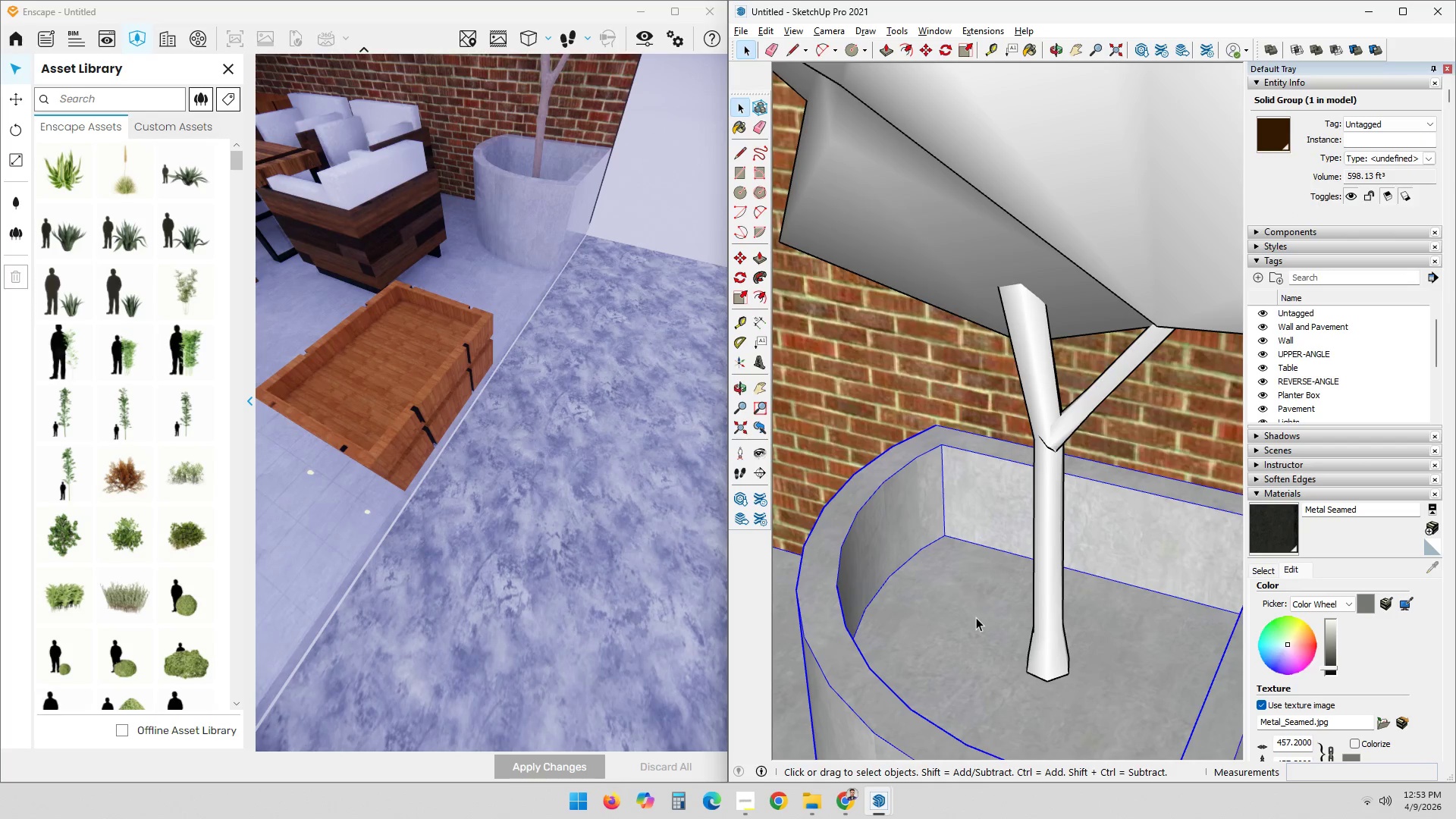 
double_click([976, 617])
 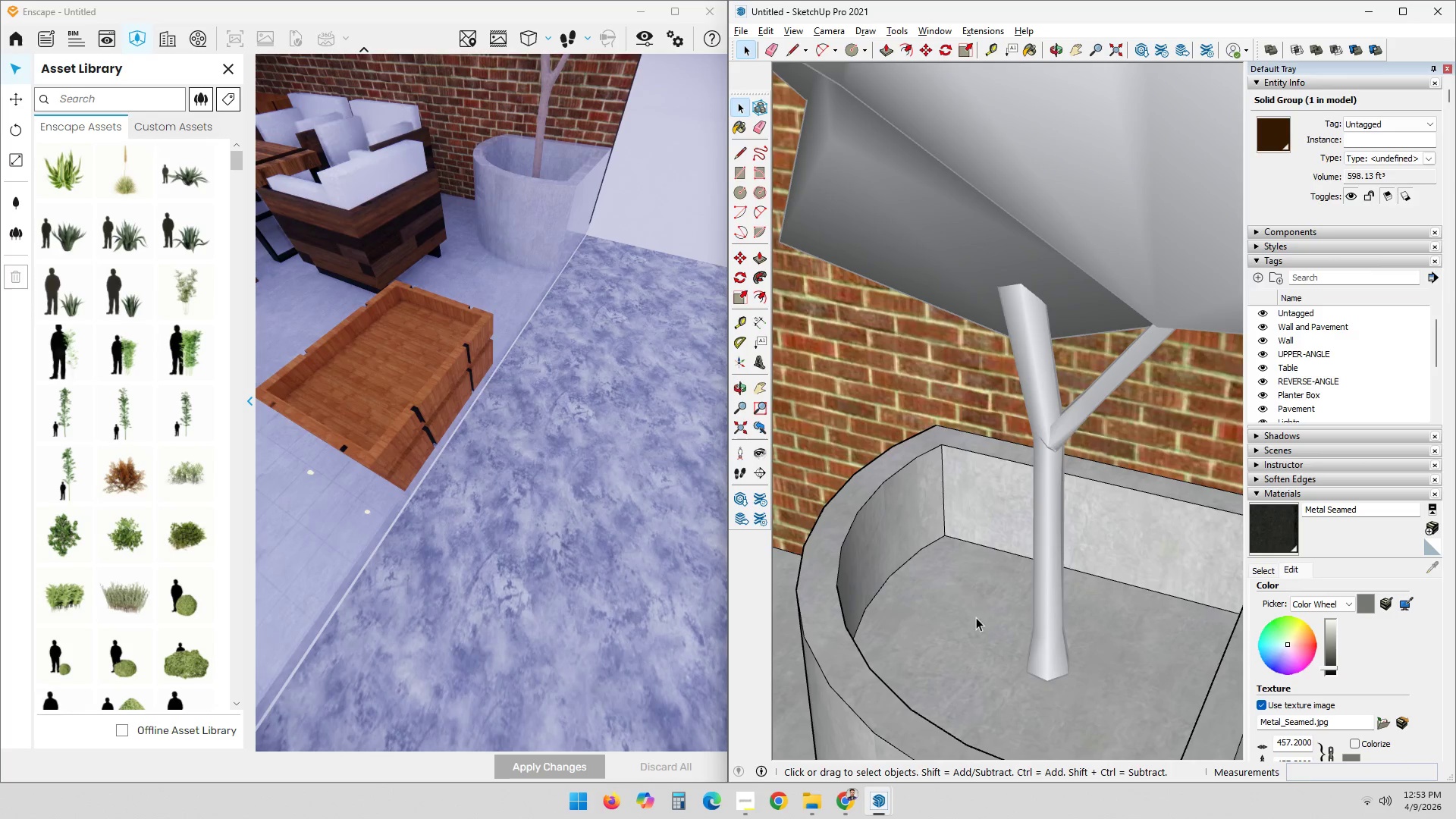 
triple_click([972, 598])
 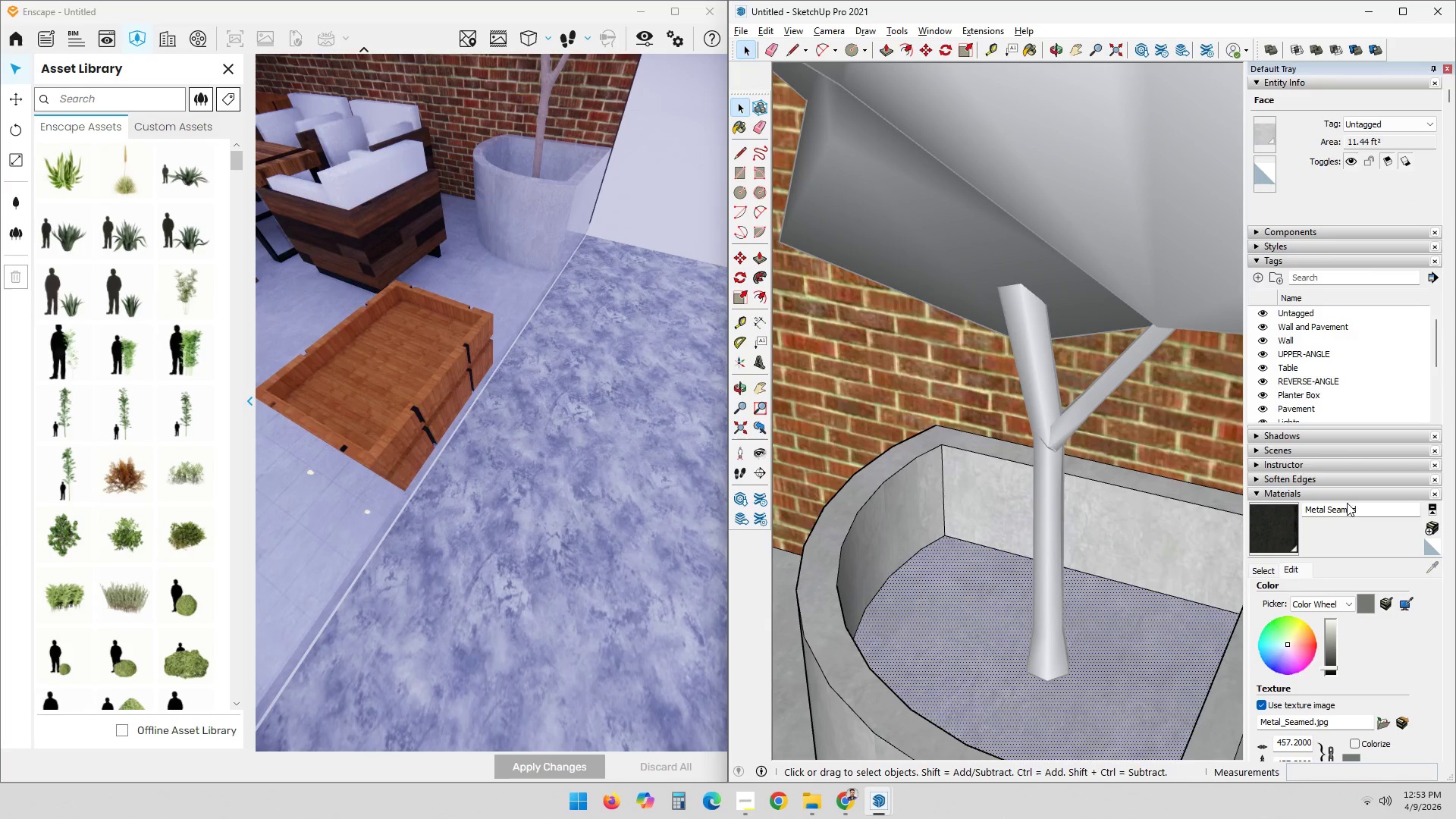 
left_click([1360, 494])
 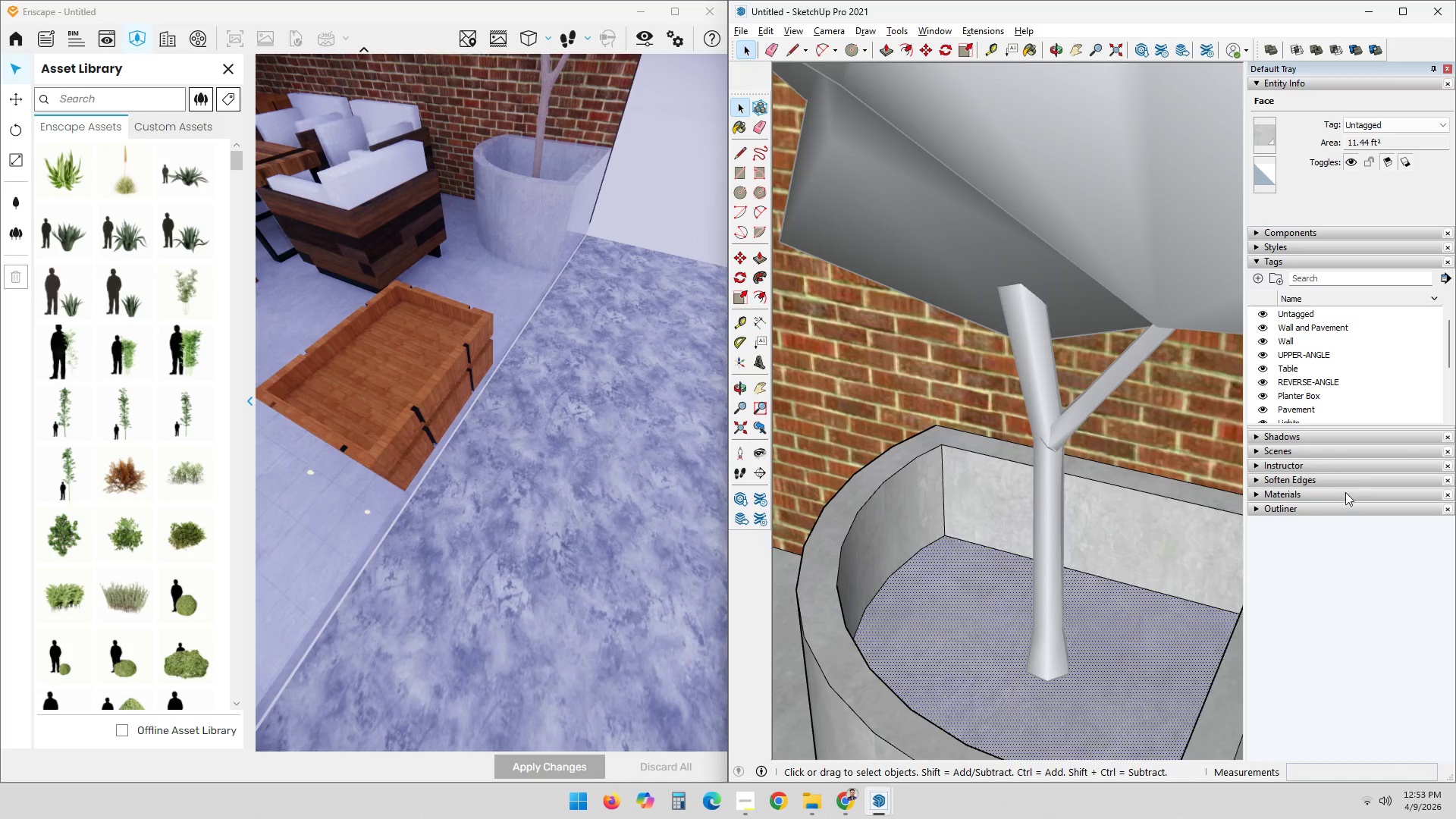 
left_click([1341, 498])
 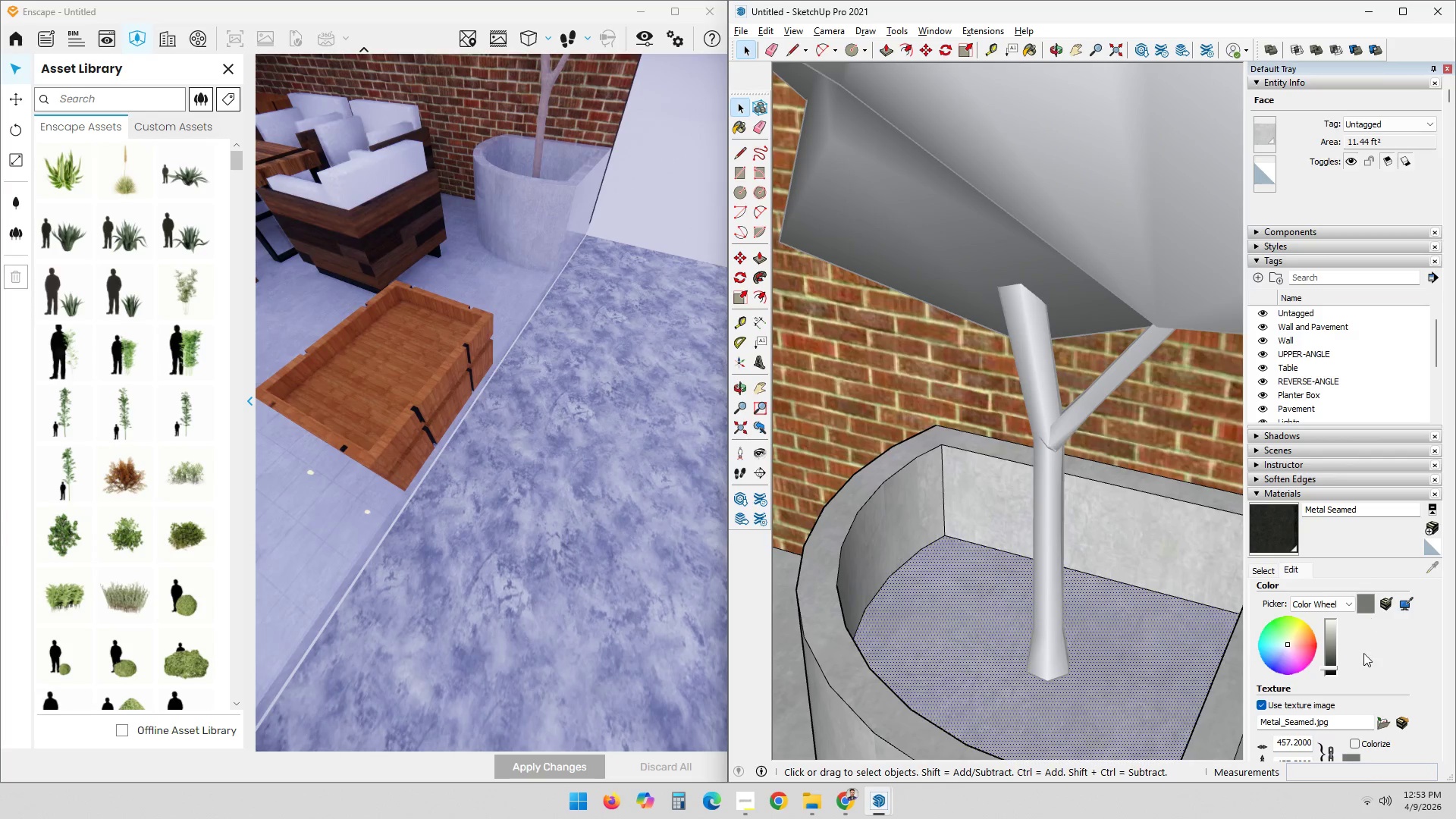 
scroll: coordinate [1370, 643], scroll_direction: down, amount: 2.0
 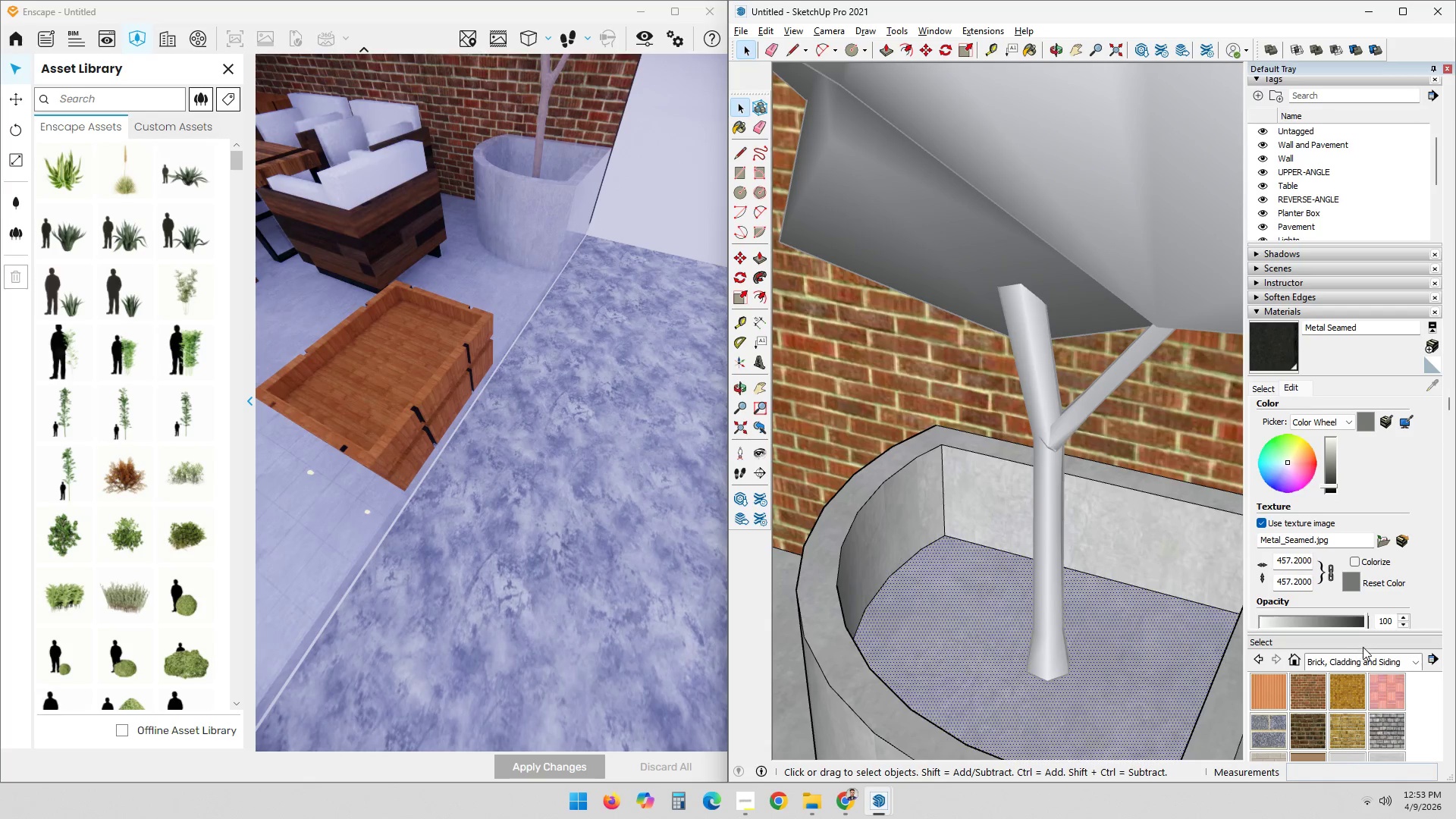 
left_click([1373, 657])
 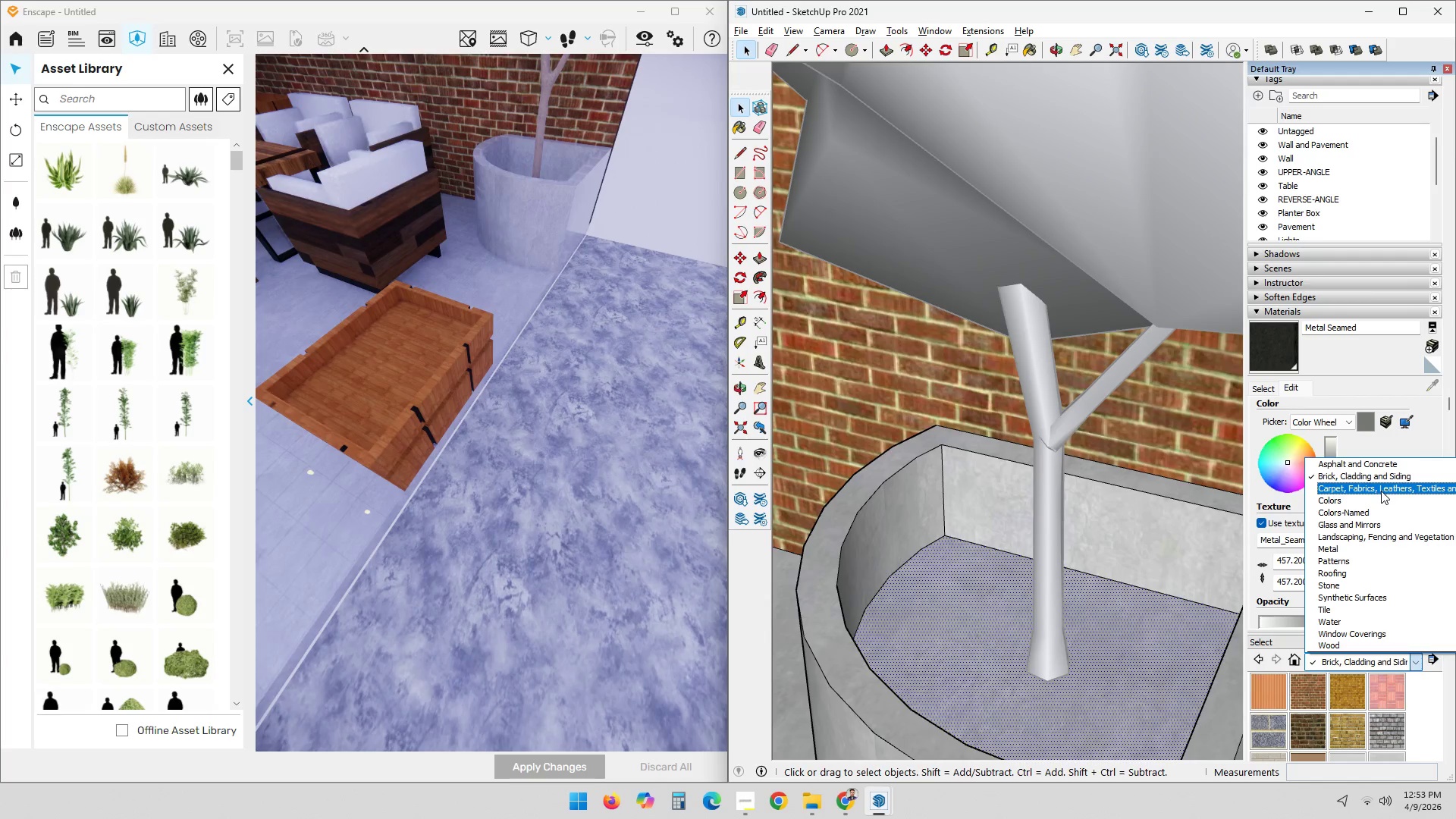 
left_click([1382, 532])
 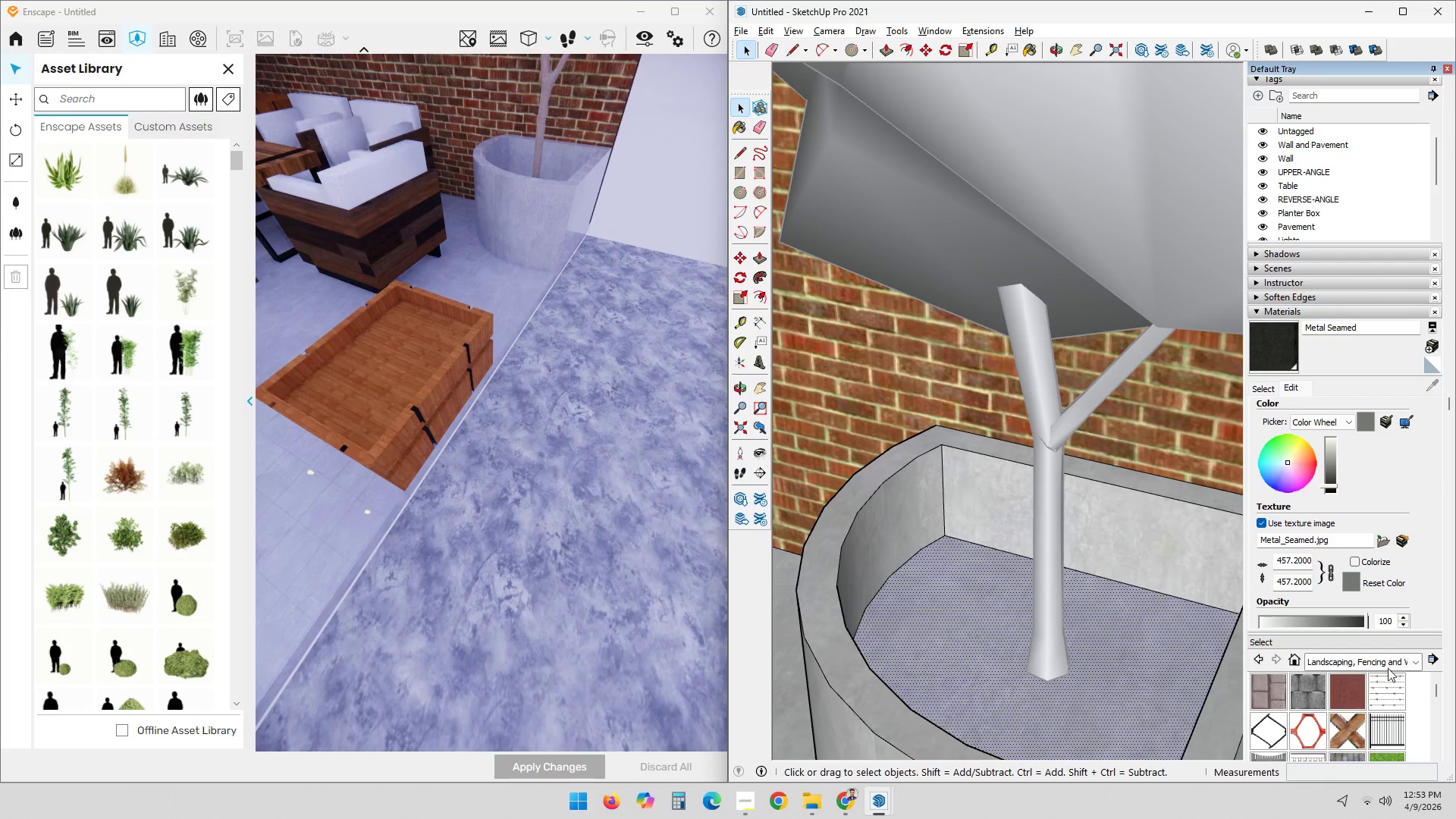 
scroll: coordinate [1384, 622], scroll_direction: down, amount: 7.0
 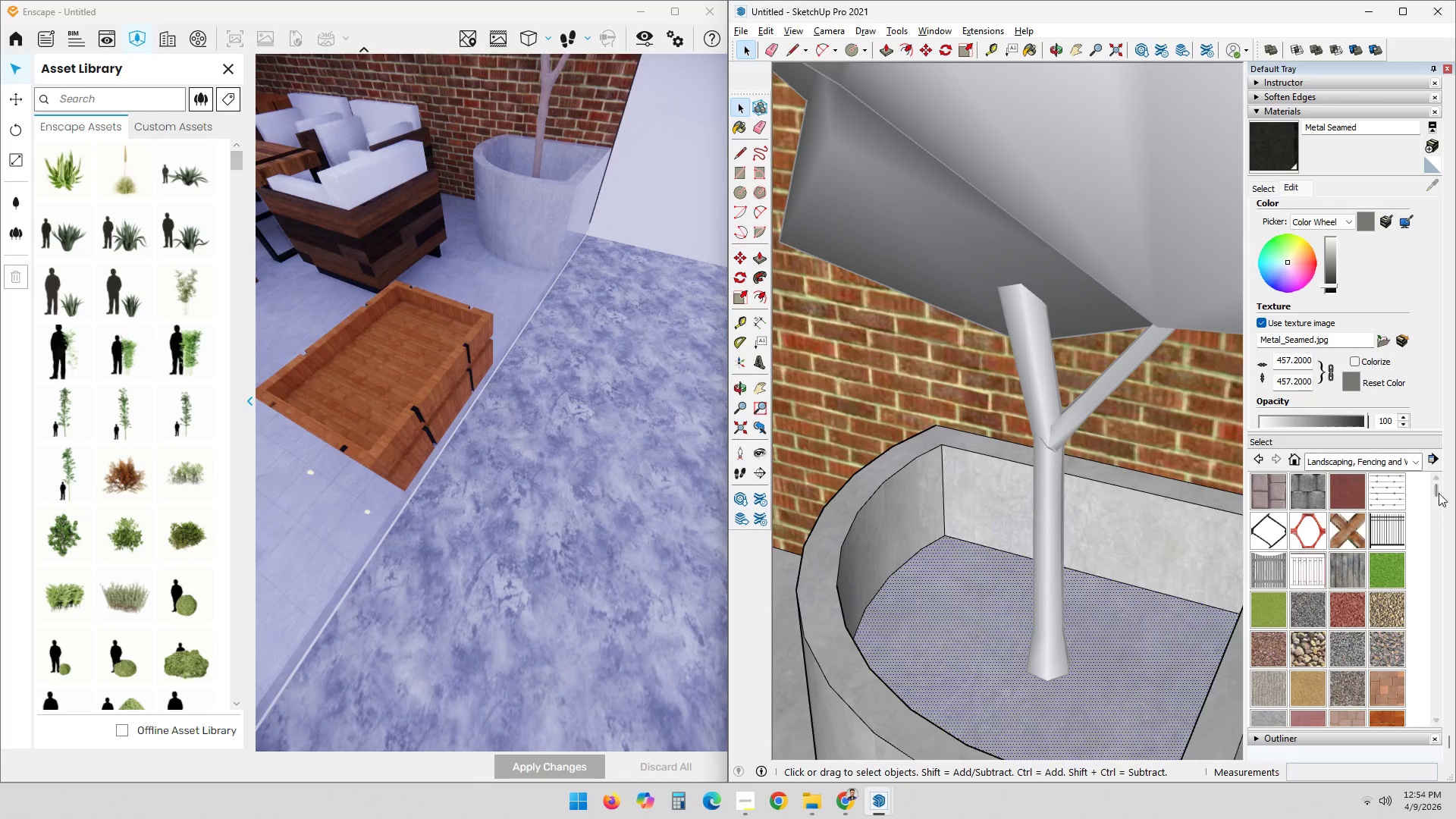 
left_click_drag(start_coordinate=[1438, 488], to_coordinate=[1438, 497])
 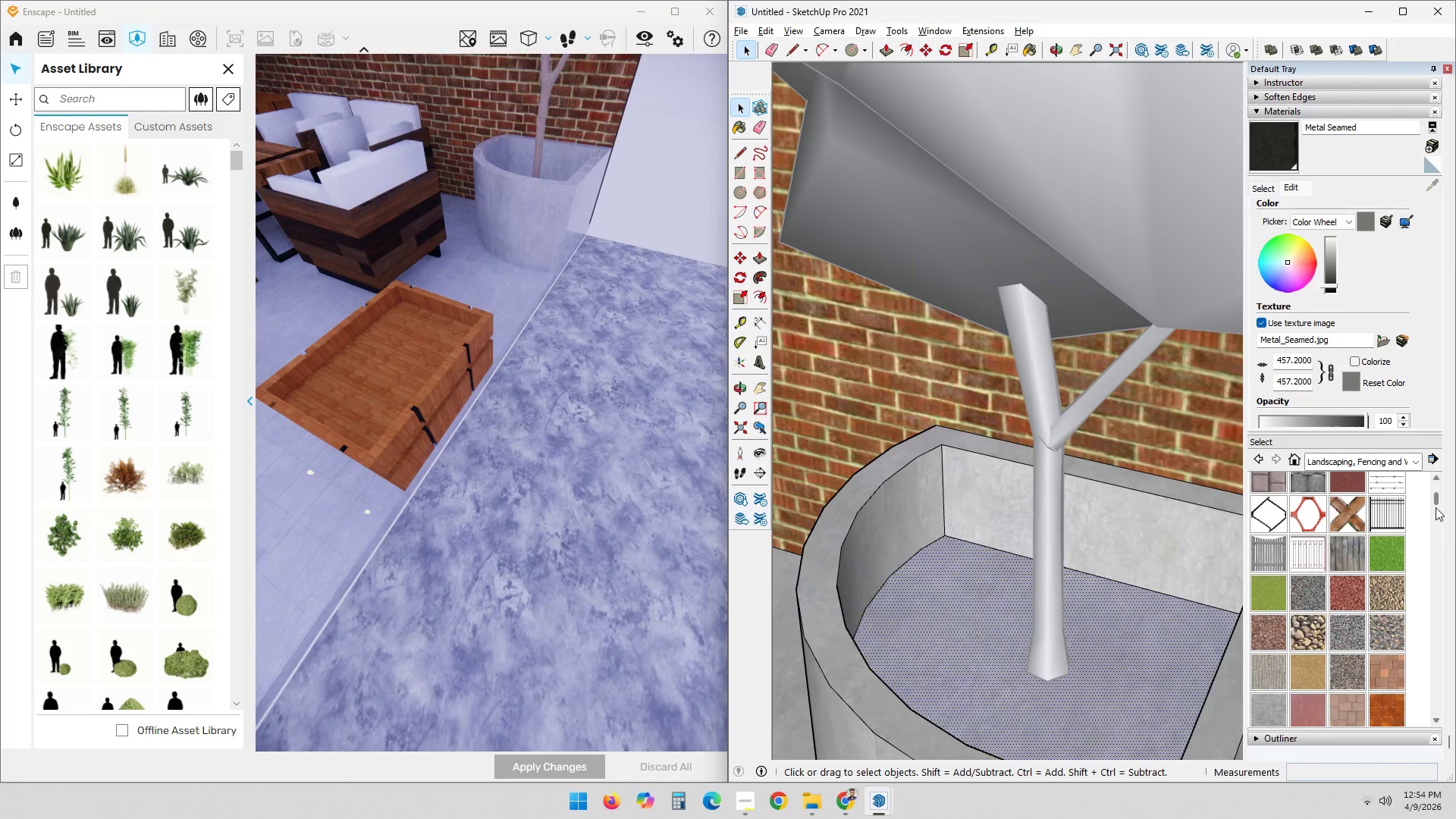 
left_click_drag(start_coordinate=[1438, 498], to_coordinate=[1439, 518])
 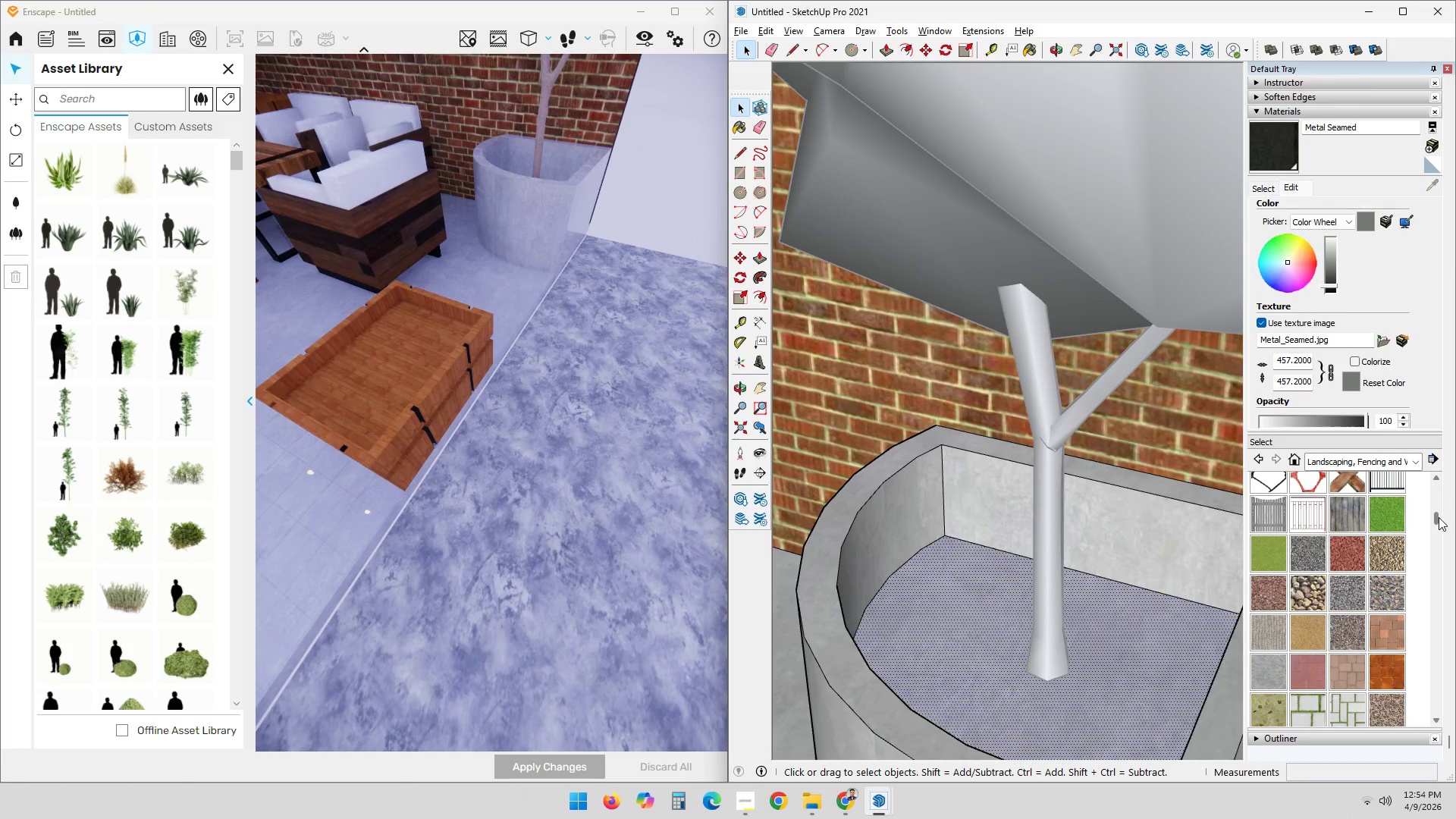 
left_click_drag(start_coordinate=[1439, 517], to_coordinate=[1433, 564])
 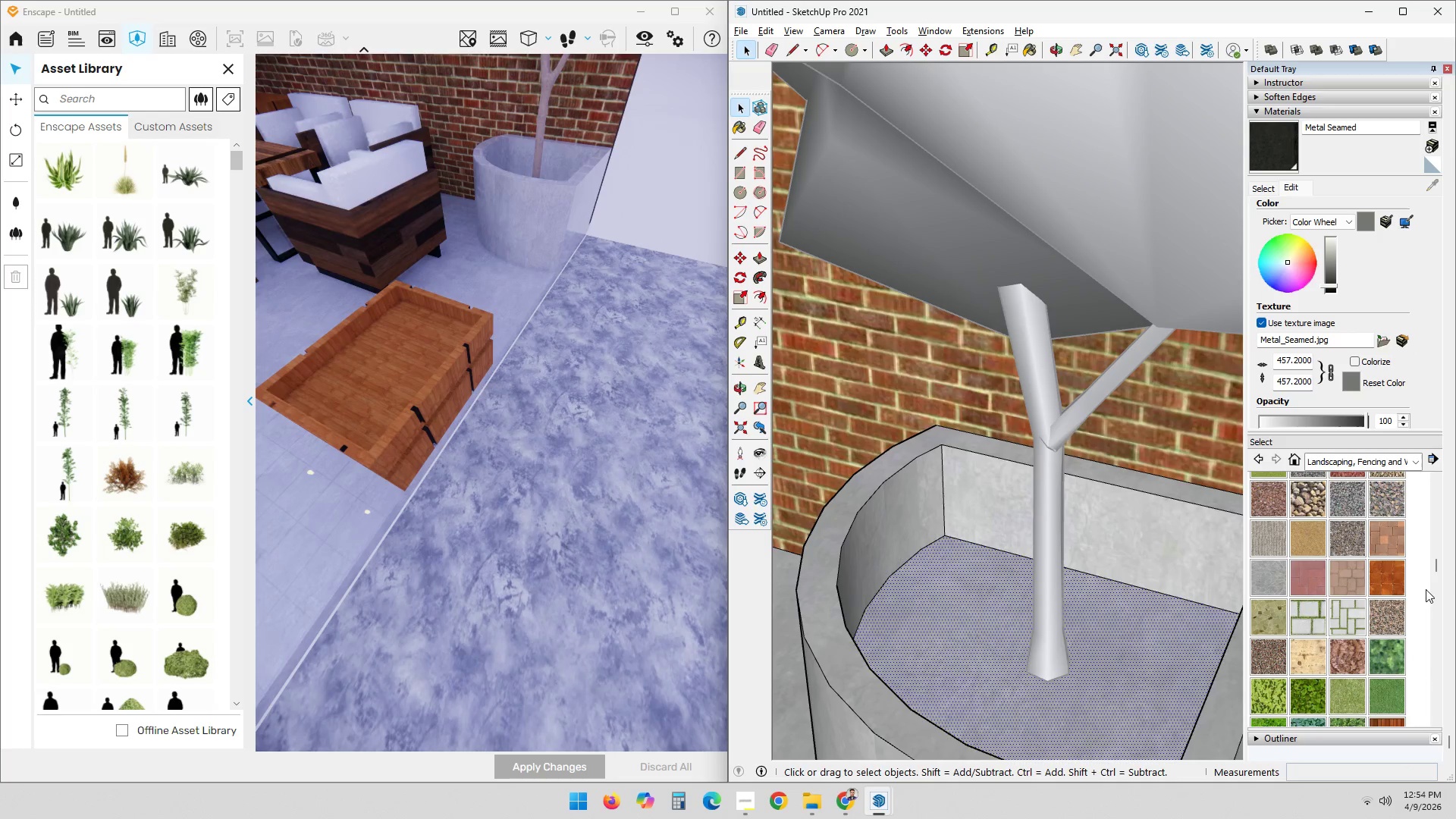 
left_click_drag(start_coordinate=[1436, 563], to_coordinate=[1427, 598])
 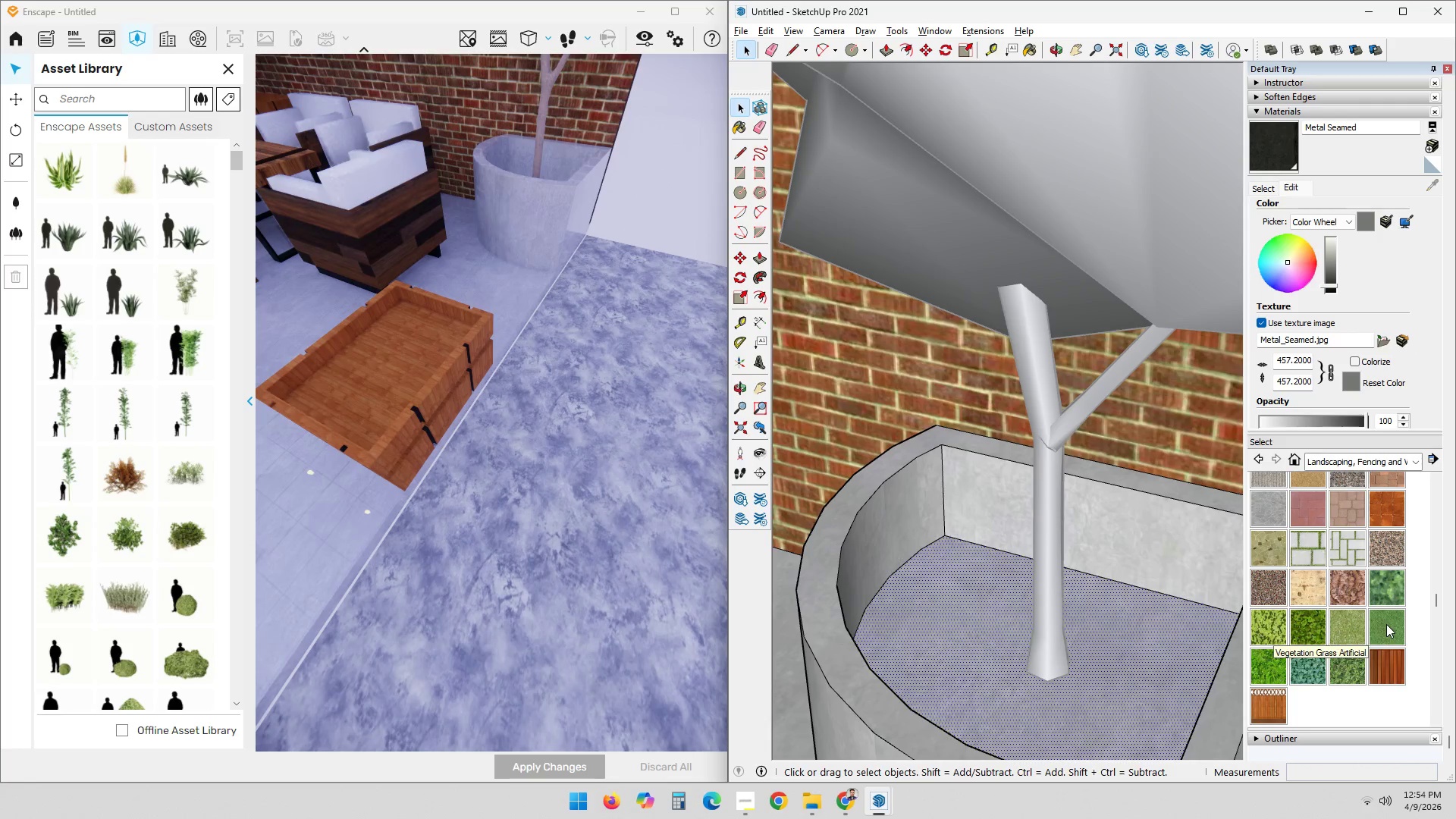 
double_click([1120, 623])
 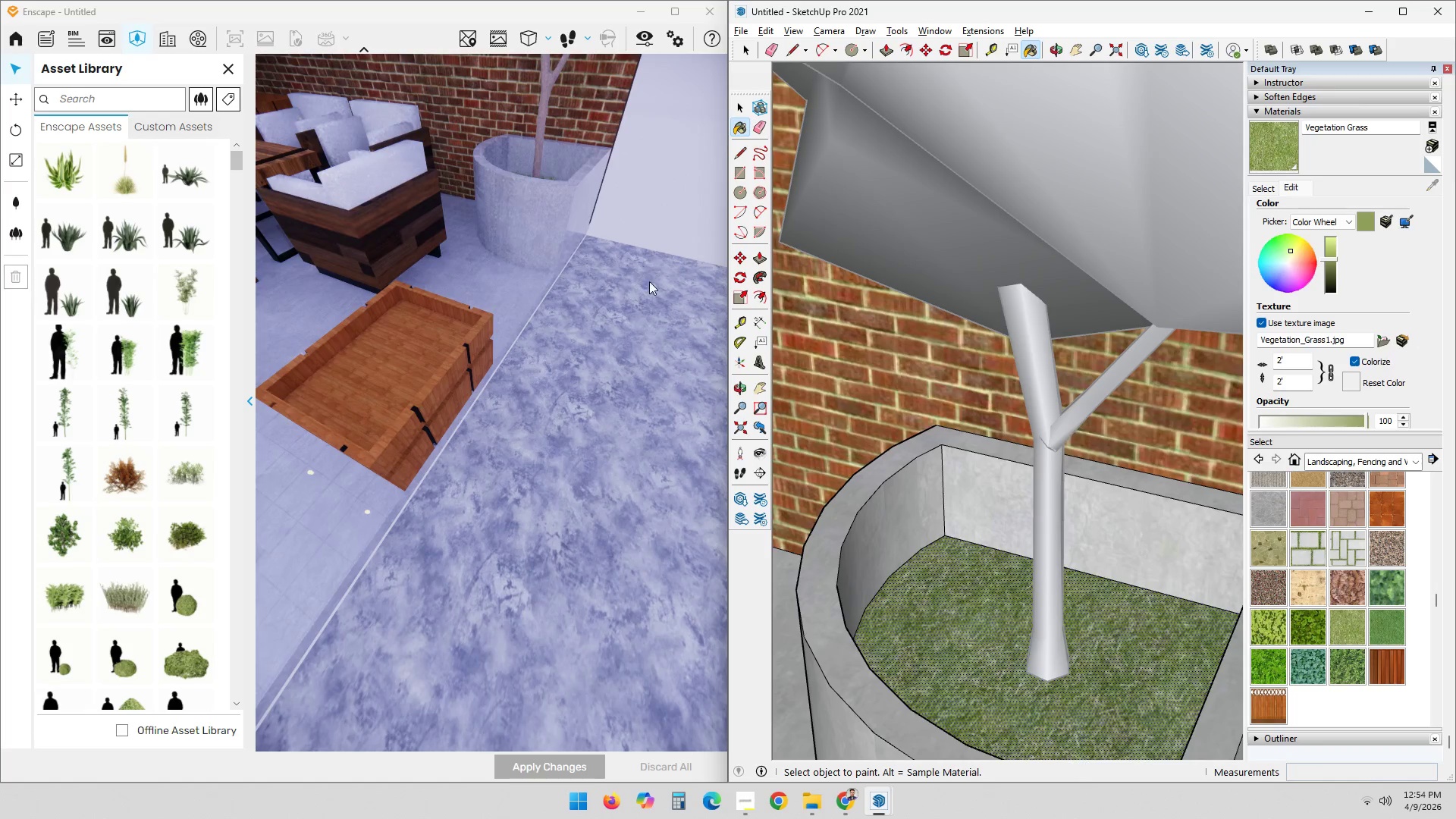 
key(Space)
 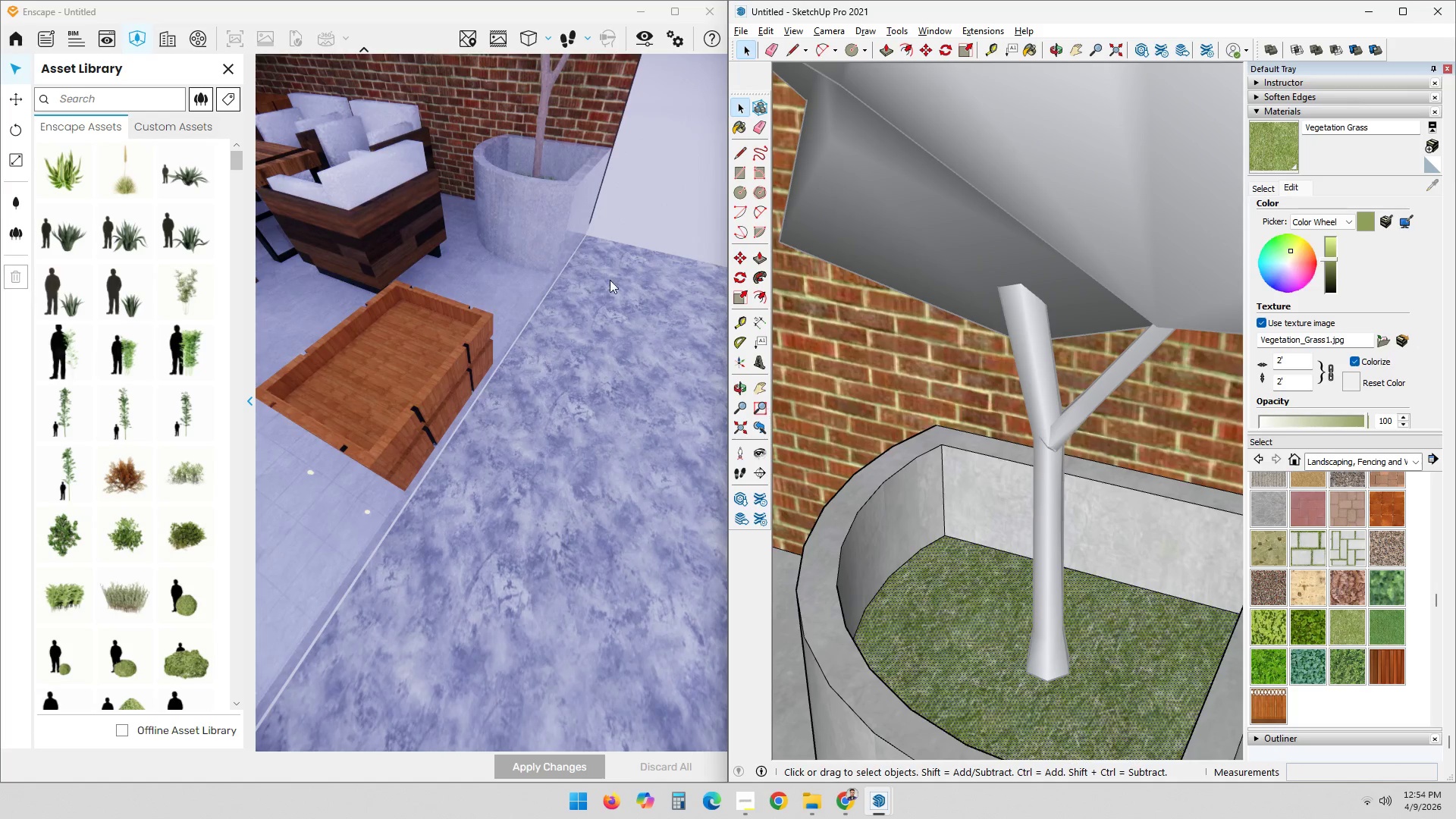 
left_click_drag(start_coordinate=[621, 246], to_coordinate=[491, 403])
 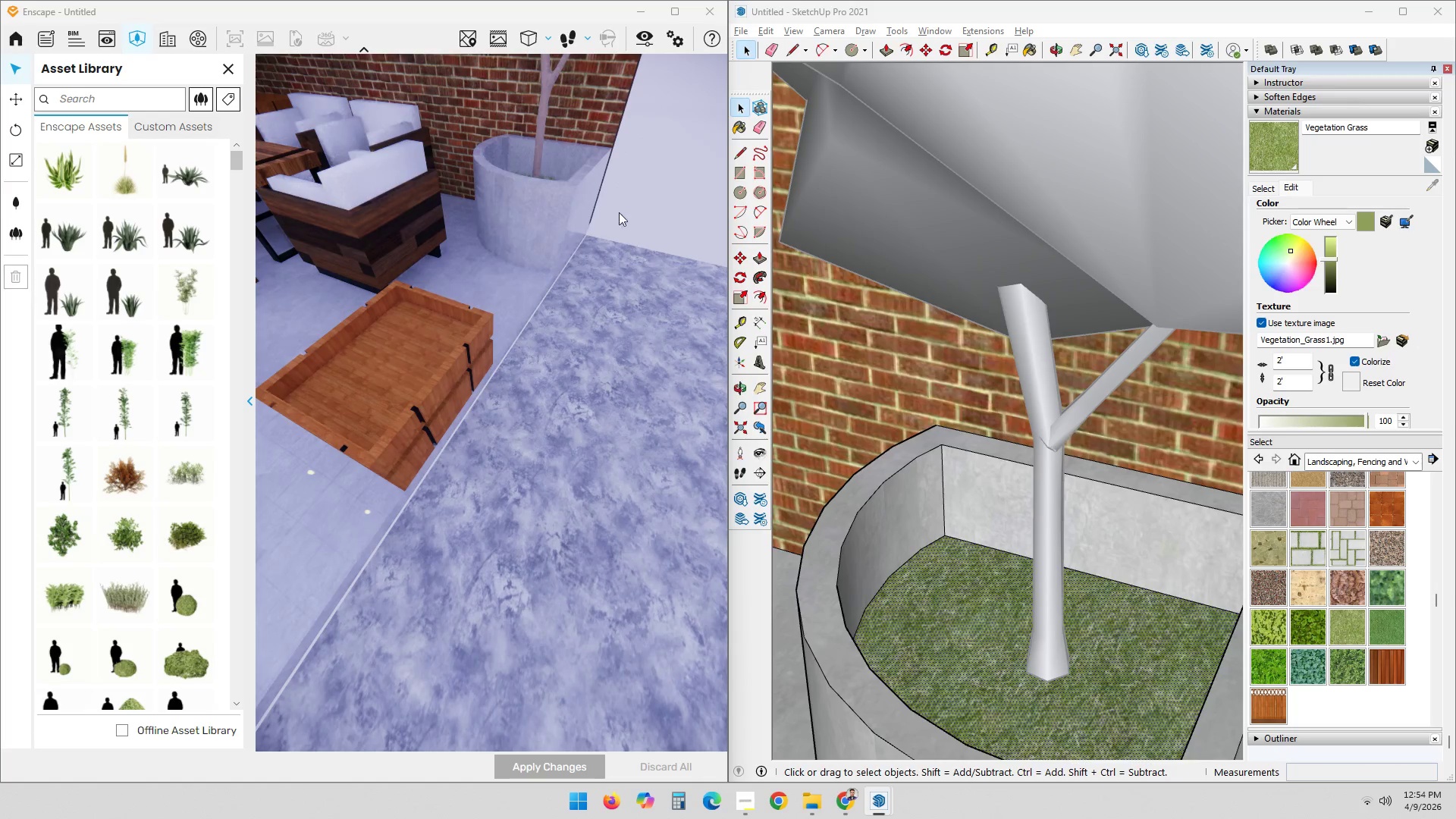 
left_click_drag(start_coordinate=[524, 199], to_coordinate=[451, 458])
 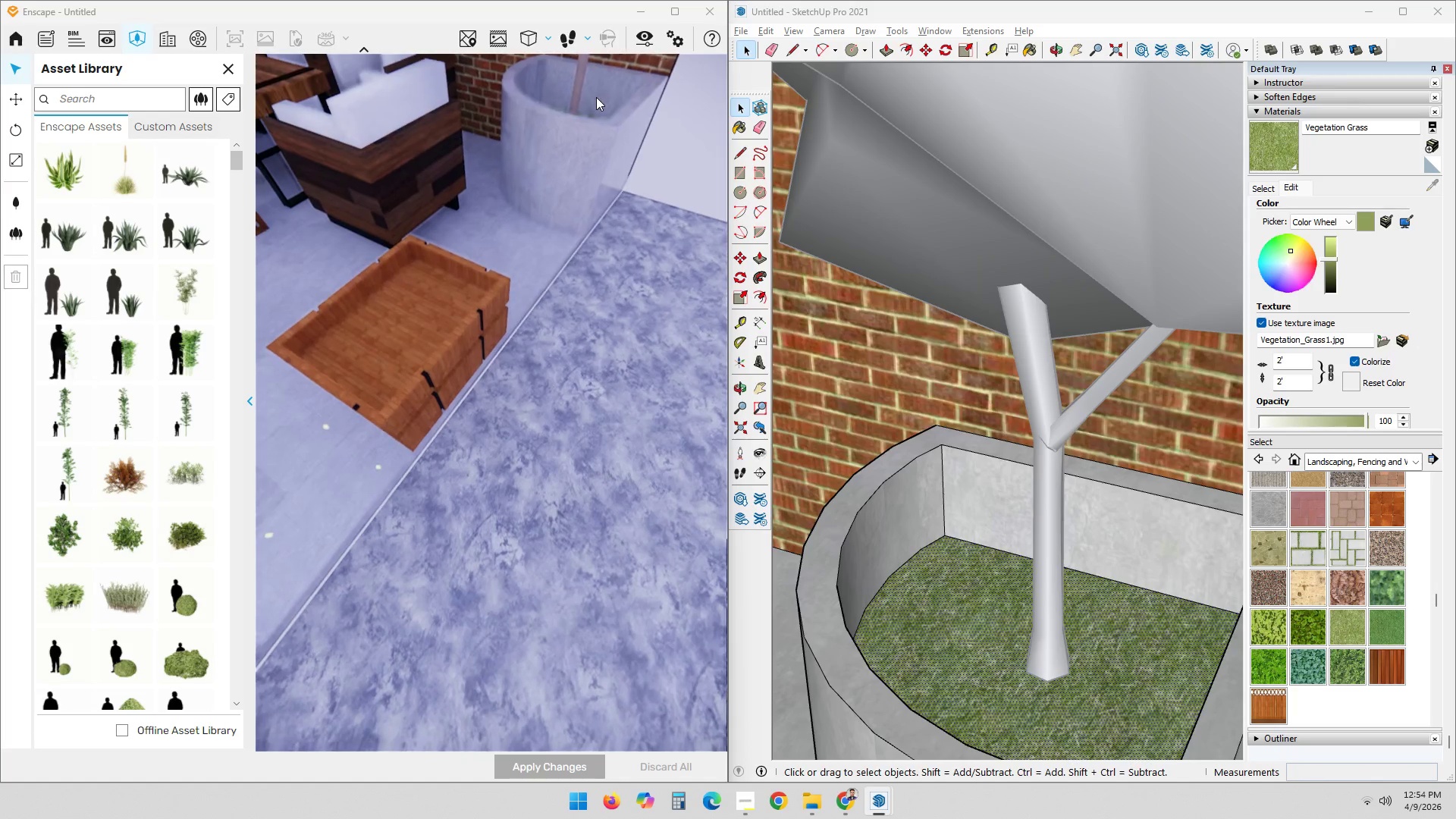 
scroll: coordinate [596, 97], scroll_direction: up, amount: 1.0
 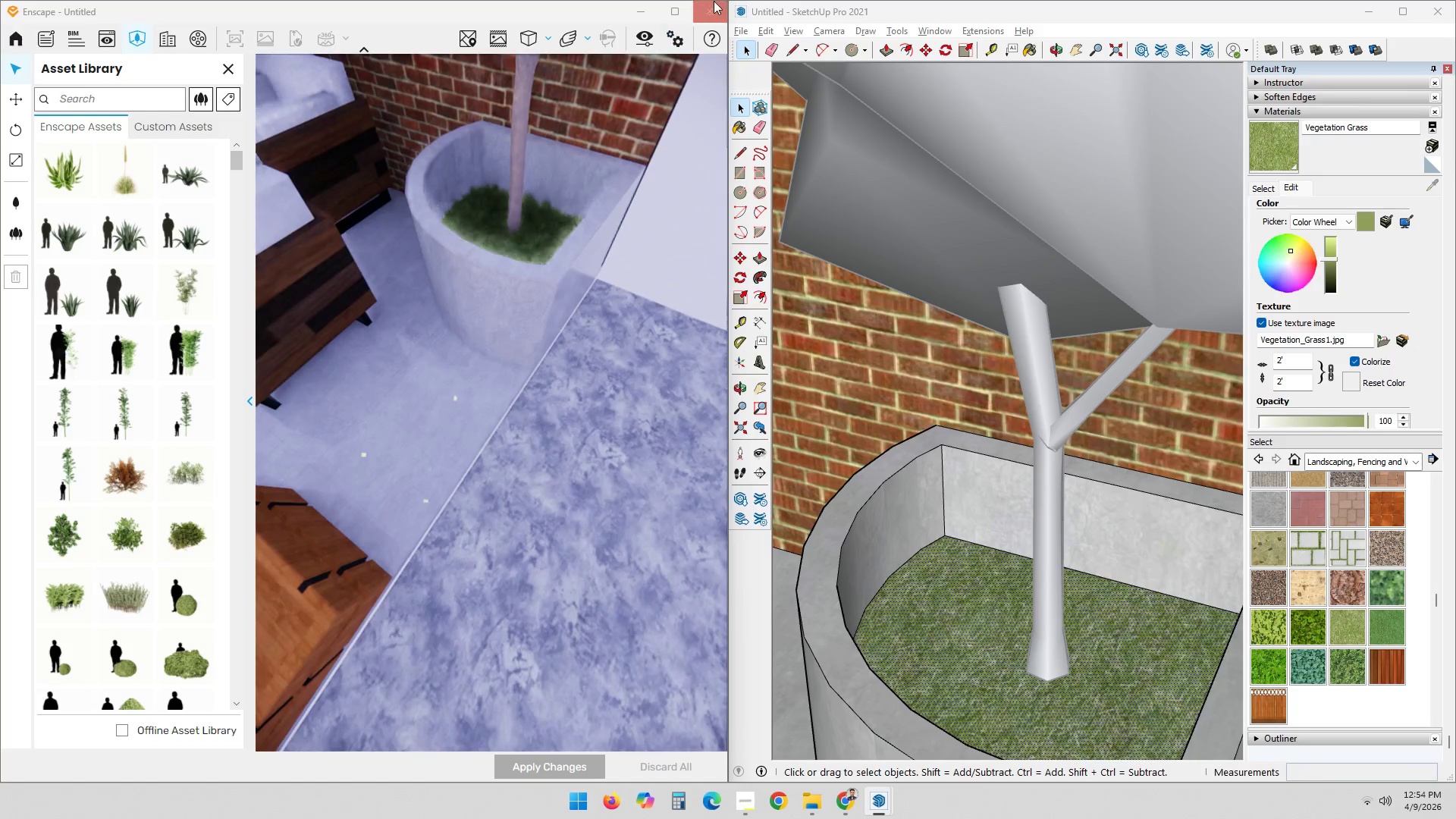 
scroll: coordinate [540, 182], scroll_direction: down, amount: 1.0
 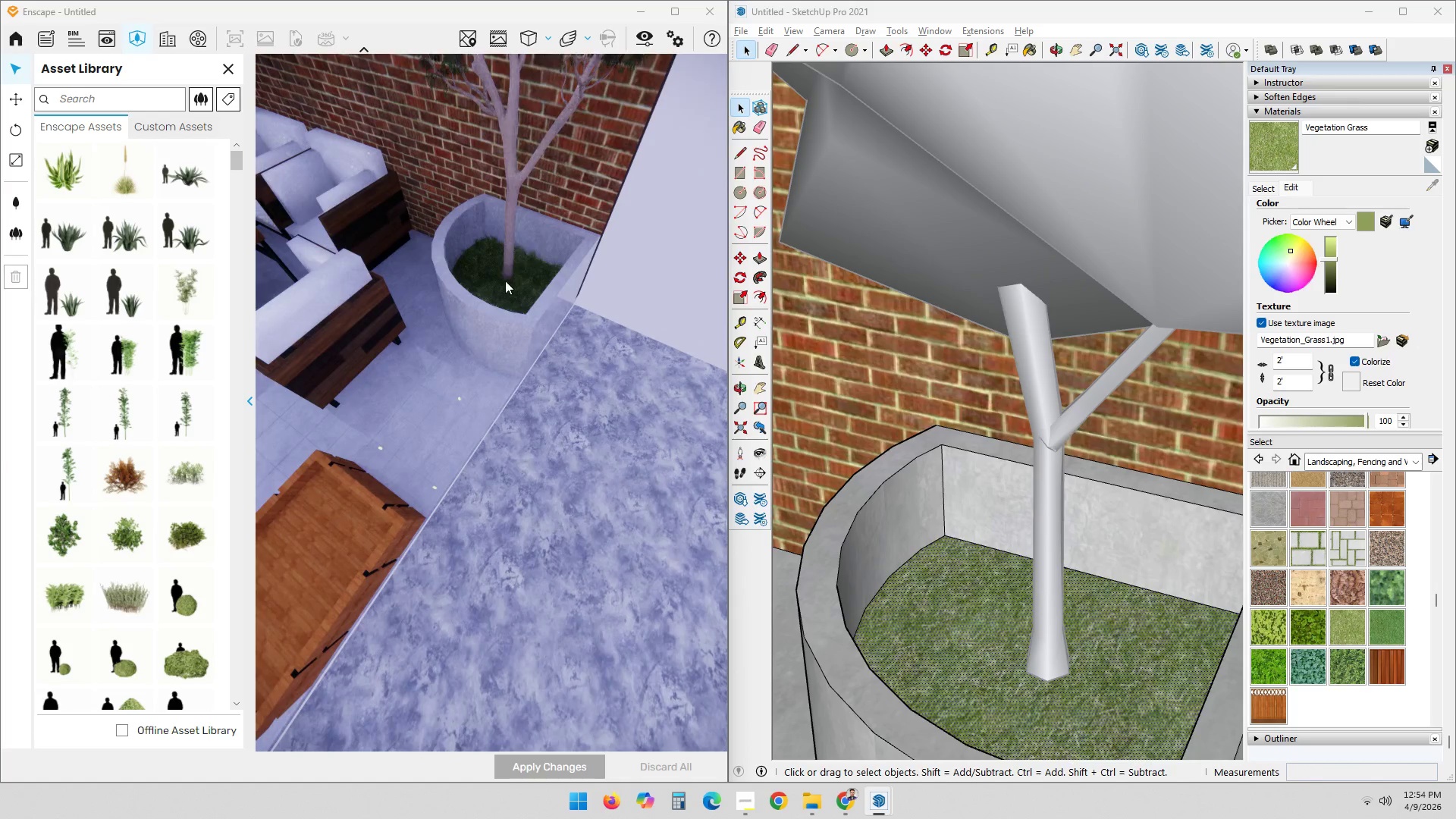 
left_click_drag(start_coordinate=[482, 318], to_coordinate=[398, 422])
 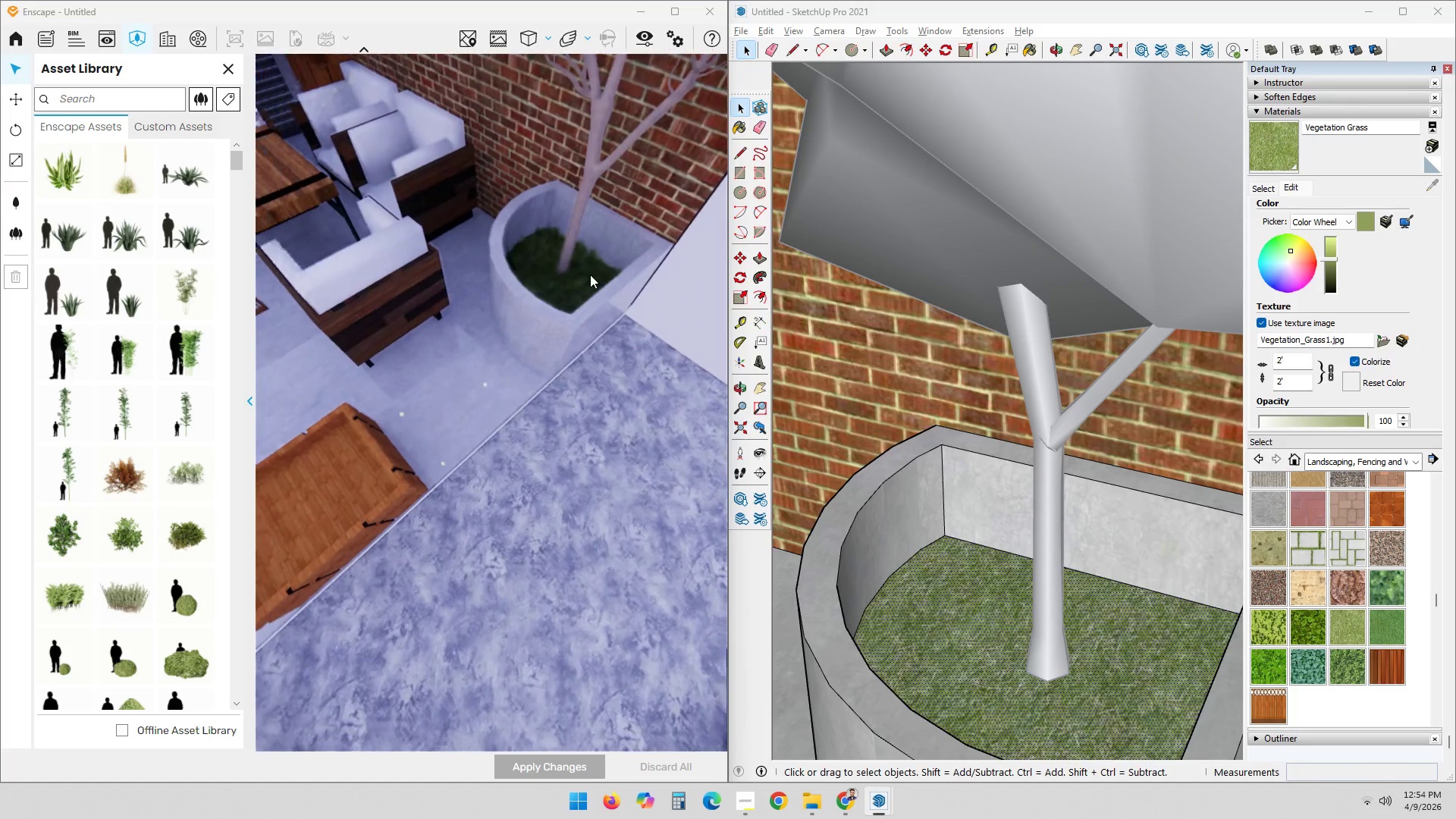 
scroll: coordinate [593, 273], scroll_direction: up, amount: 1.0
 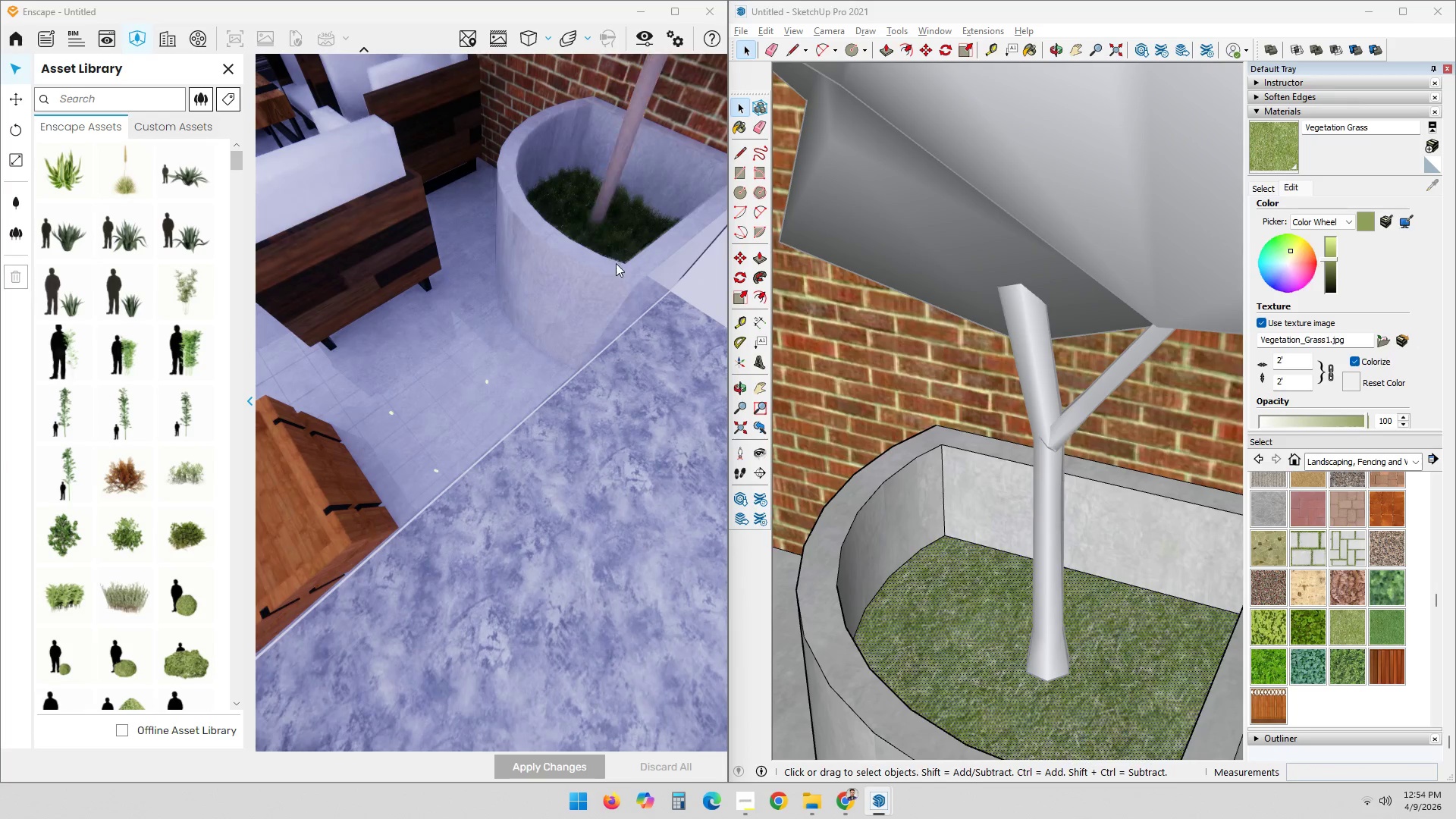 
hold_key(key=ShiftLeft, duration=0.36)
 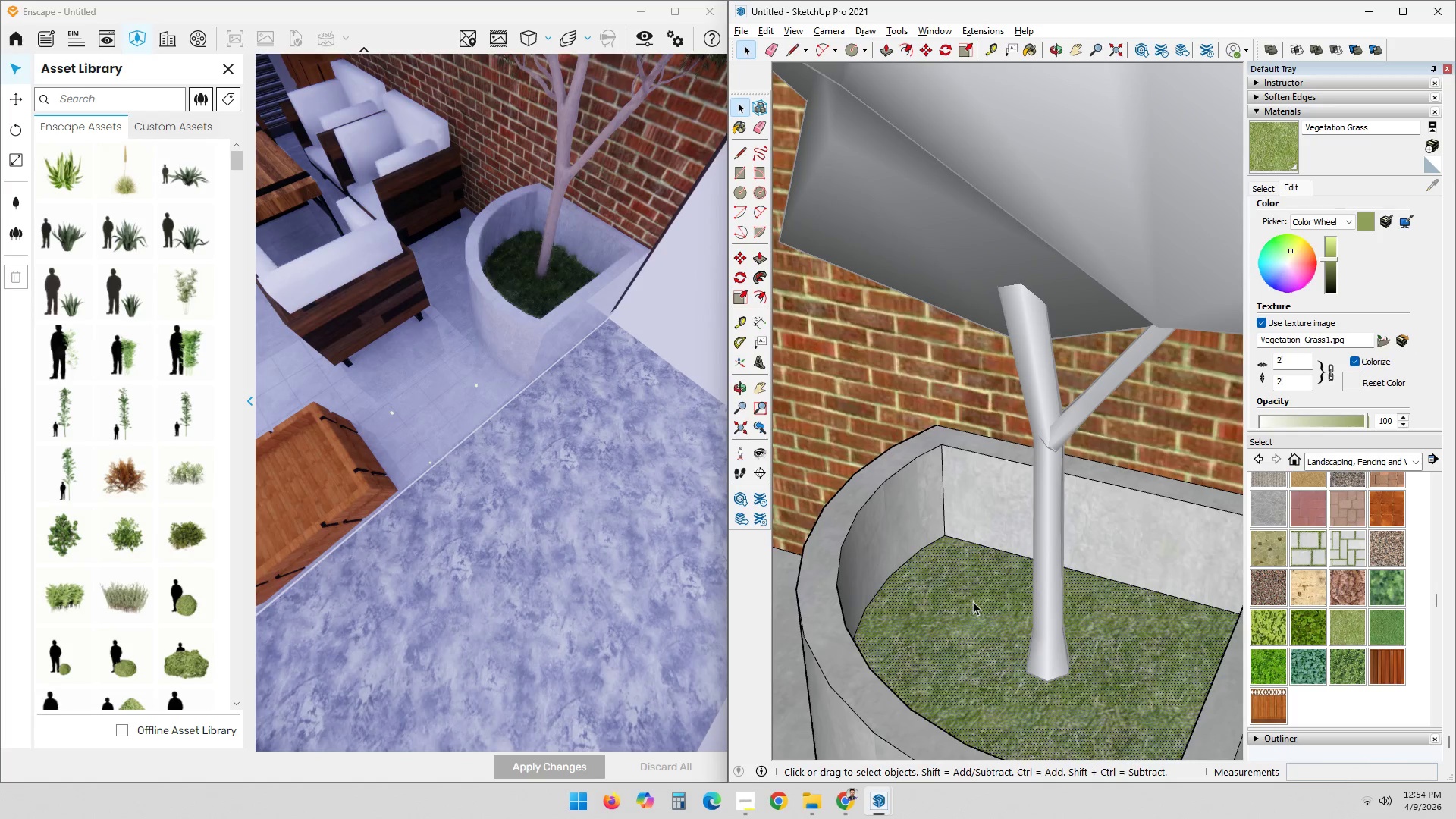 
scroll: coordinate [562, 197], scroll_direction: down, amount: 1.0
 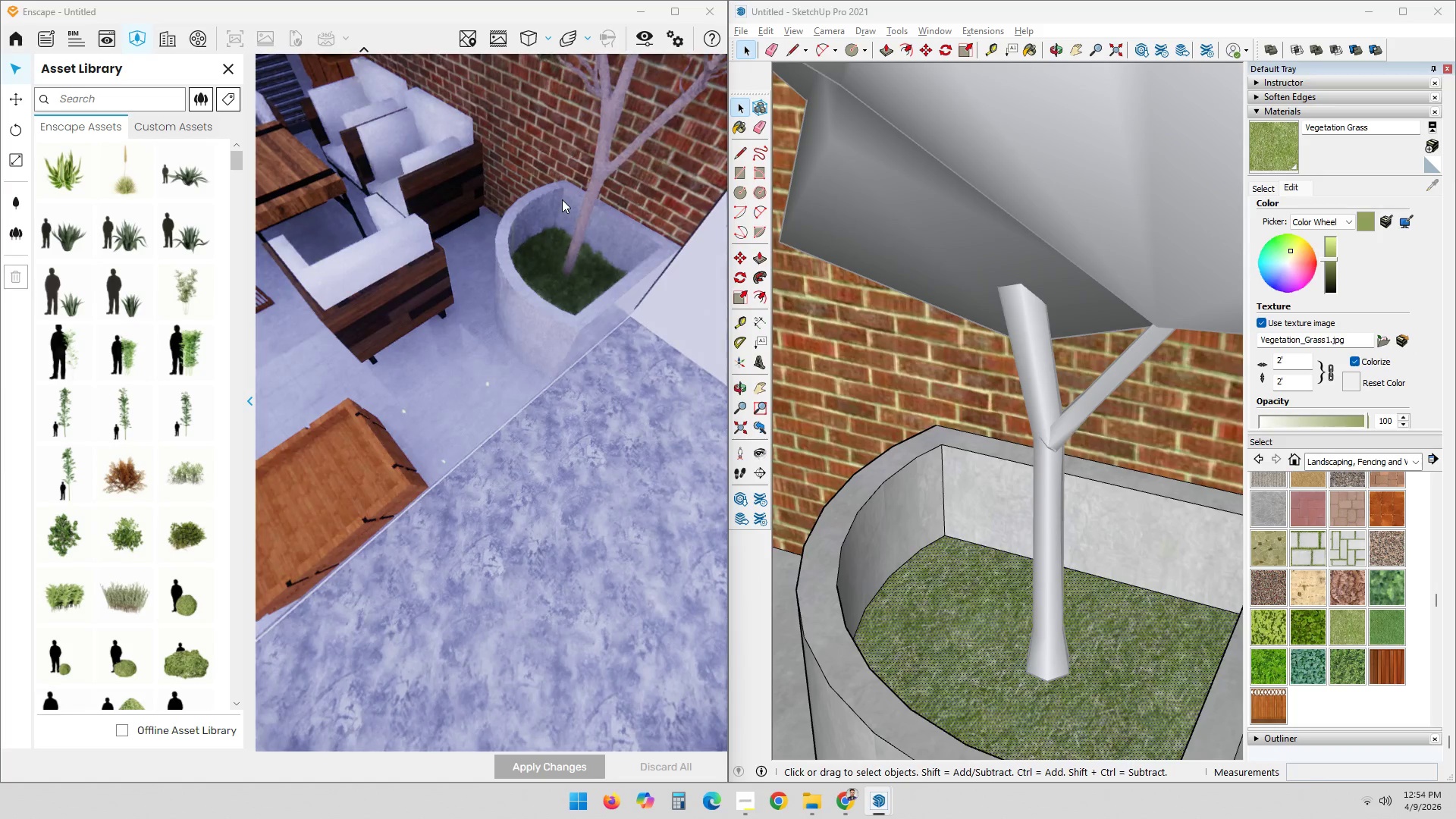 
key(P)
 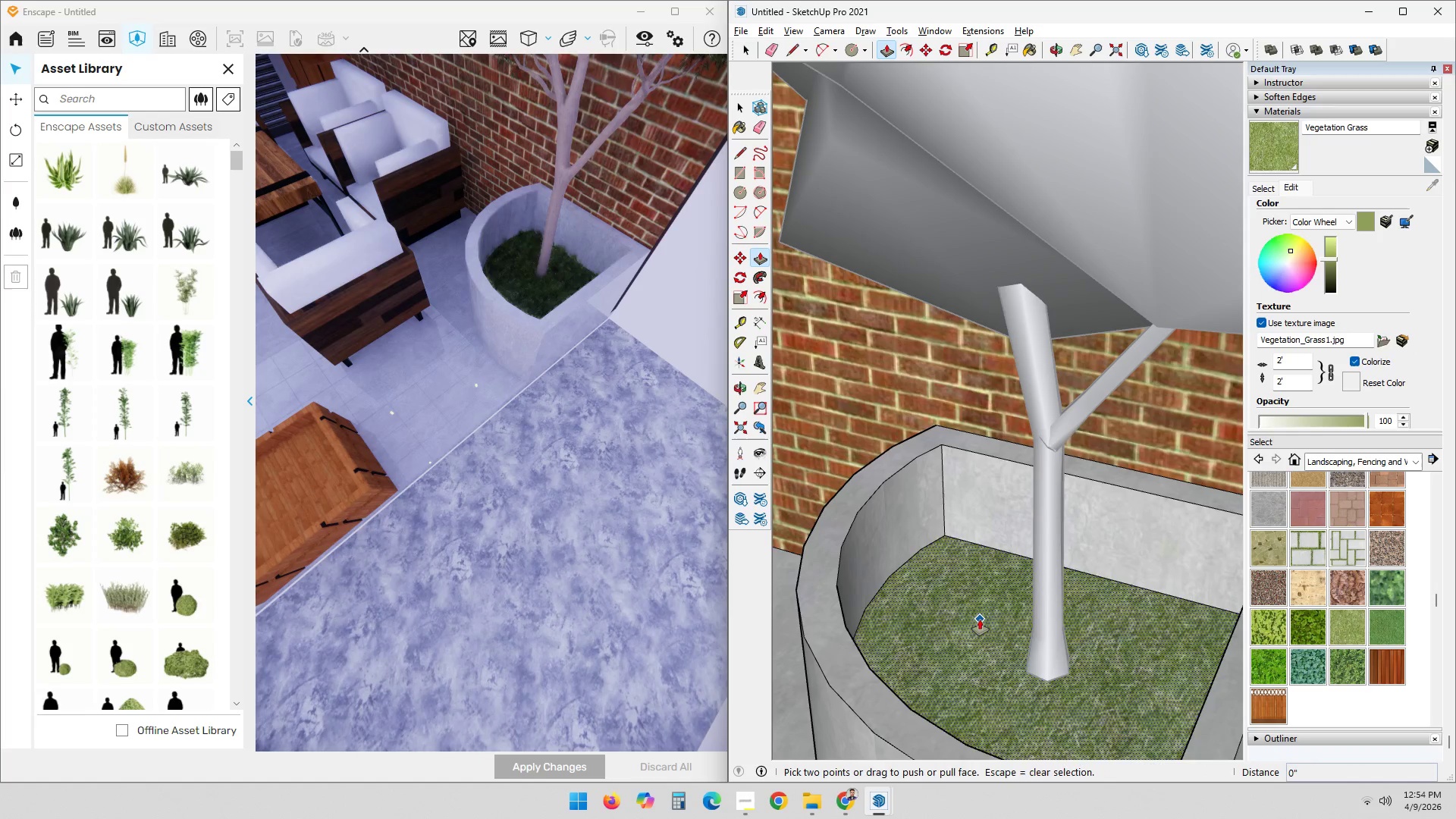 
left_click([979, 620])
 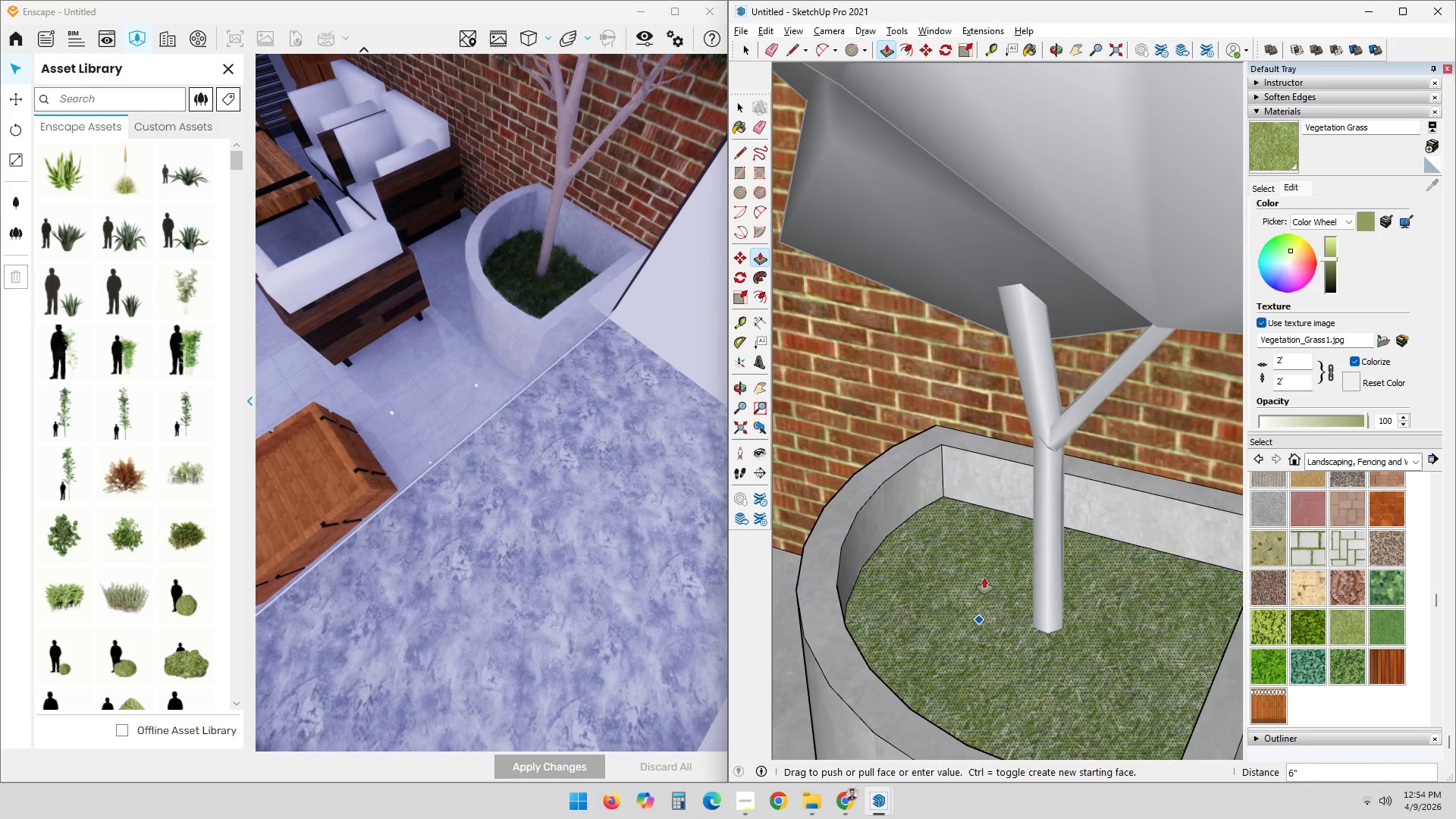 
key(Numpad2)
 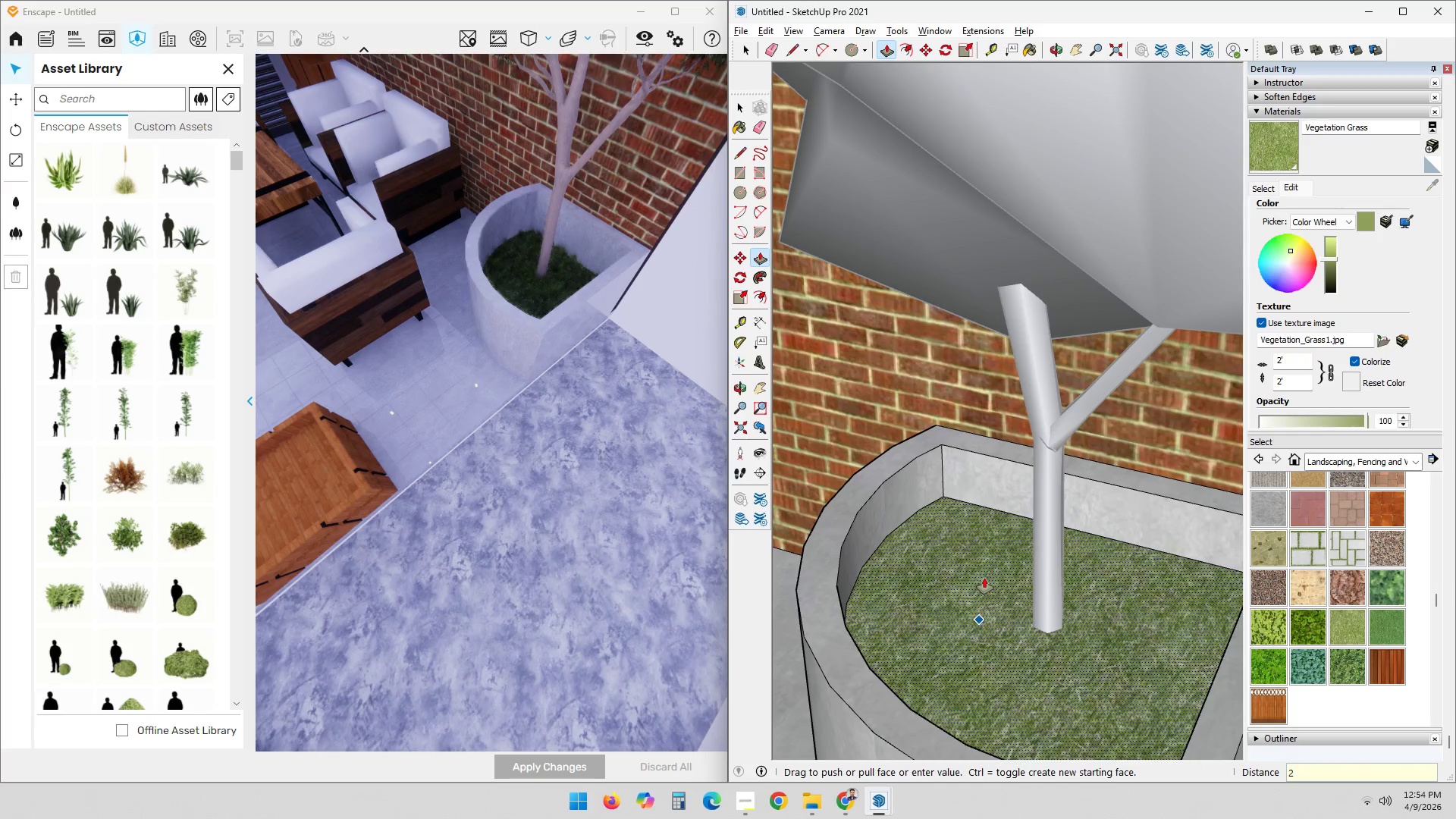 
key(Backspace)
 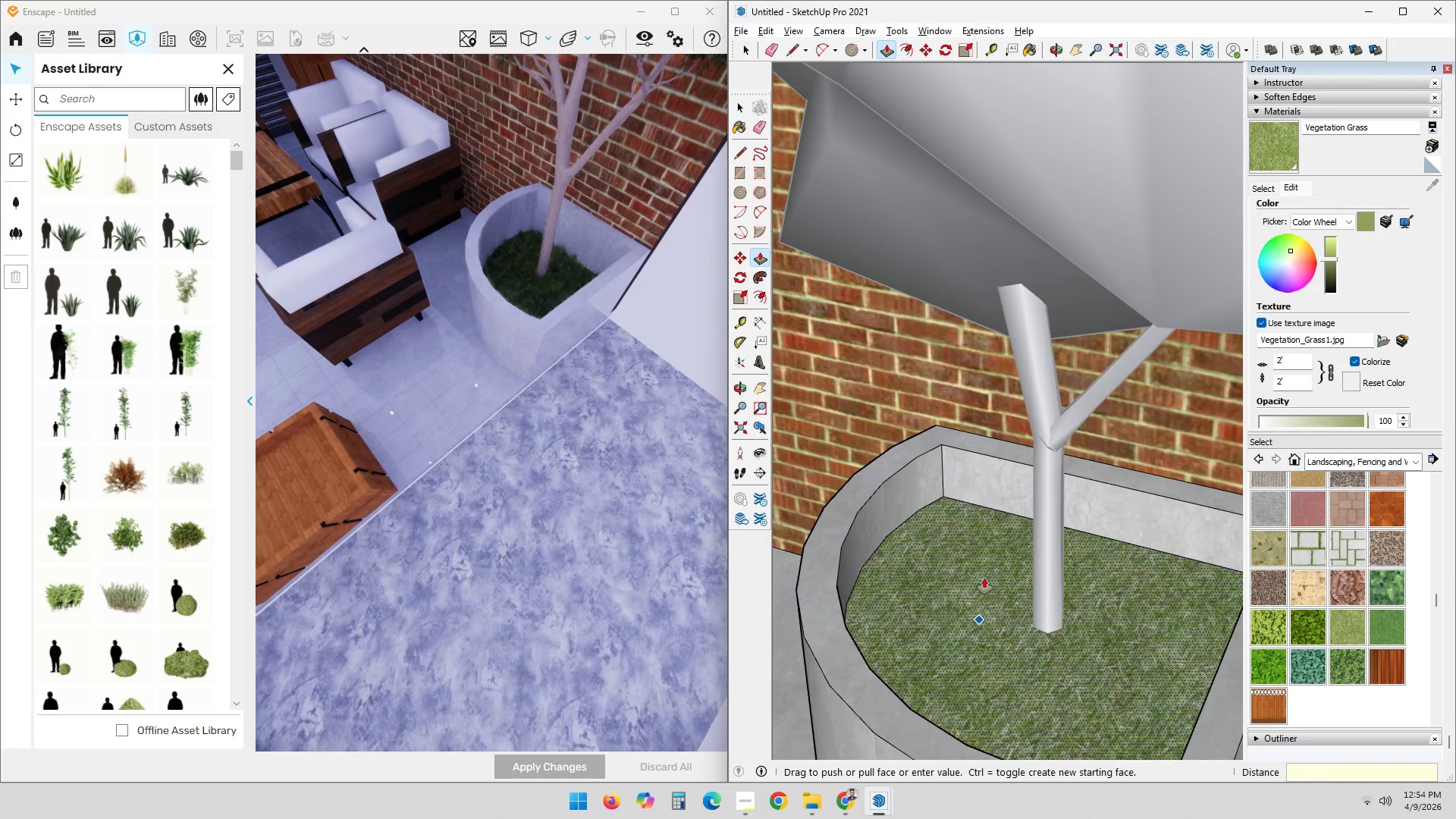 
key(Numpad6)
 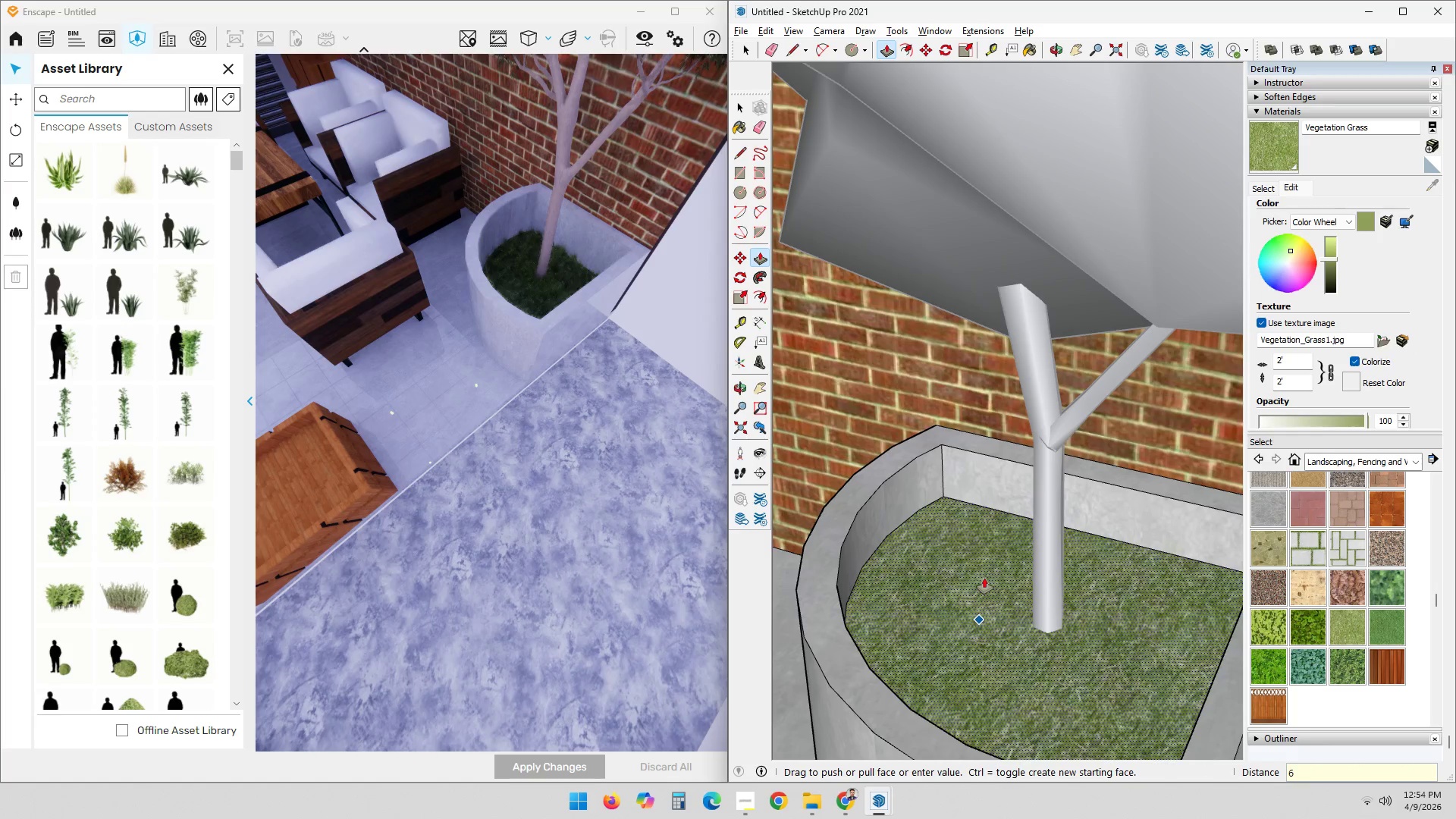 
key(NumpadEnter)
 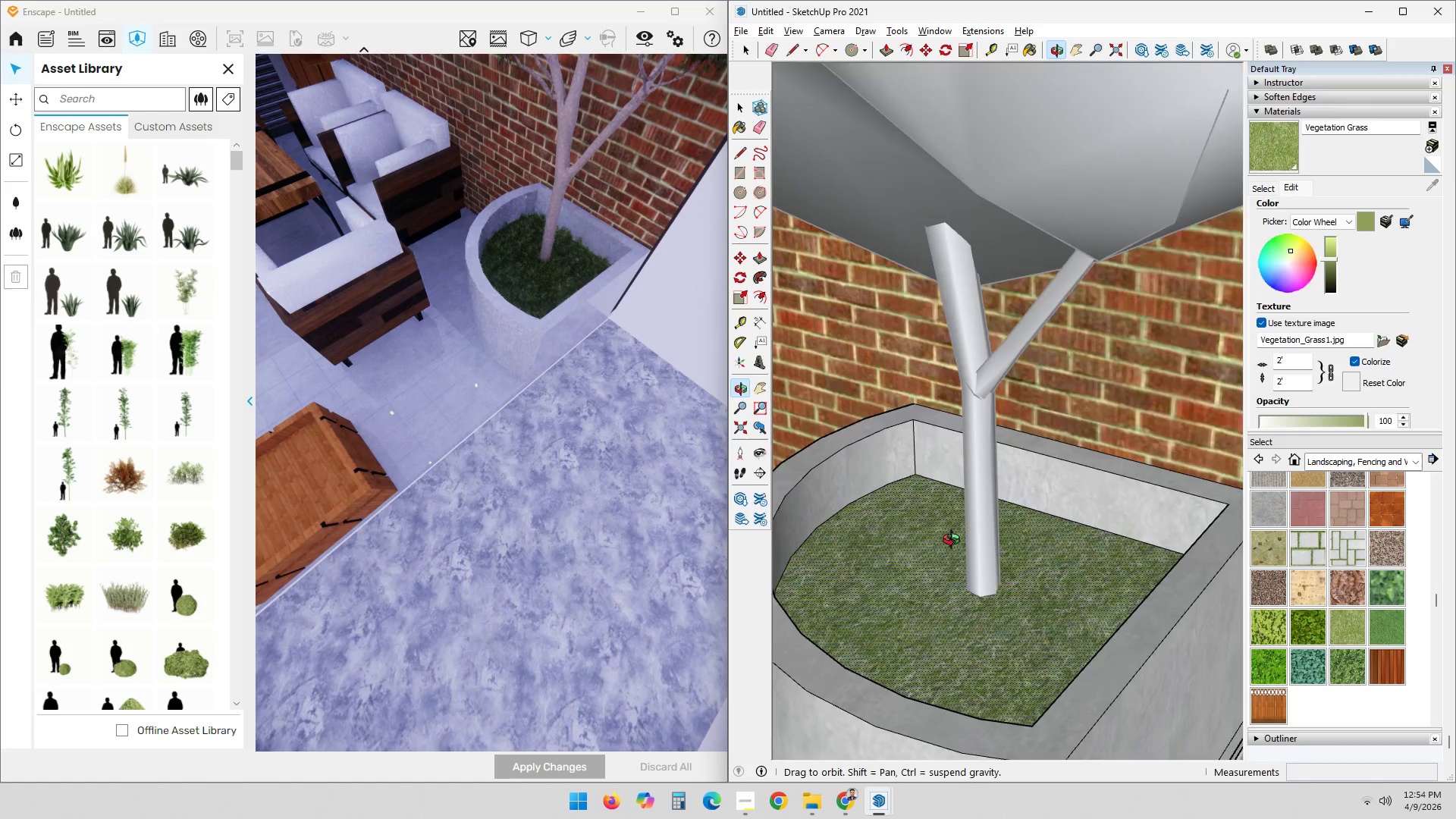 
key(Space)
 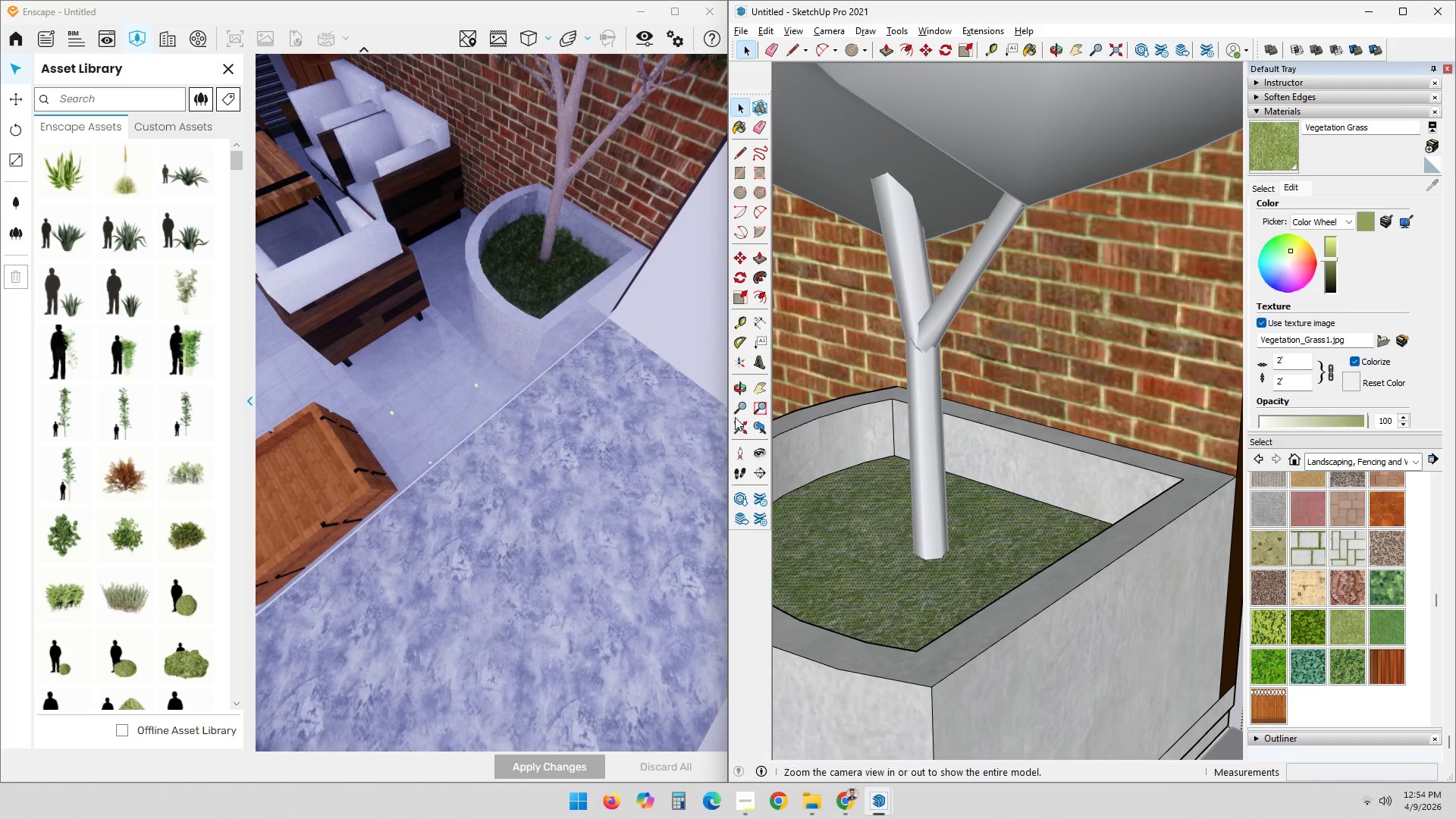 
key(Escape)
 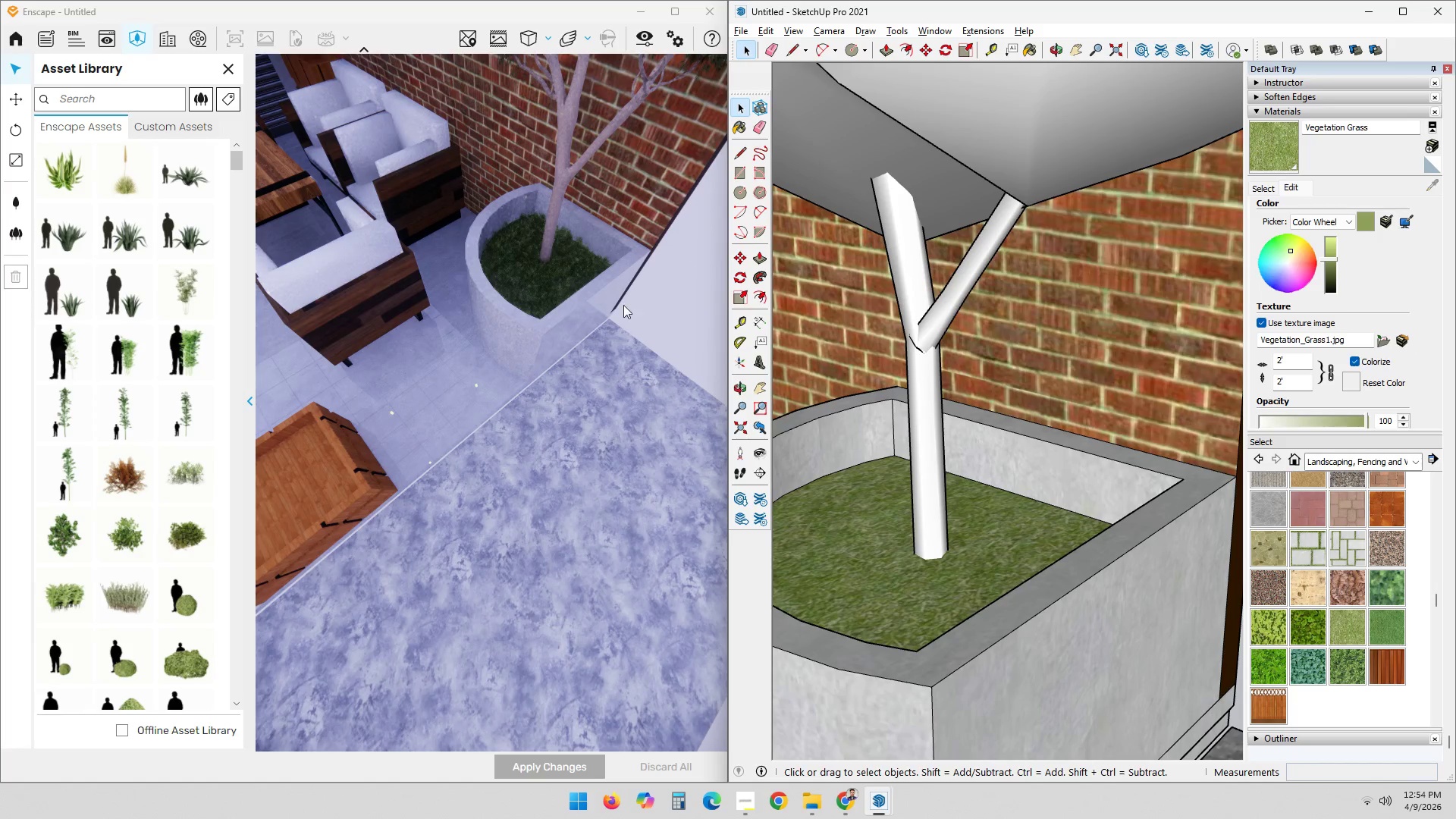 
left_click([672, 300])
 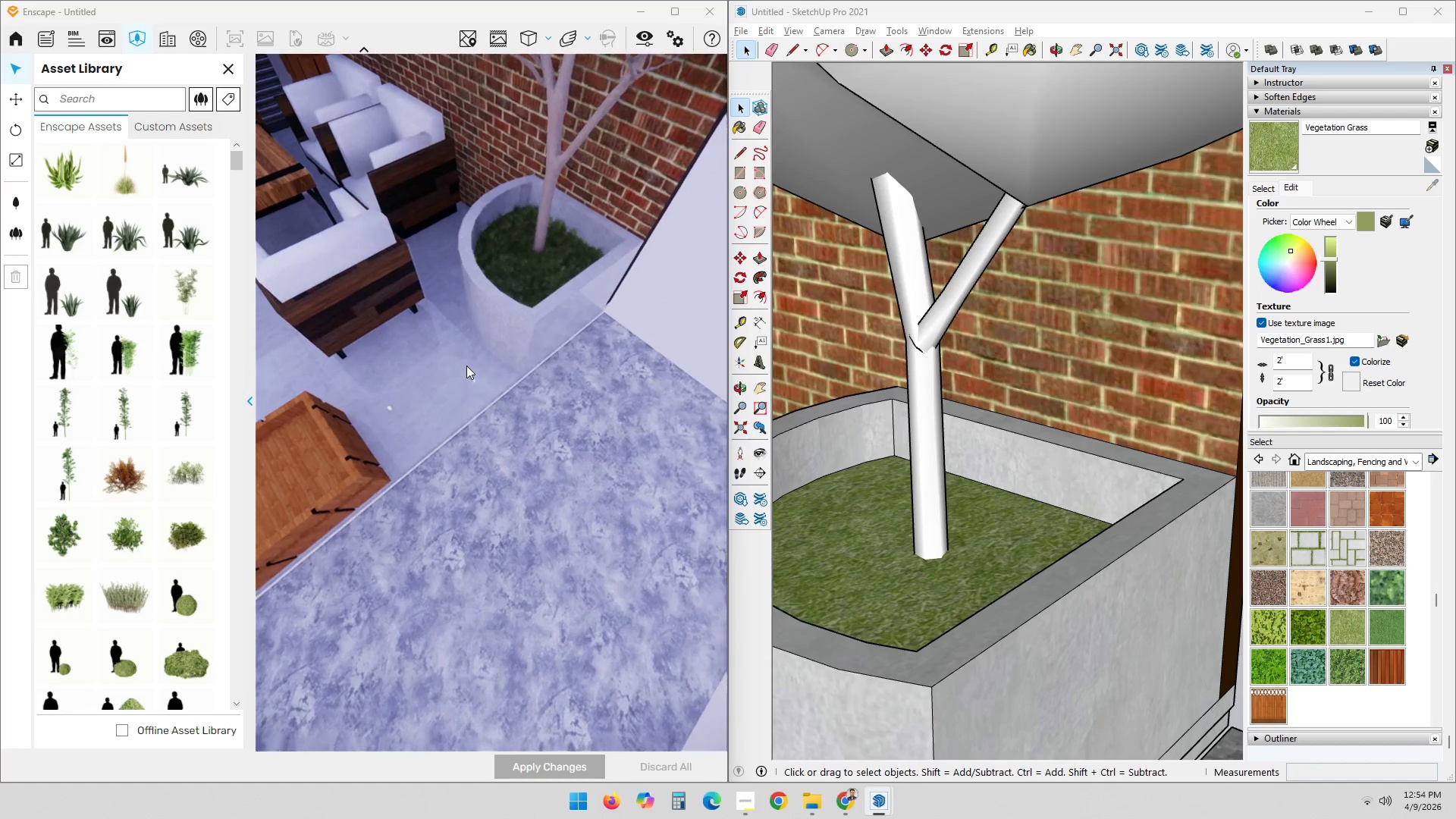 
scroll: coordinate [557, 255], scroll_direction: none, amount: 0.0
 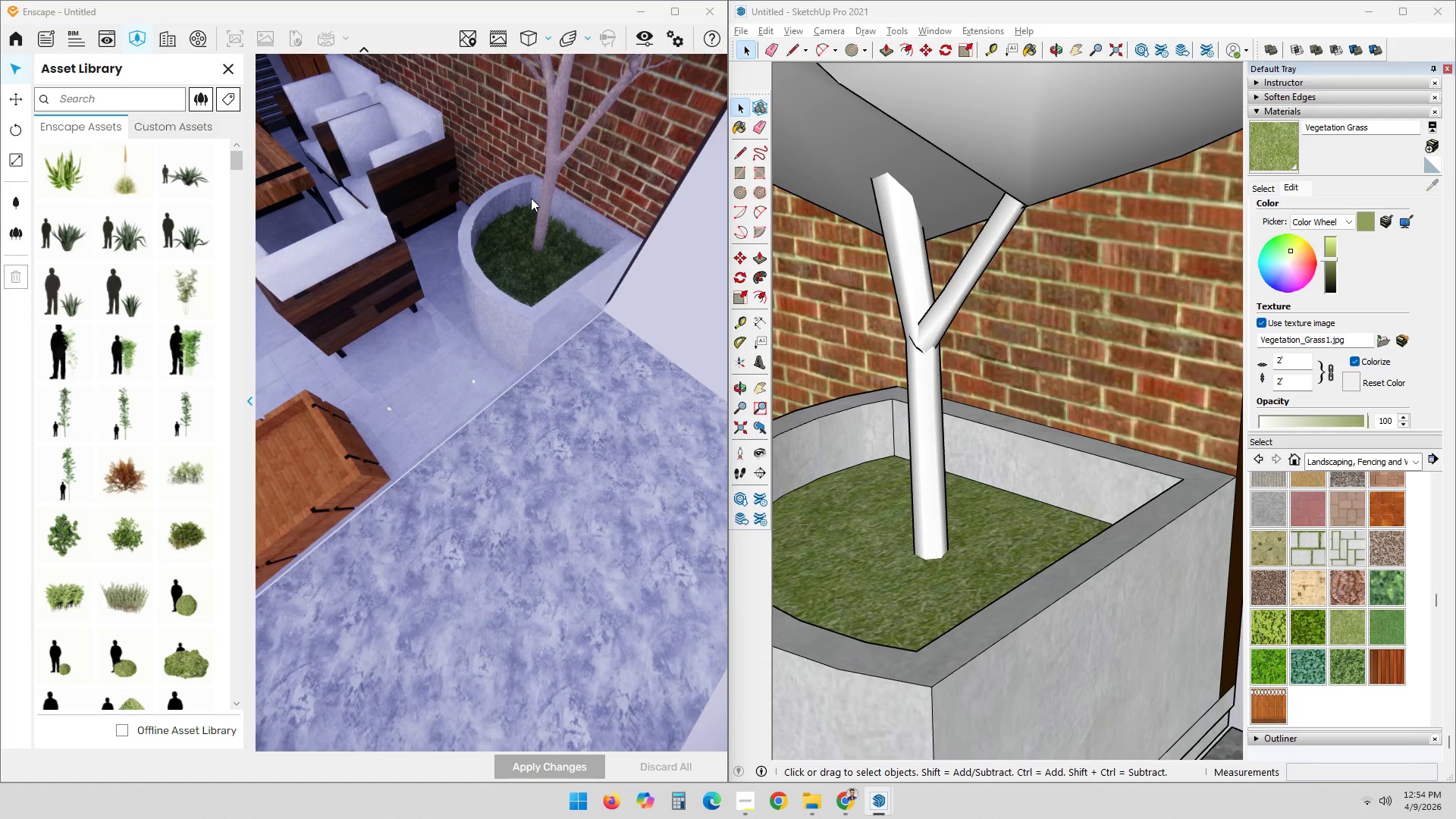 
left_click_drag(start_coordinate=[527, 272], to_coordinate=[485, 354])
 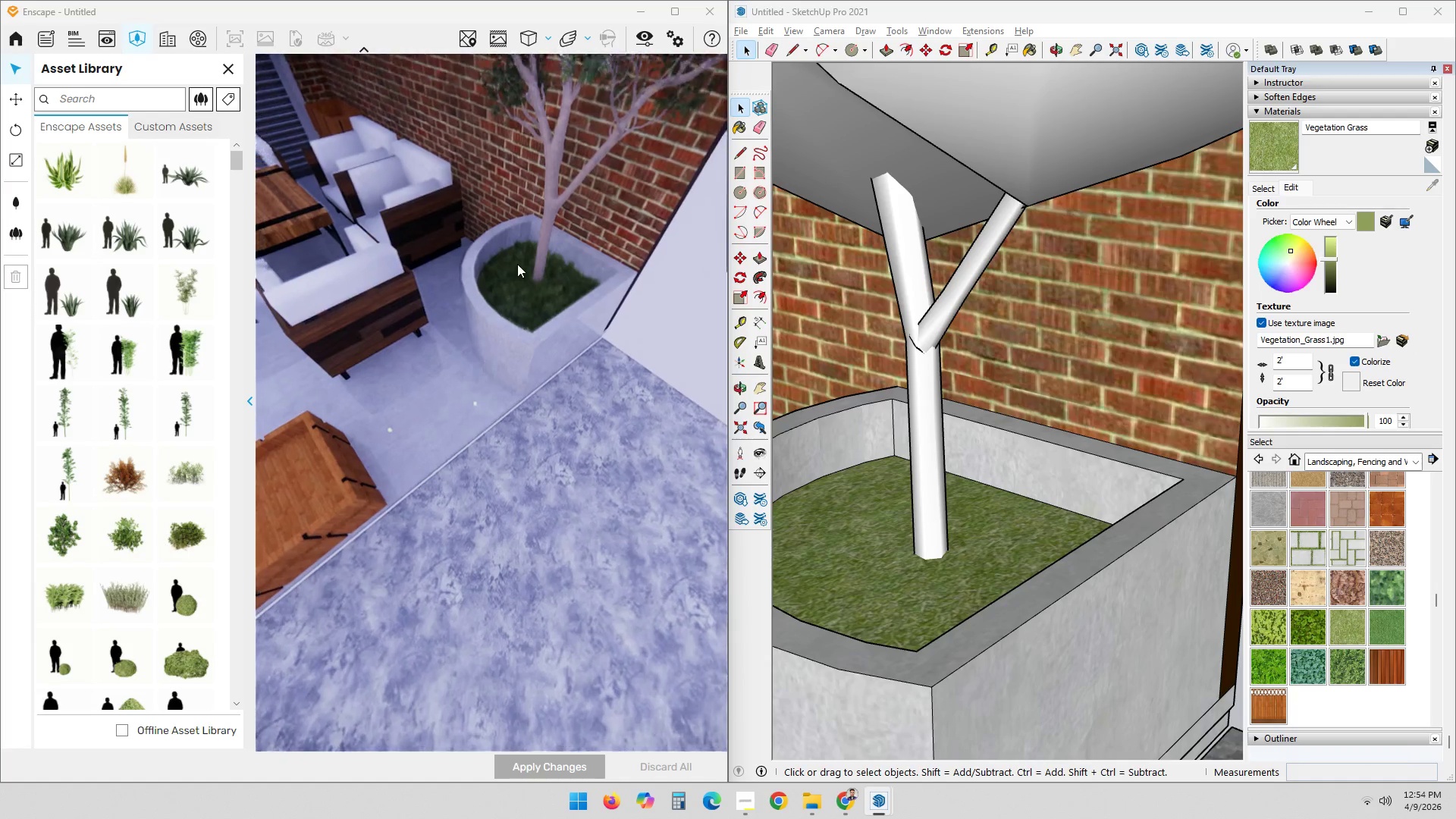 
scroll: coordinate [635, 234], scroll_direction: up, amount: 2.0
 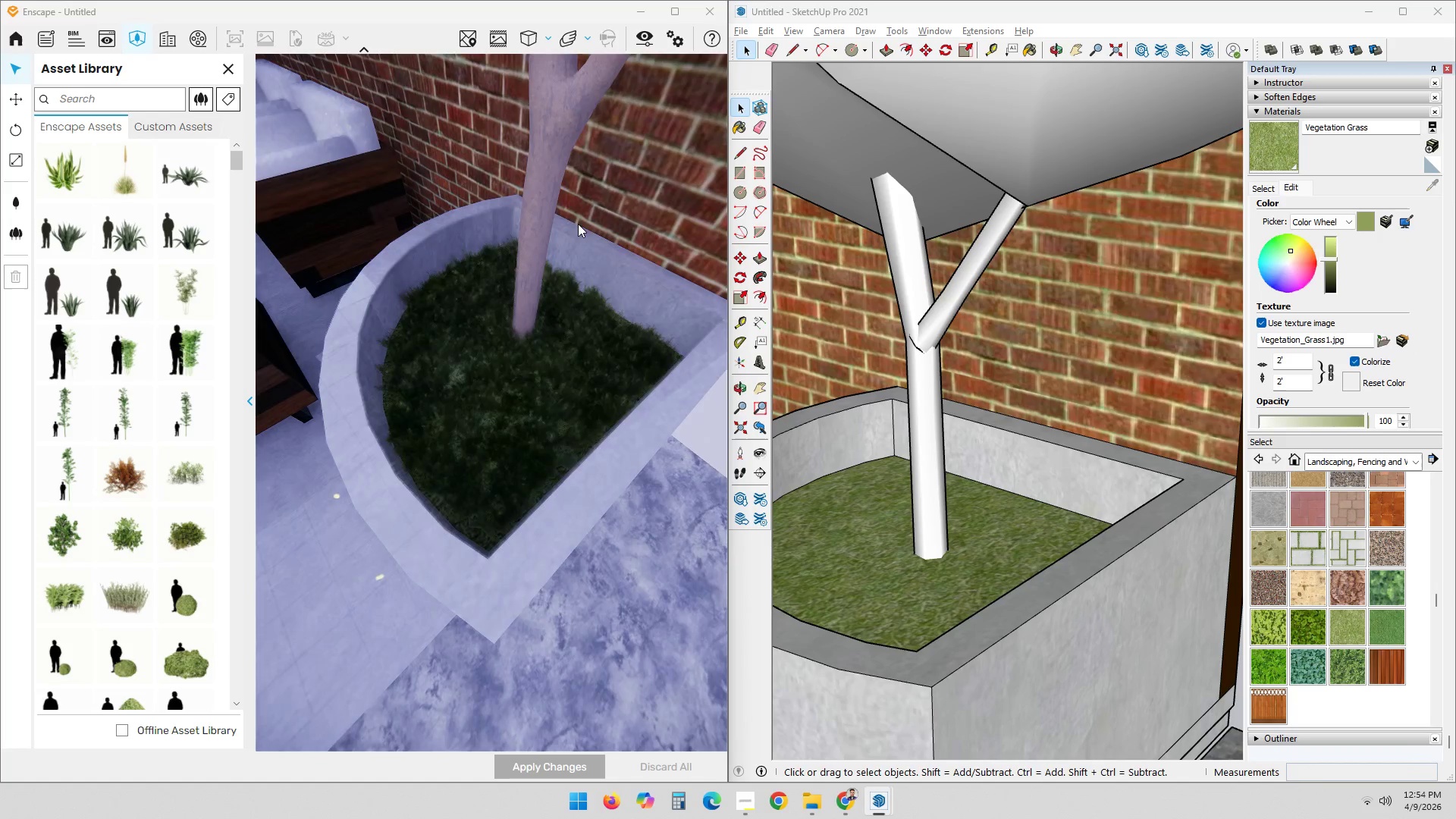 
left_click([946, 463])
 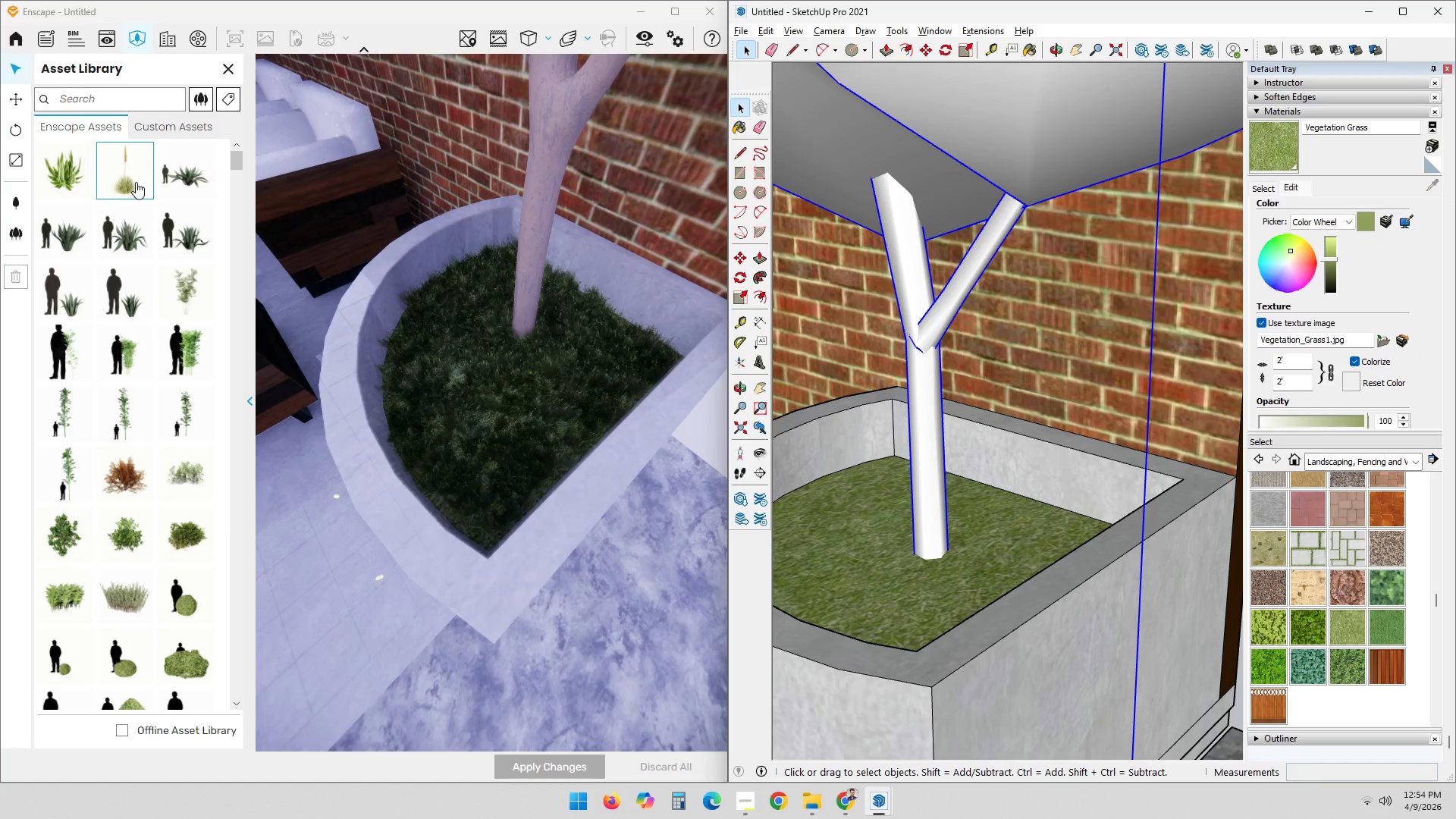 
scroll: coordinate [180, 488], scroll_direction: down, amount: 2.0
 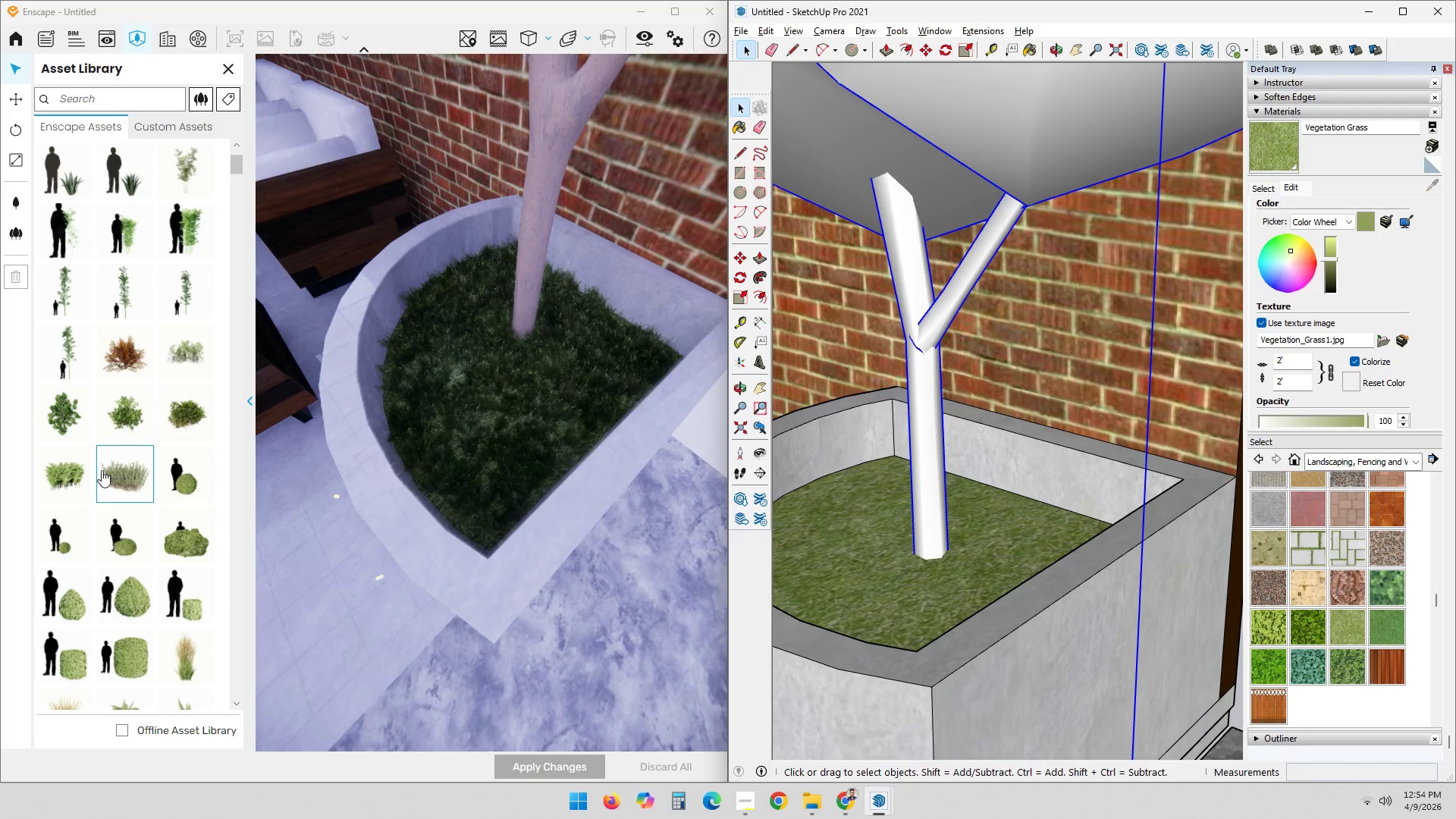 
left_click([102, 470])
 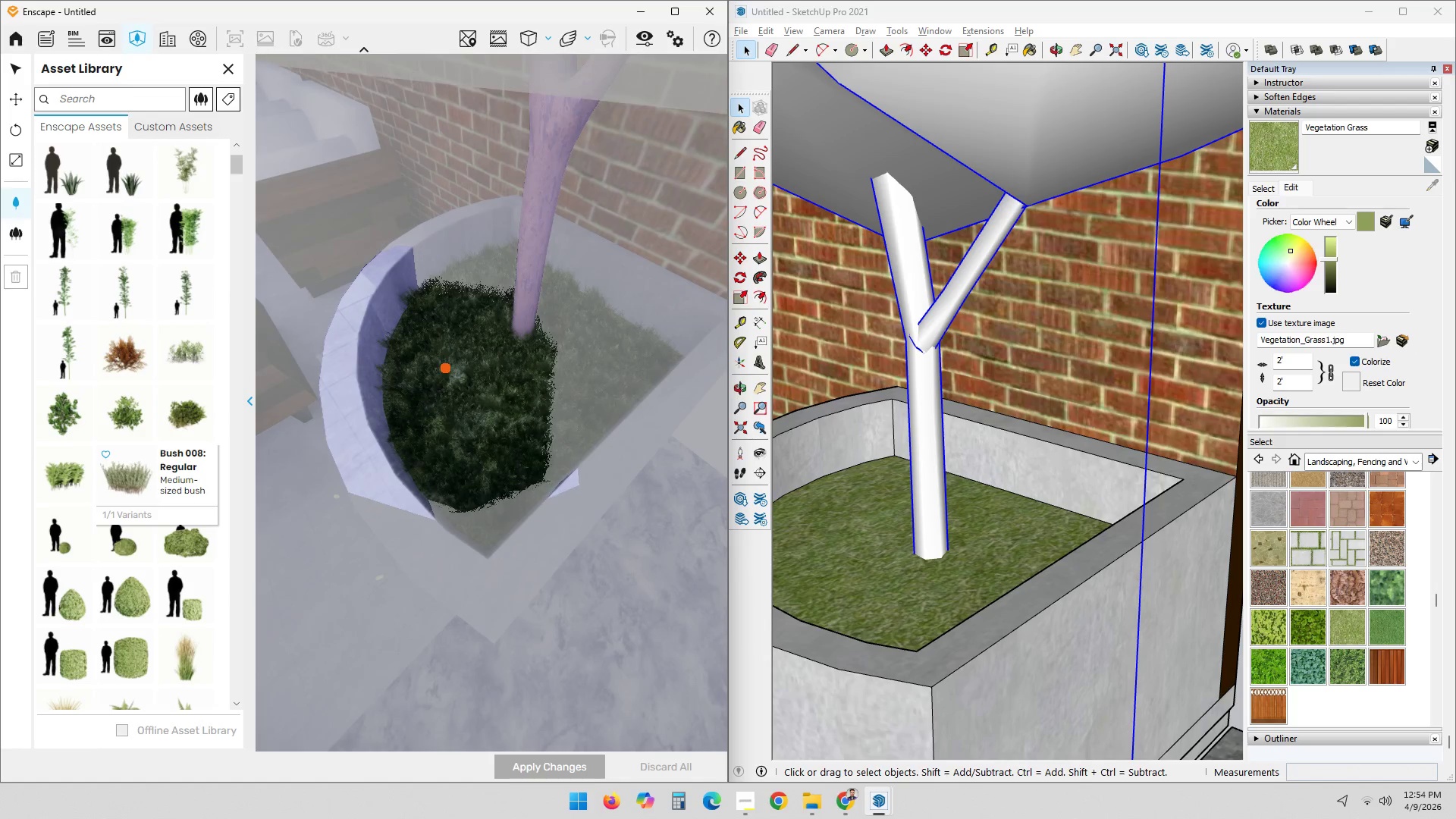 
scroll: coordinate [447, 368], scroll_direction: down, amount: 6.0
 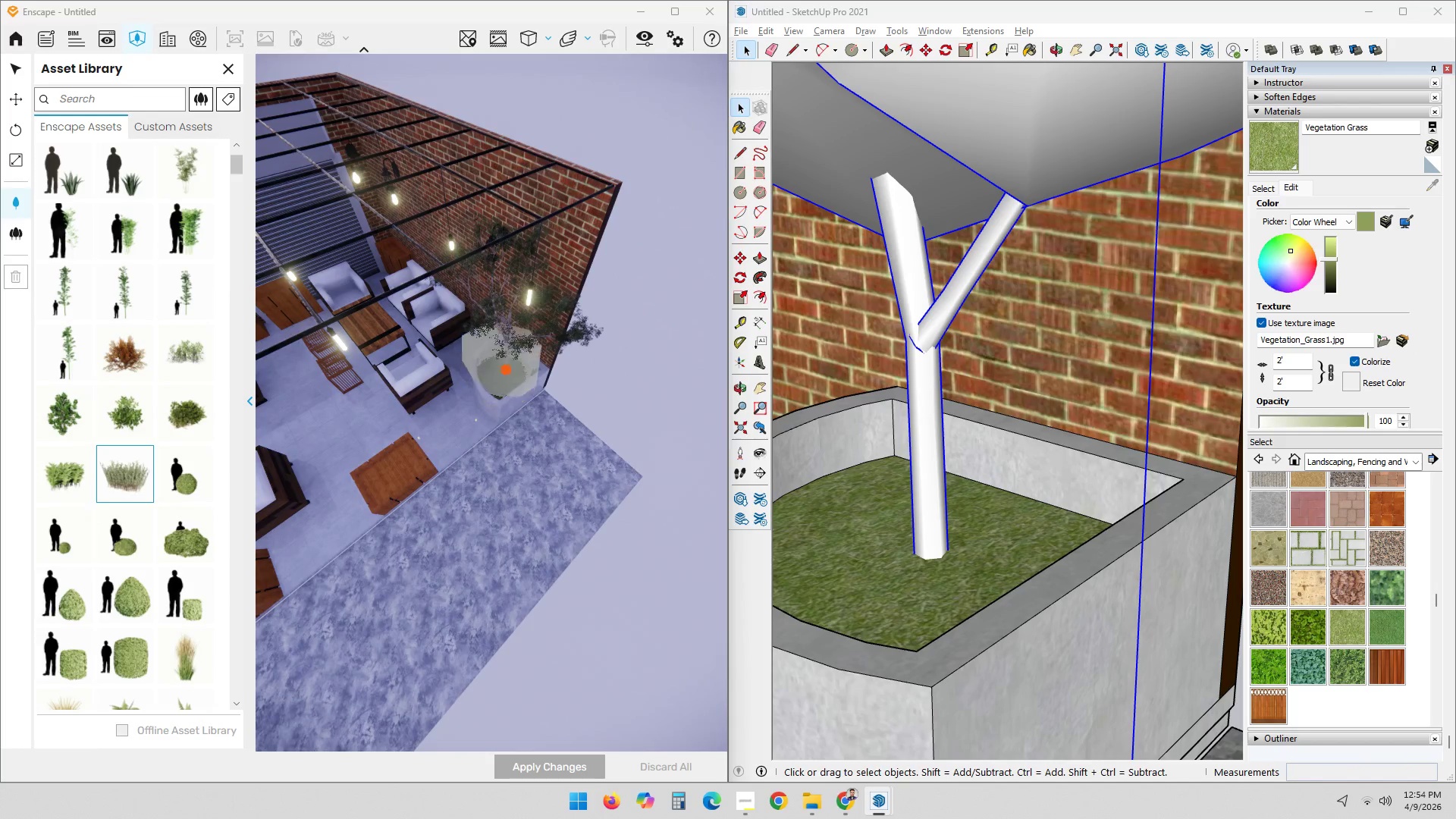 
left_click([501, 372])
 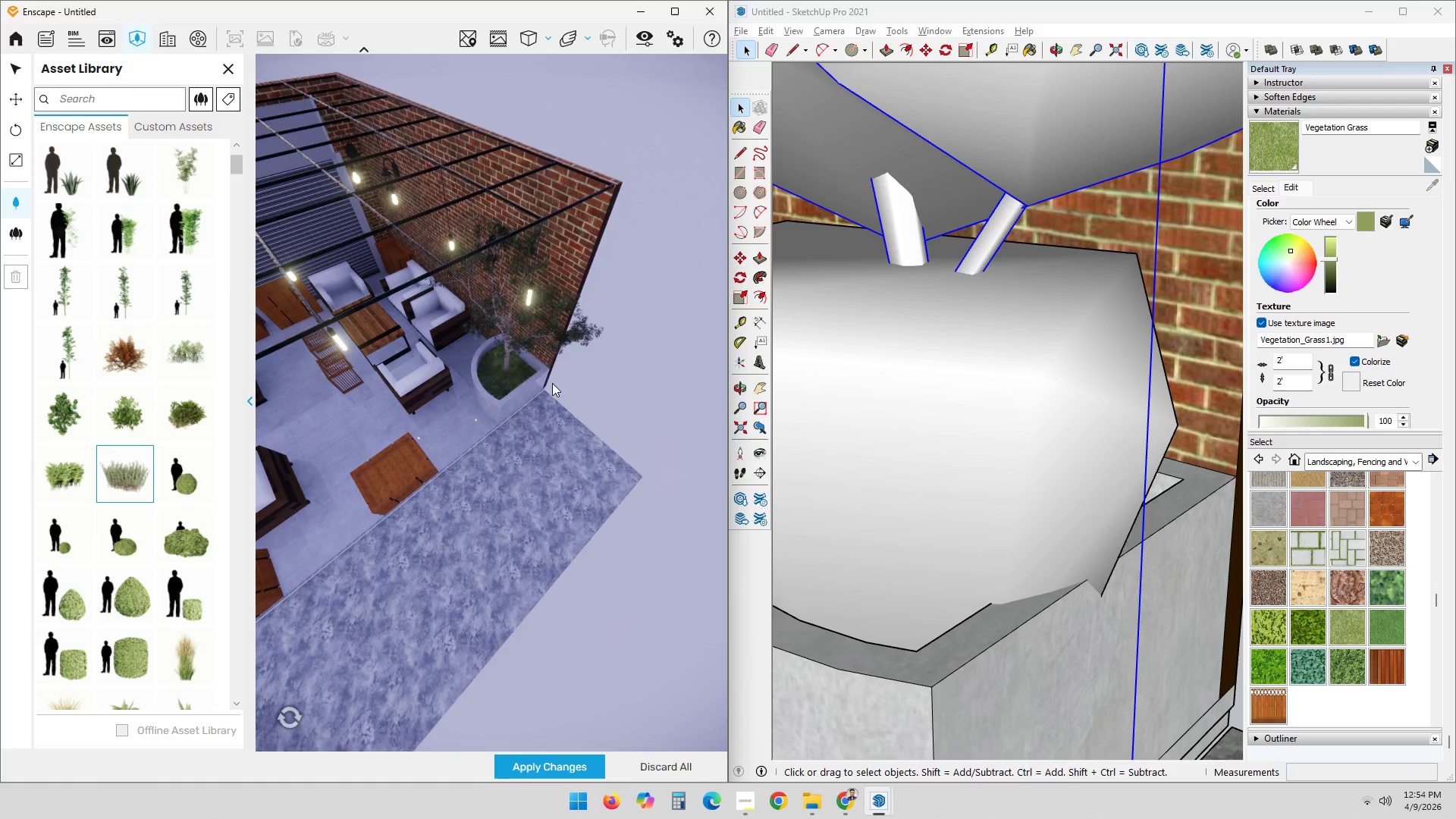 
scroll: coordinate [518, 374], scroll_direction: up, amount: 3.0
 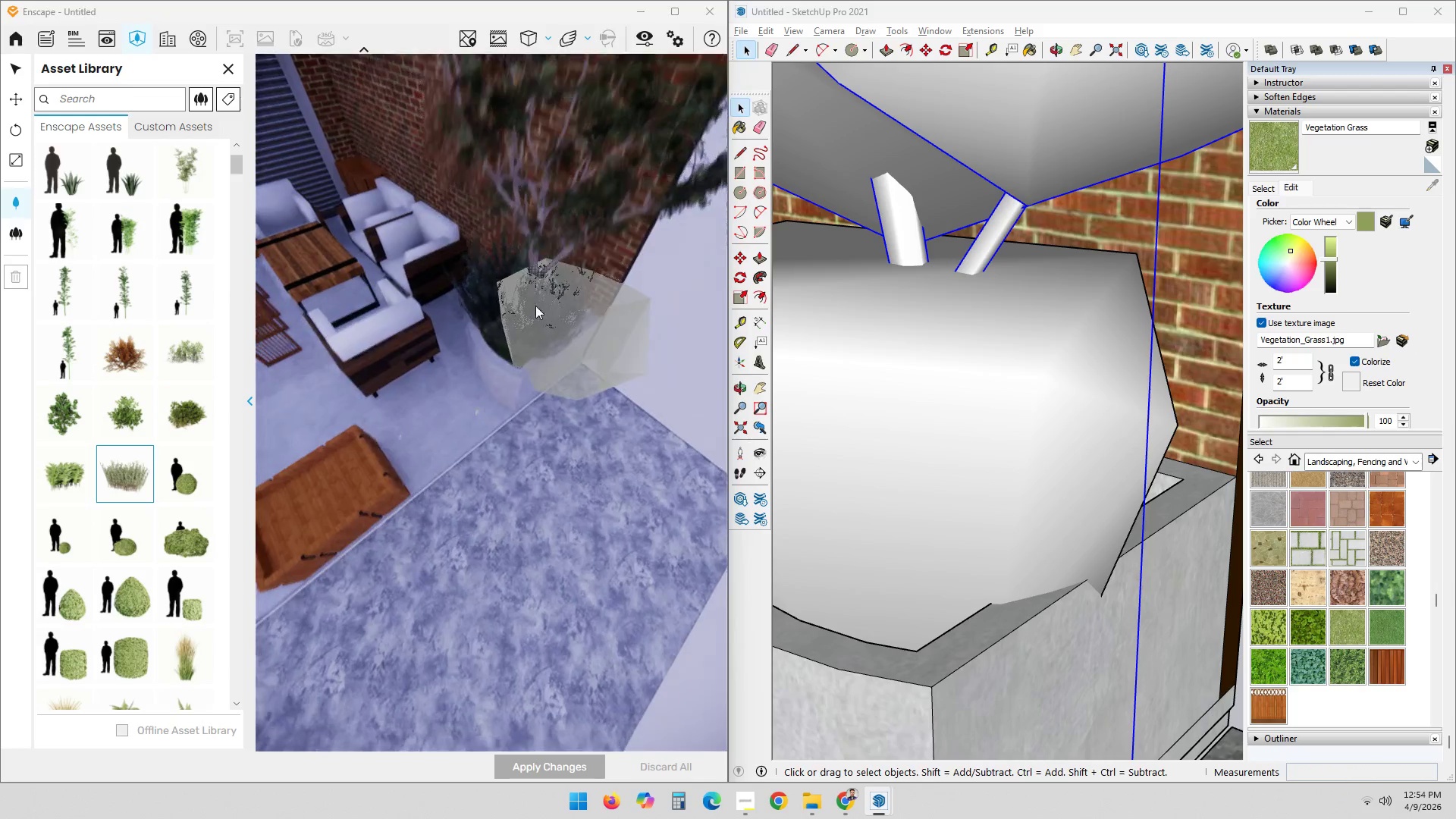 
key(Space)
 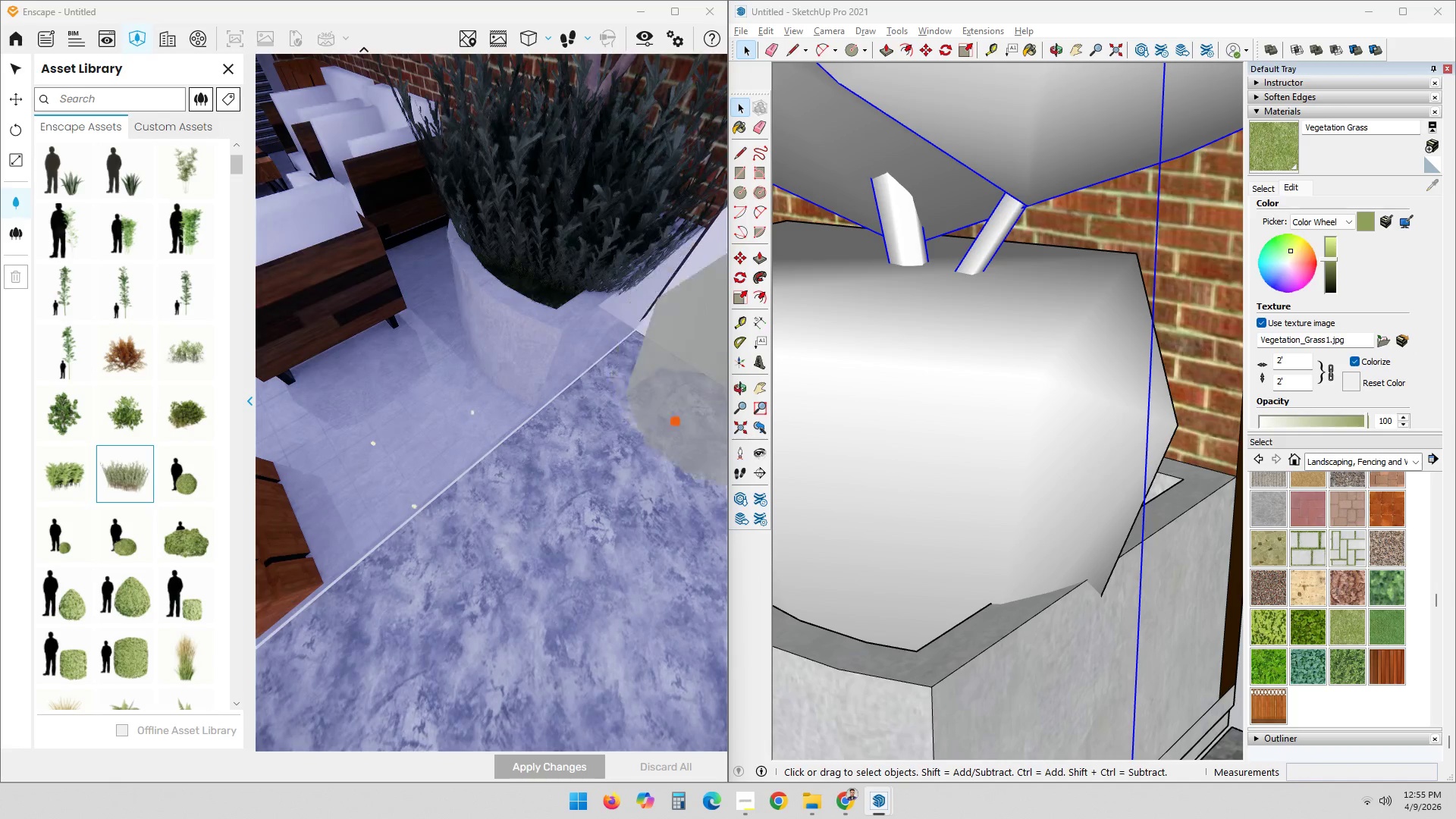 
scroll: coordinate [535, 362], scroll_direction: up, amount: 2.0
 